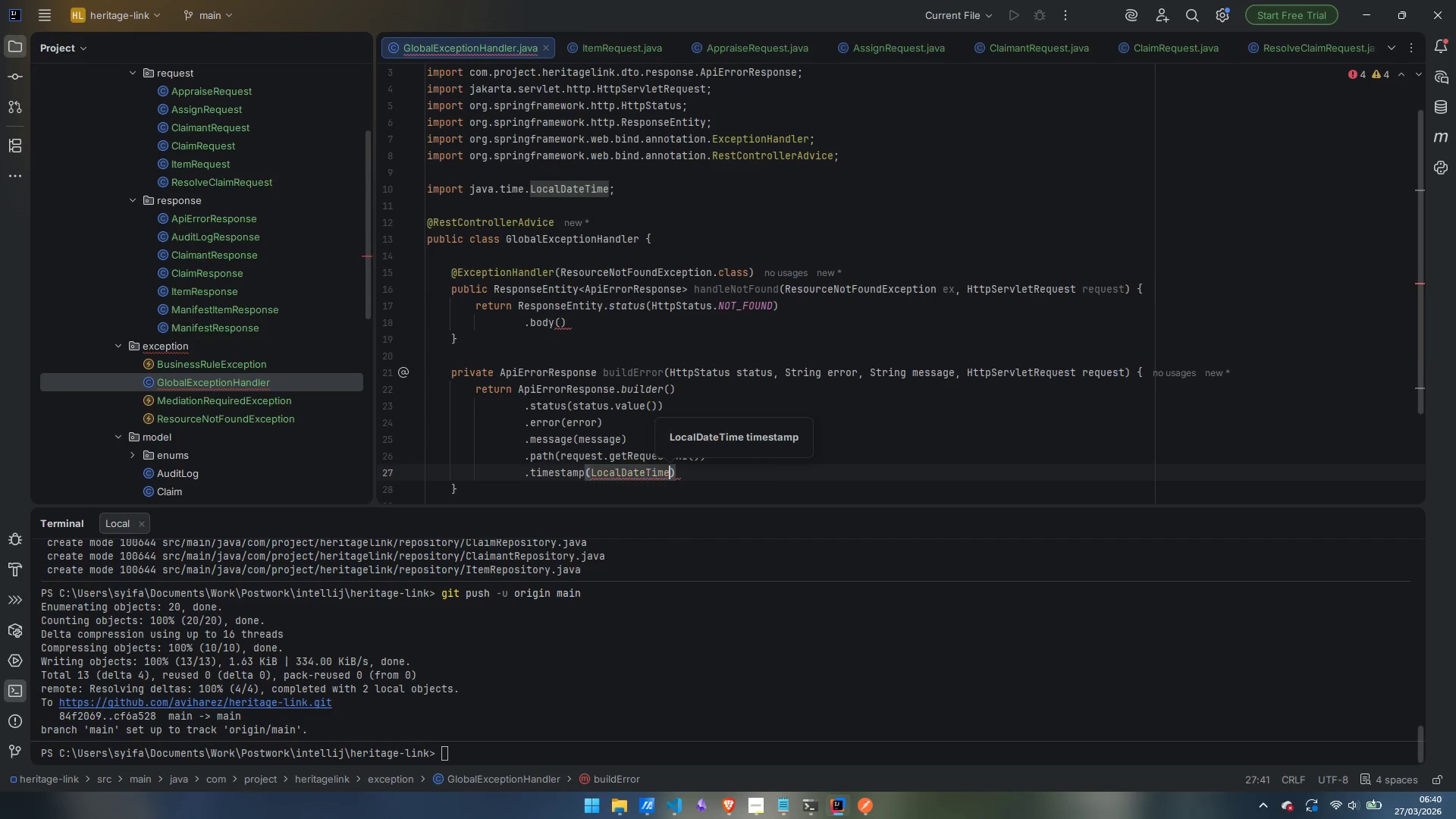 
type(.now)
 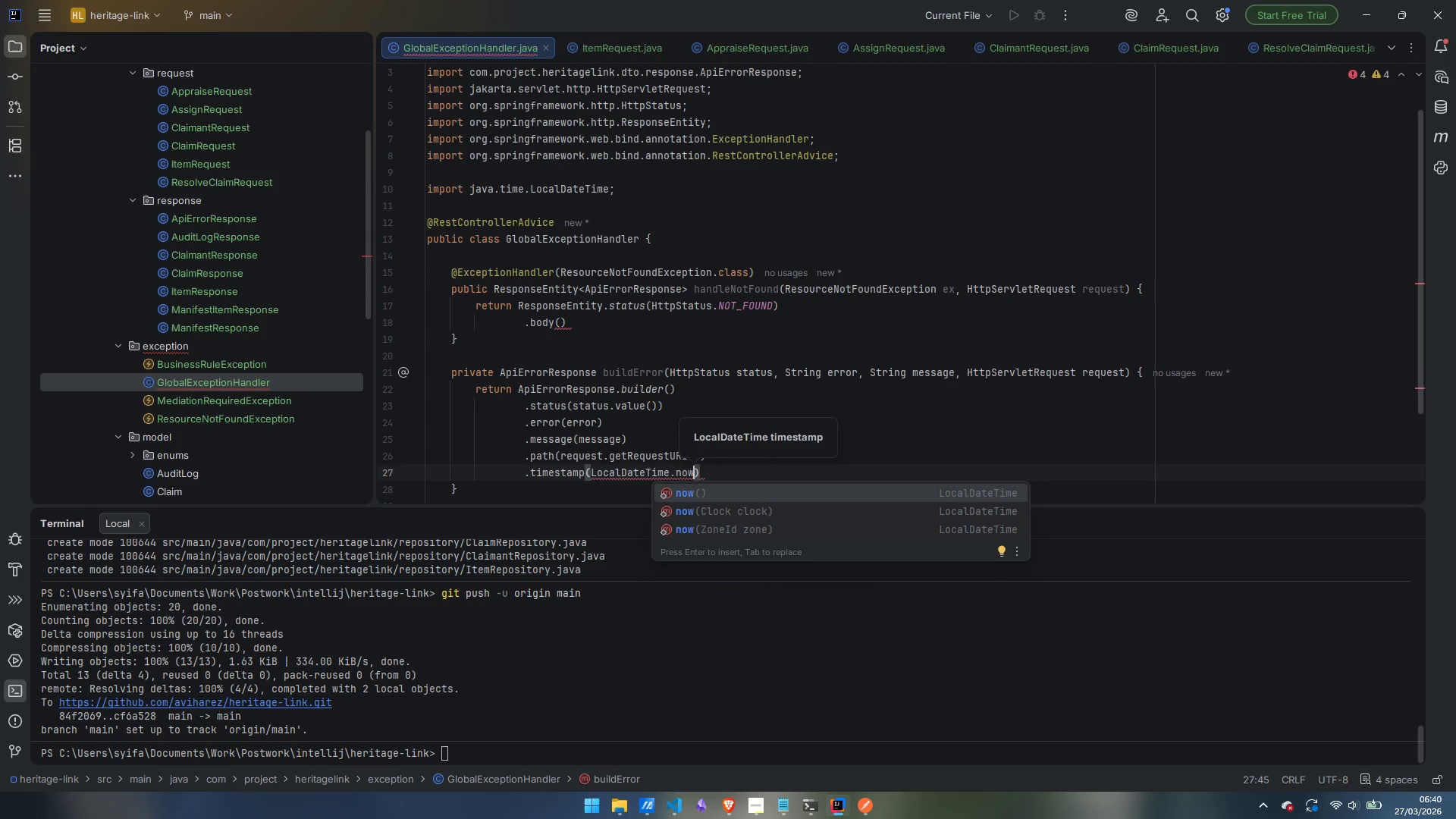 
key(Enter)
 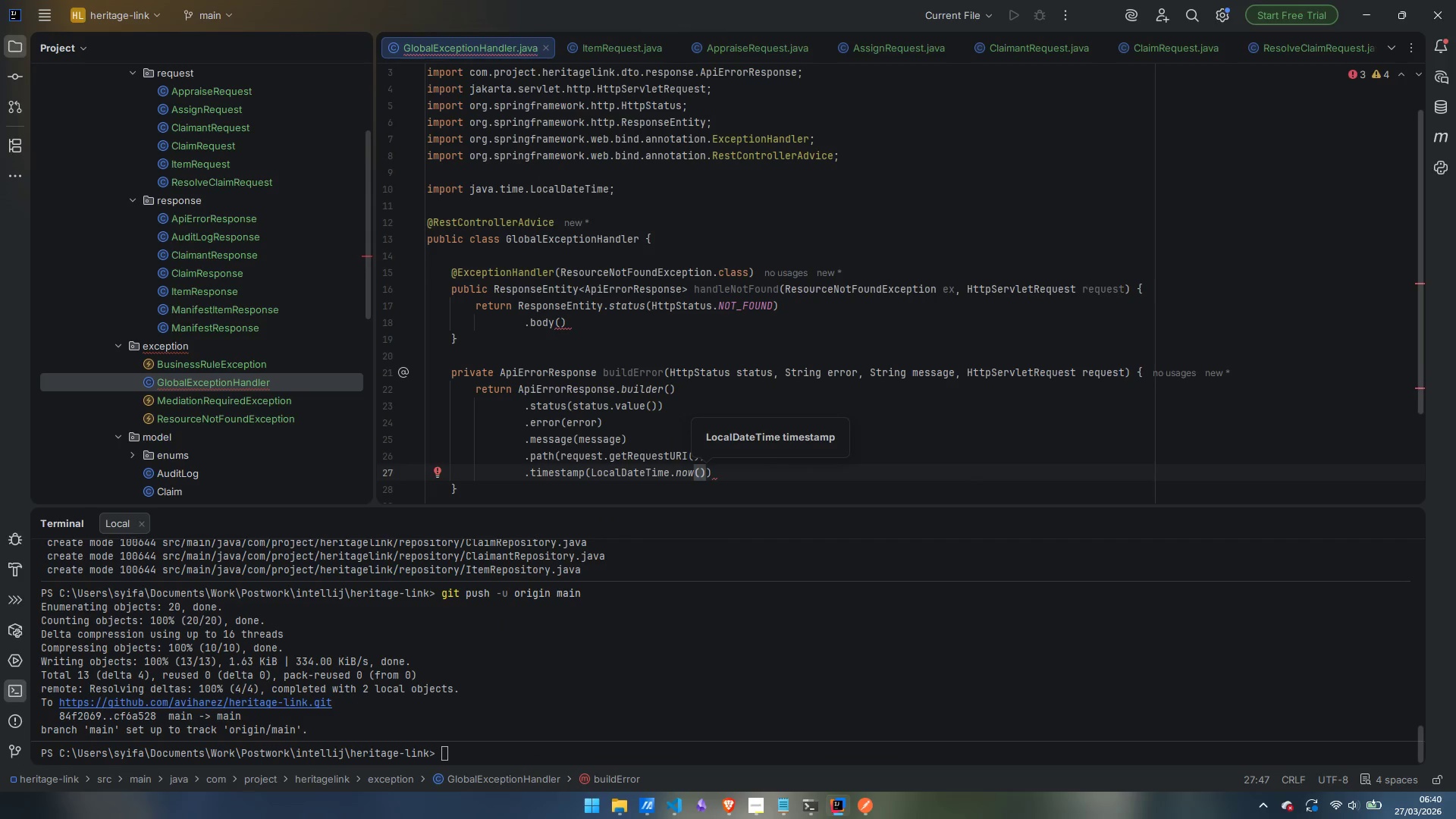 
key(ArrowRight)
 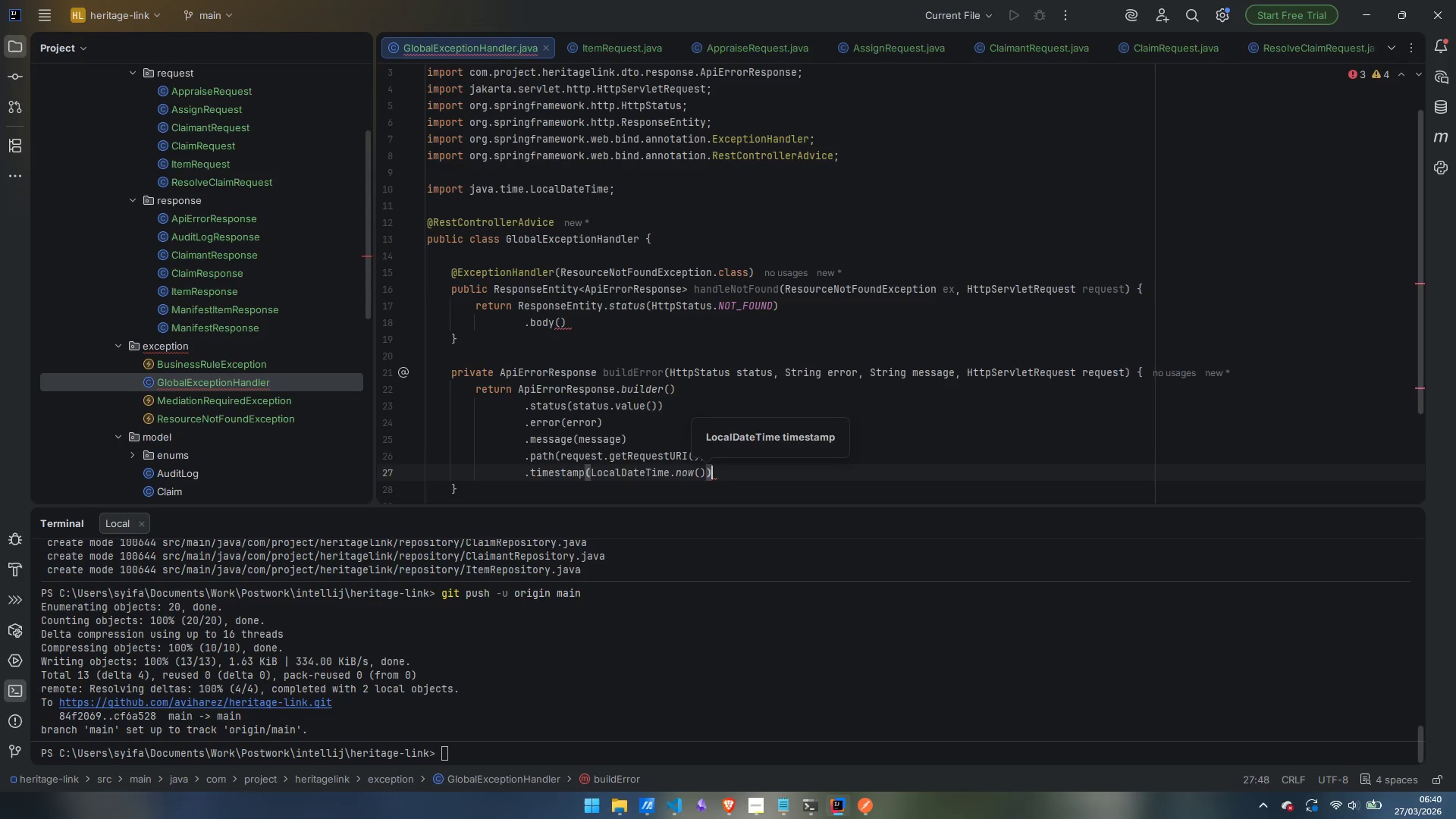 
key(Enter)
 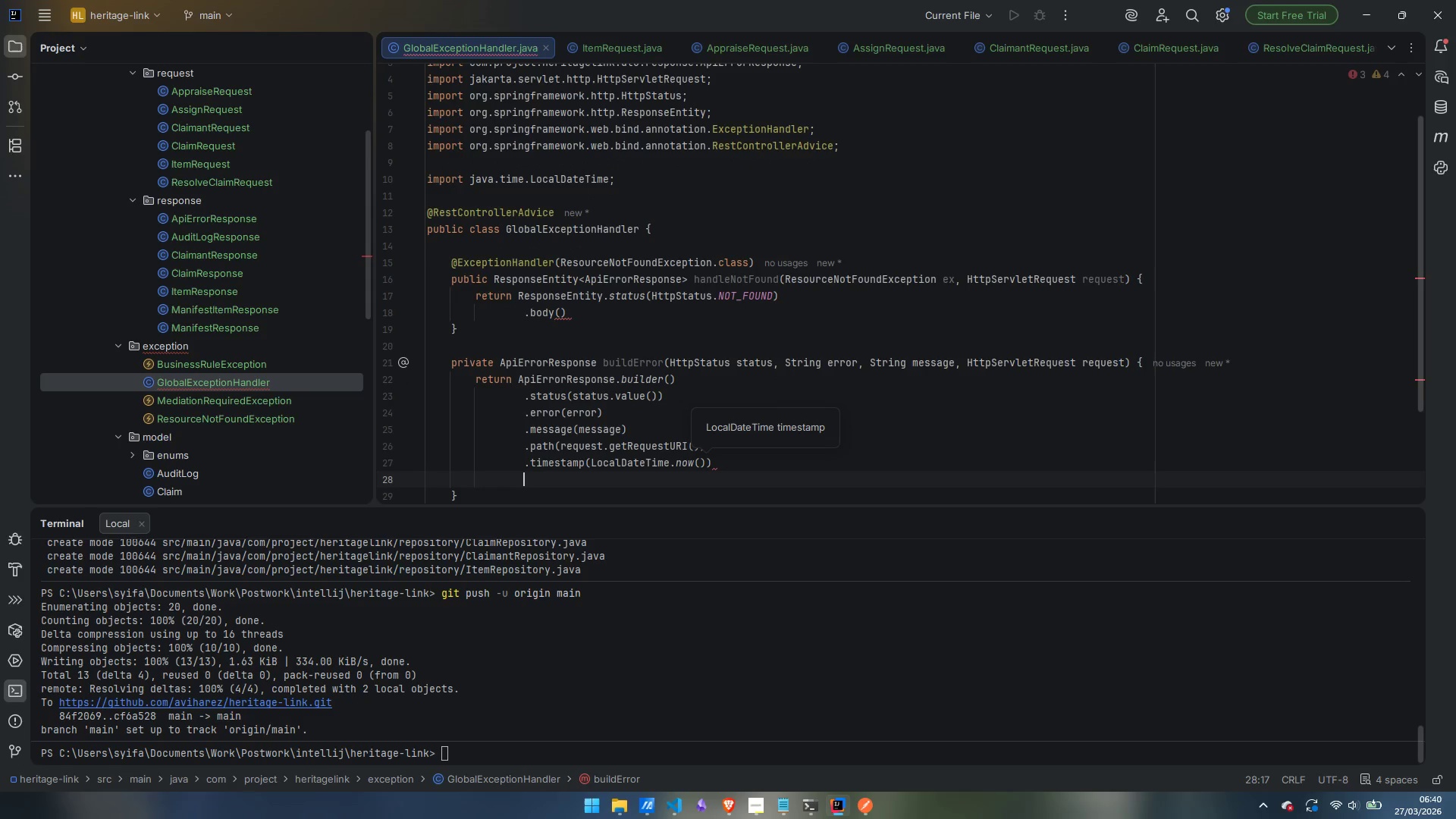 
type(.build)
 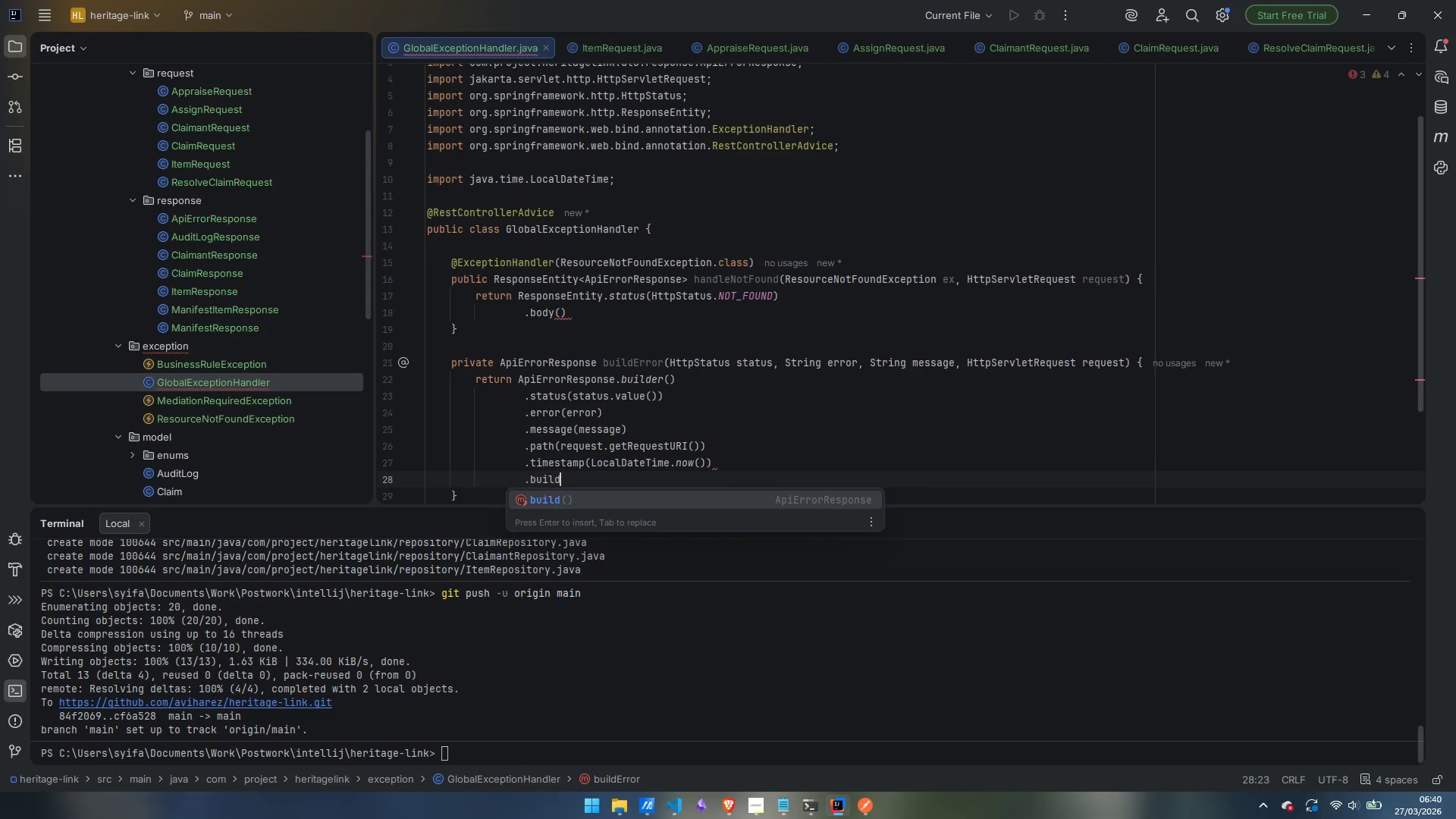 
key(Enter)
 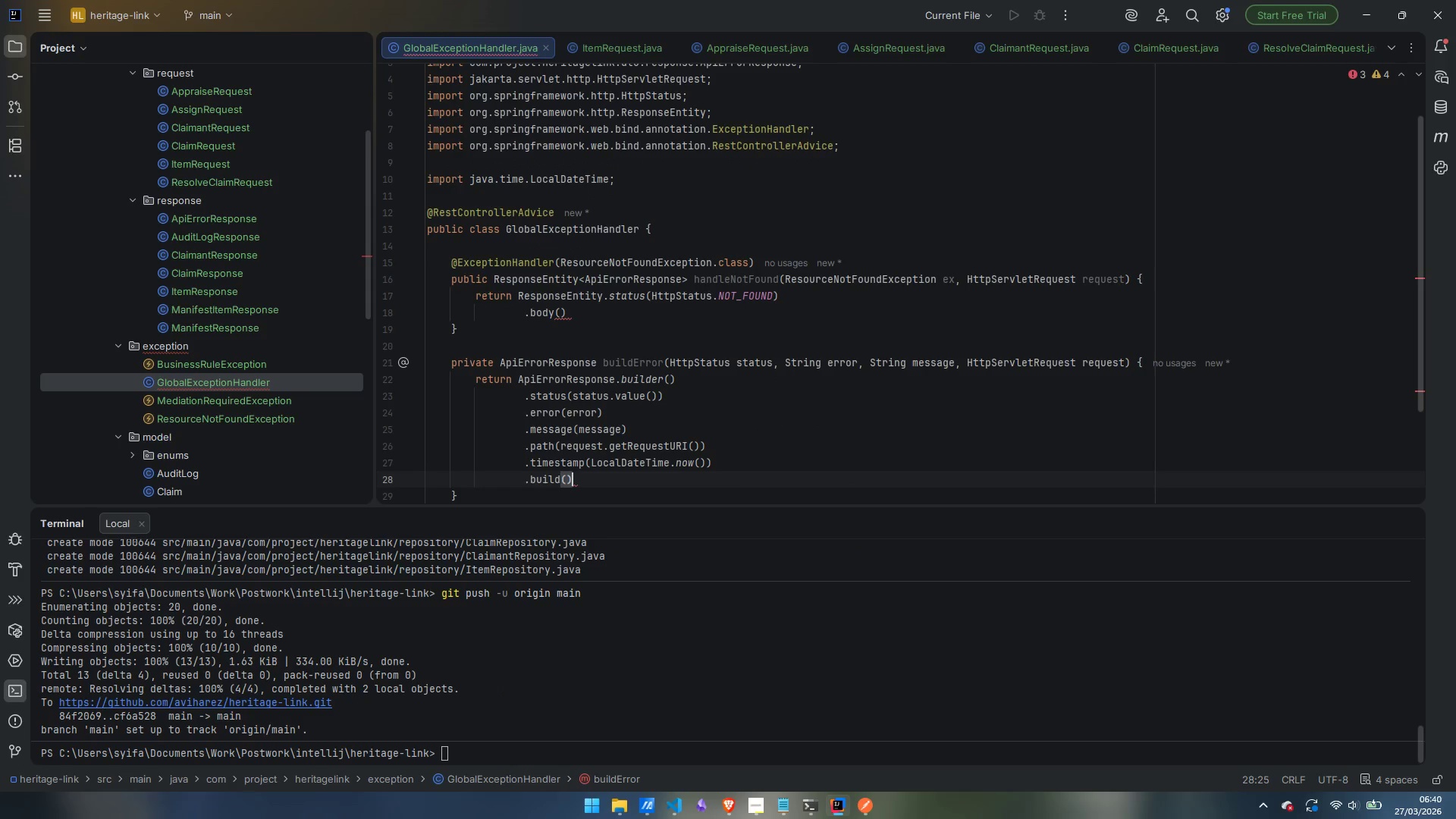 
key(Semicolon)
 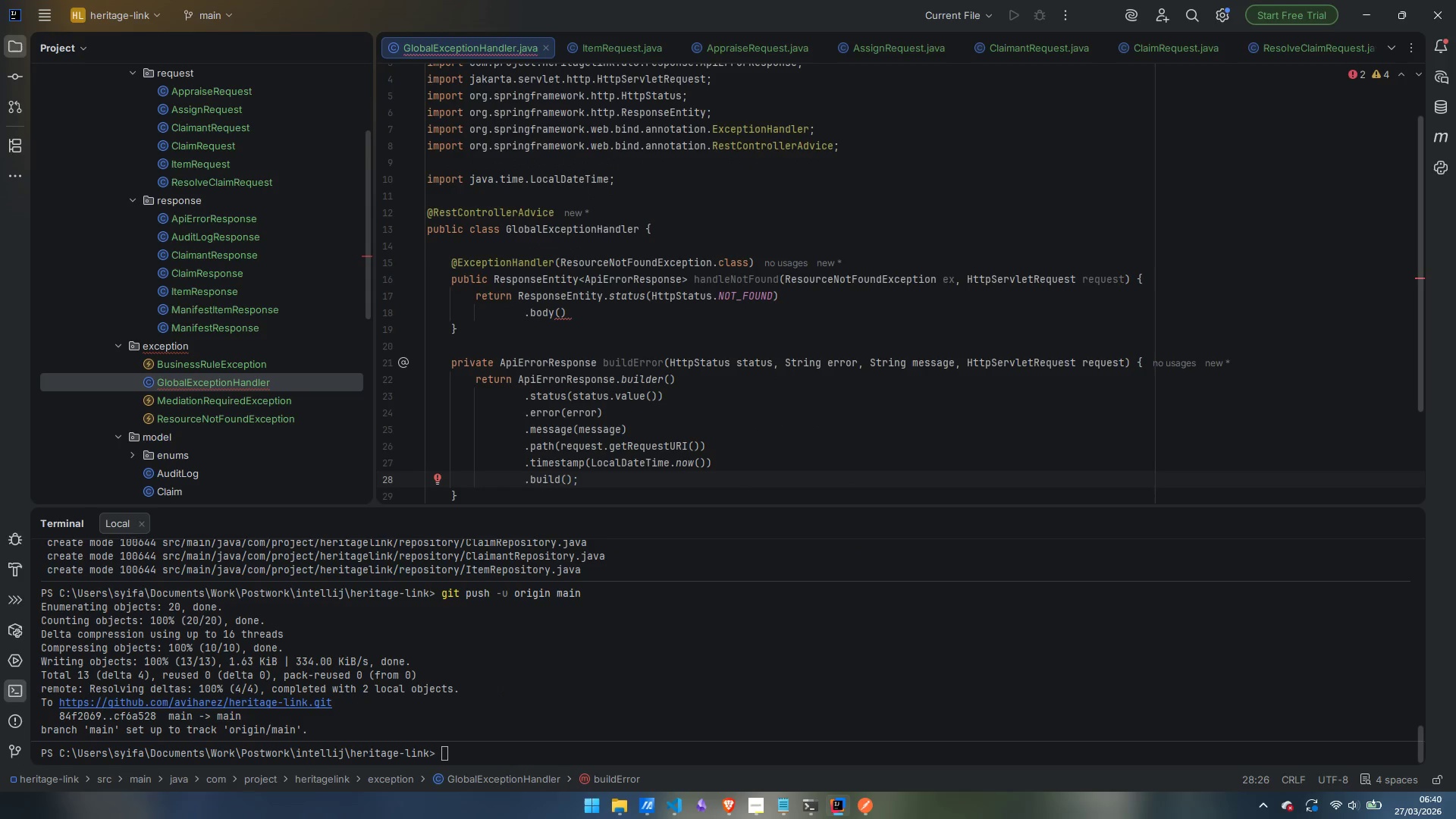 
wait(7.27)
 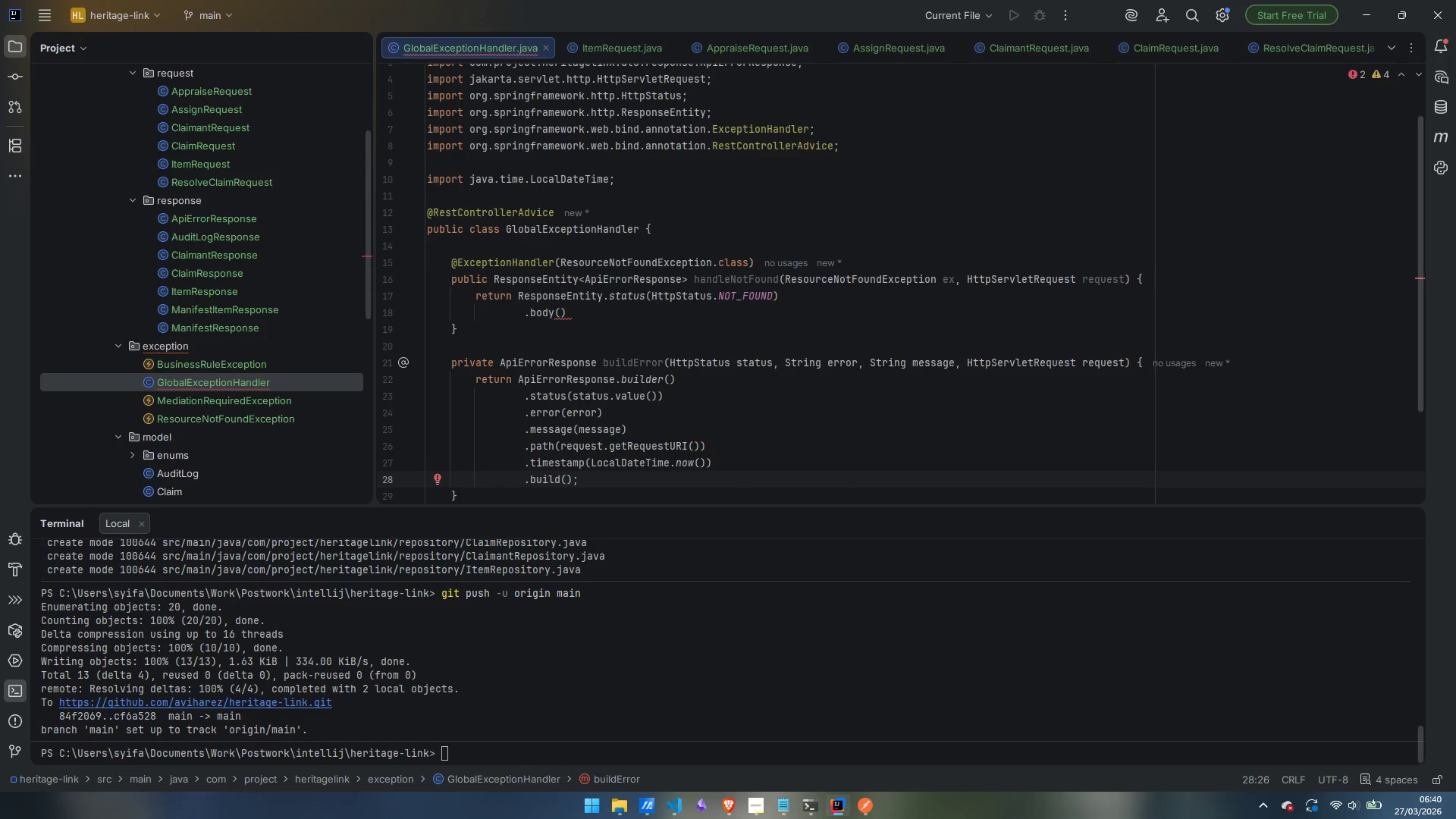 
left_click([562, 311])
 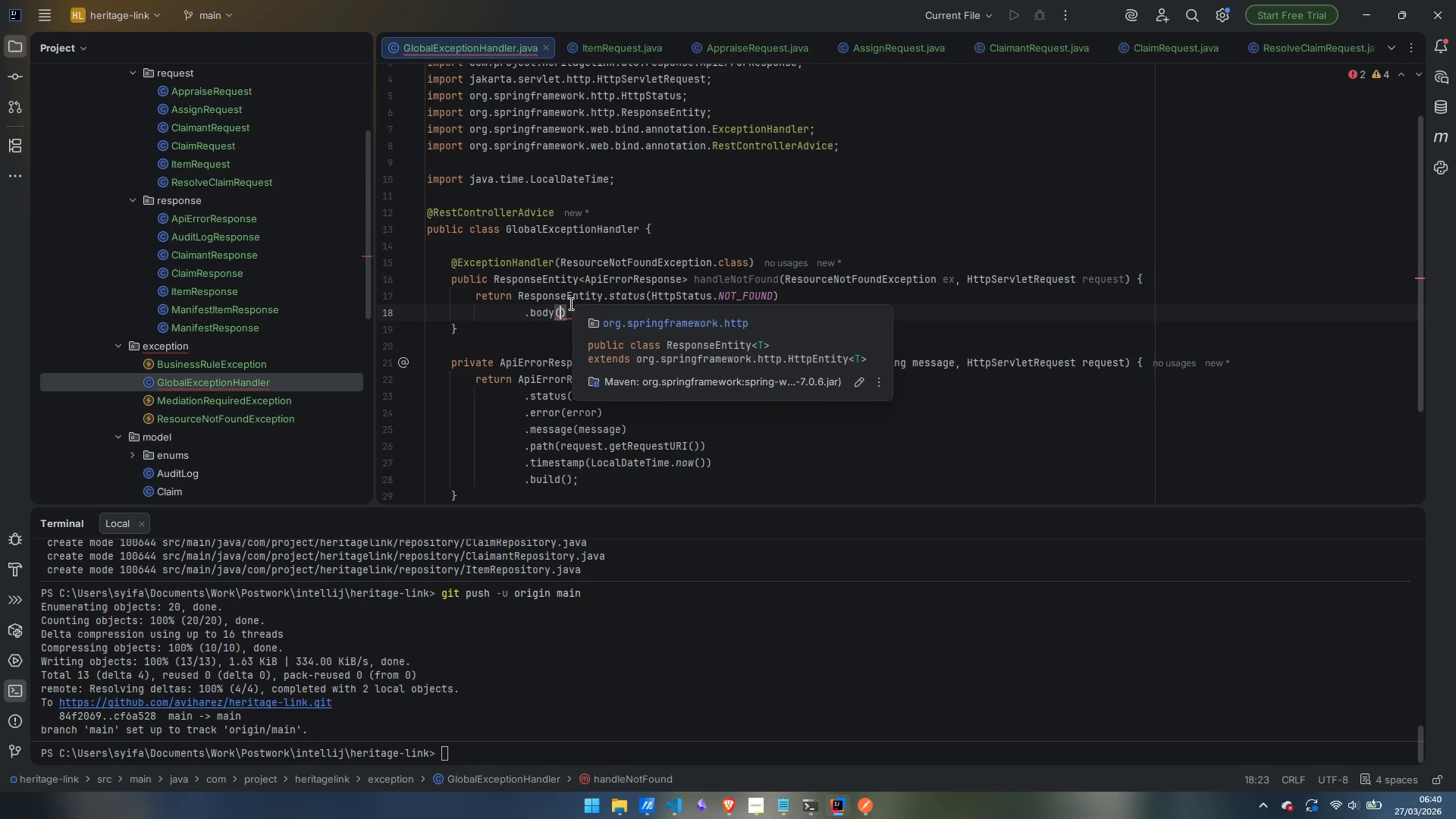 
type(buildErropr)
key(Backspace)
key(Backspace)
type(r()
 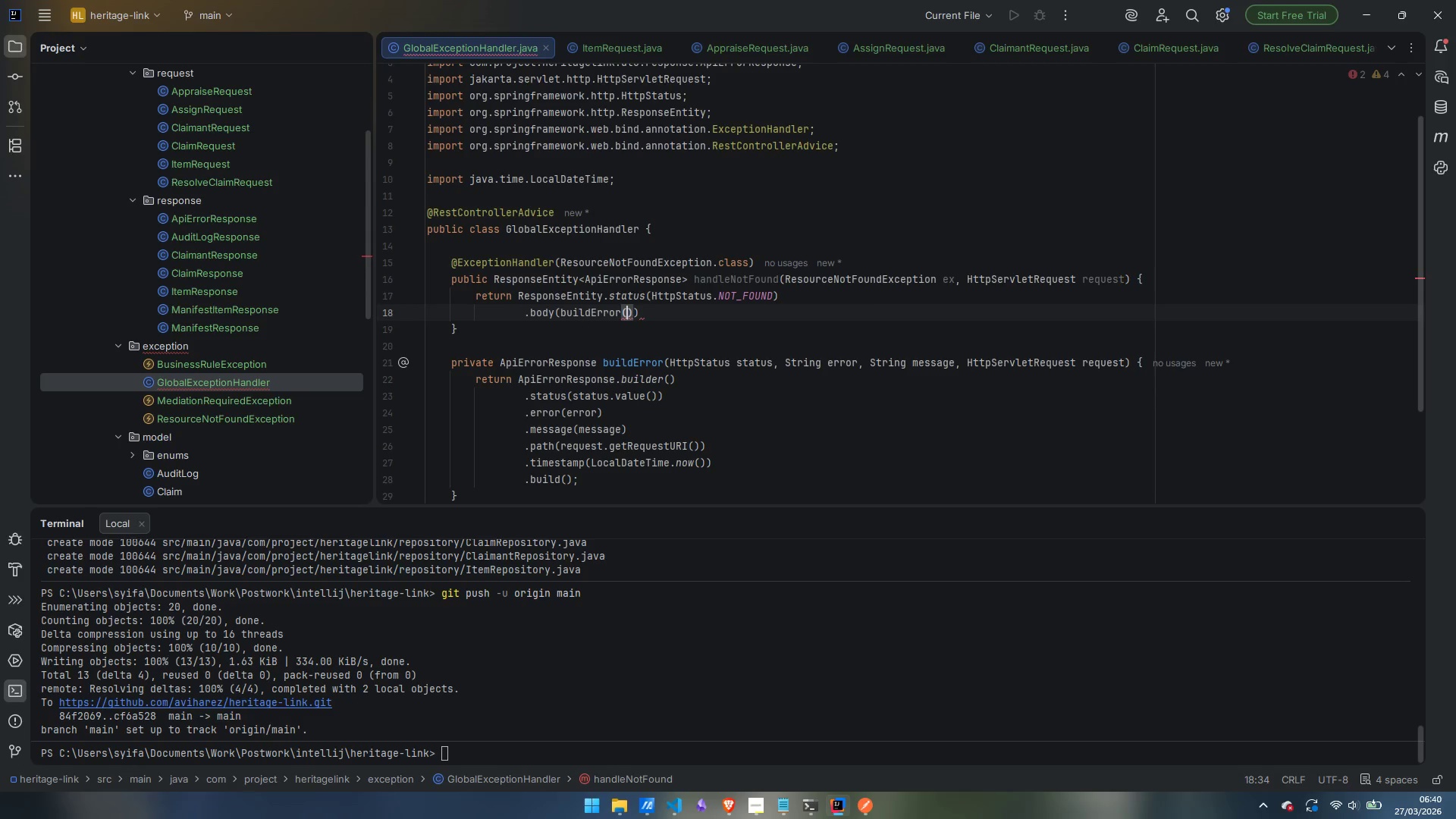 
wait(9.11)
 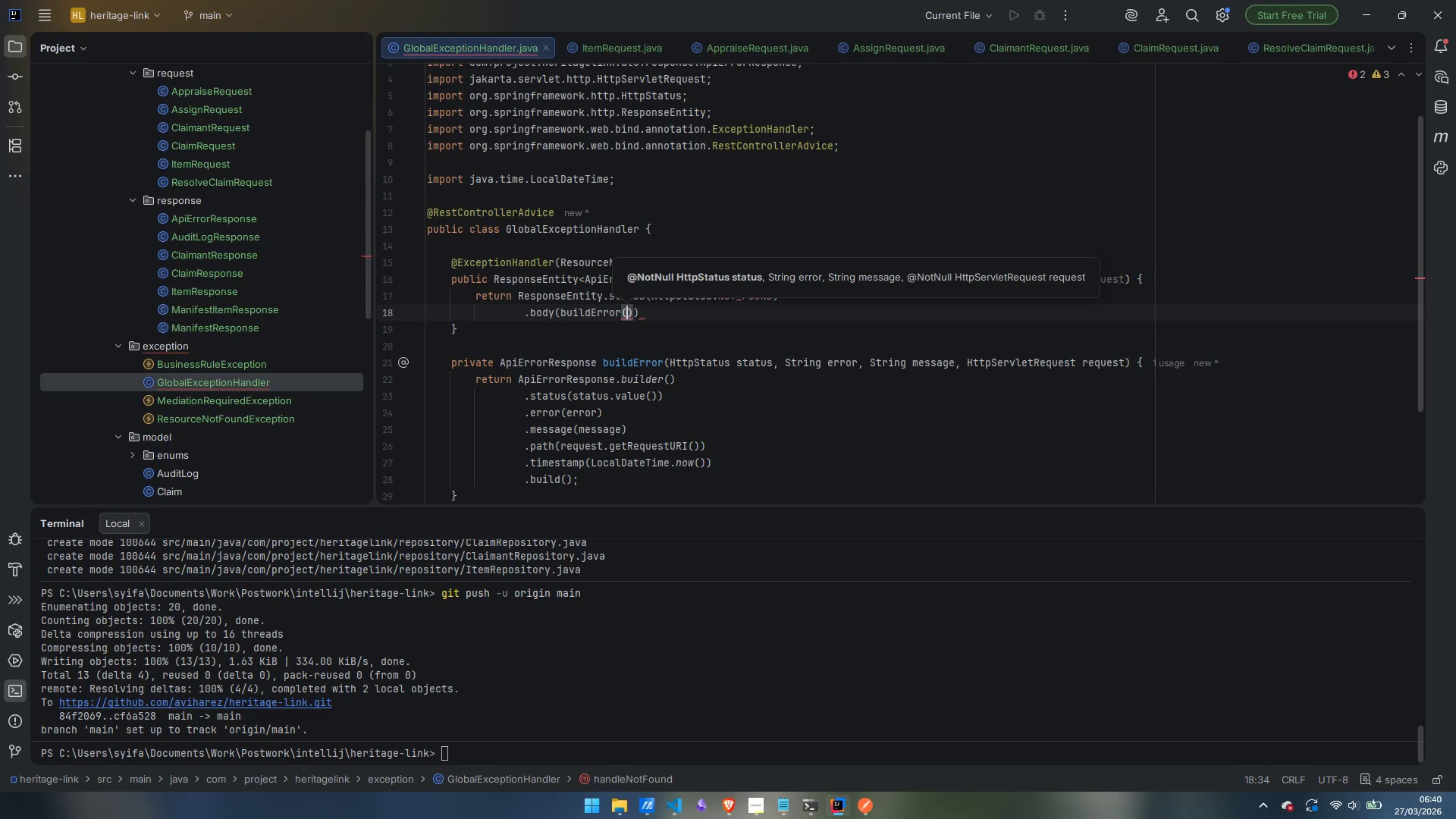 
type(Ht)
 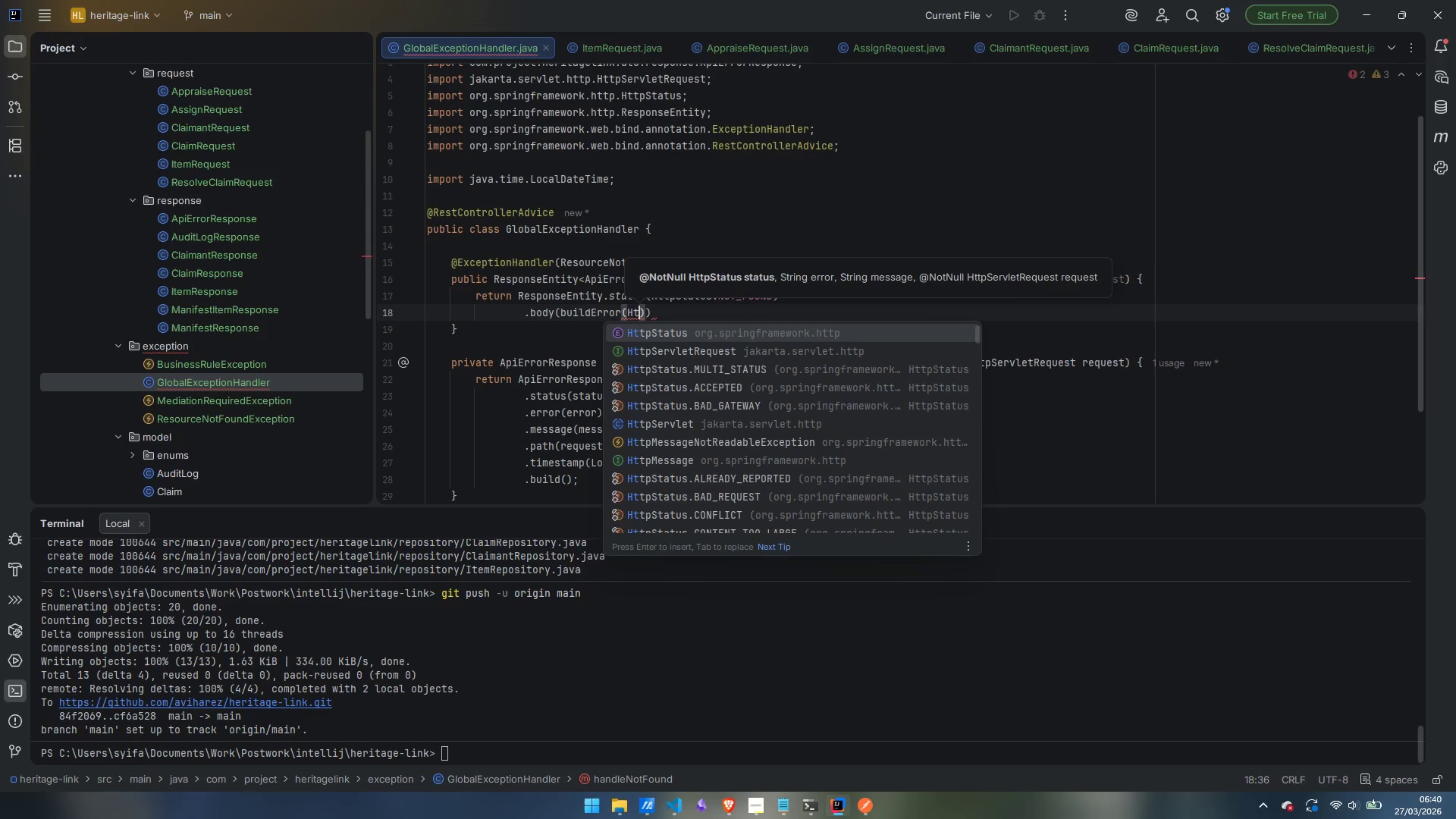 
key(Enter)
 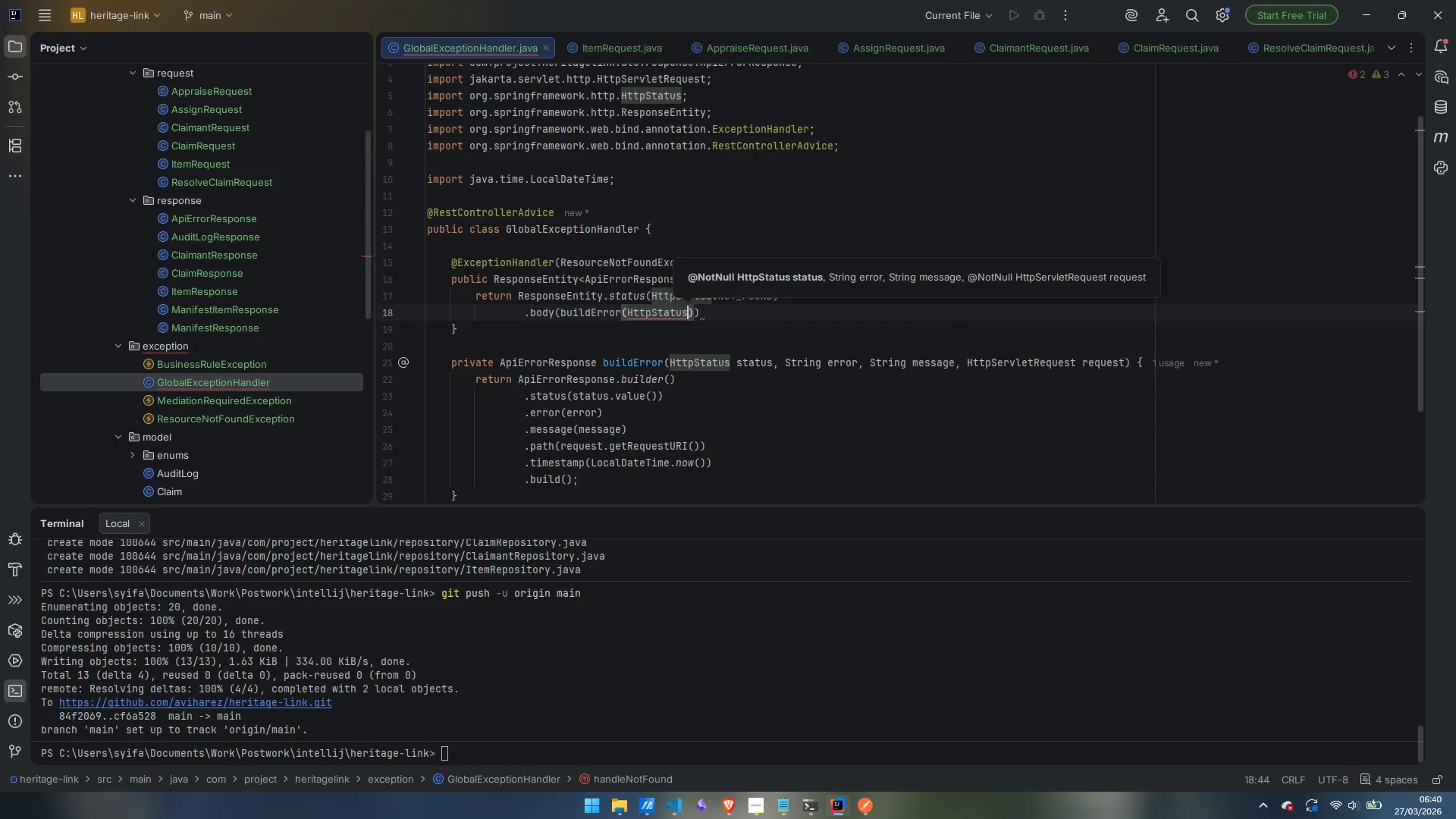 
type(.NOT)
 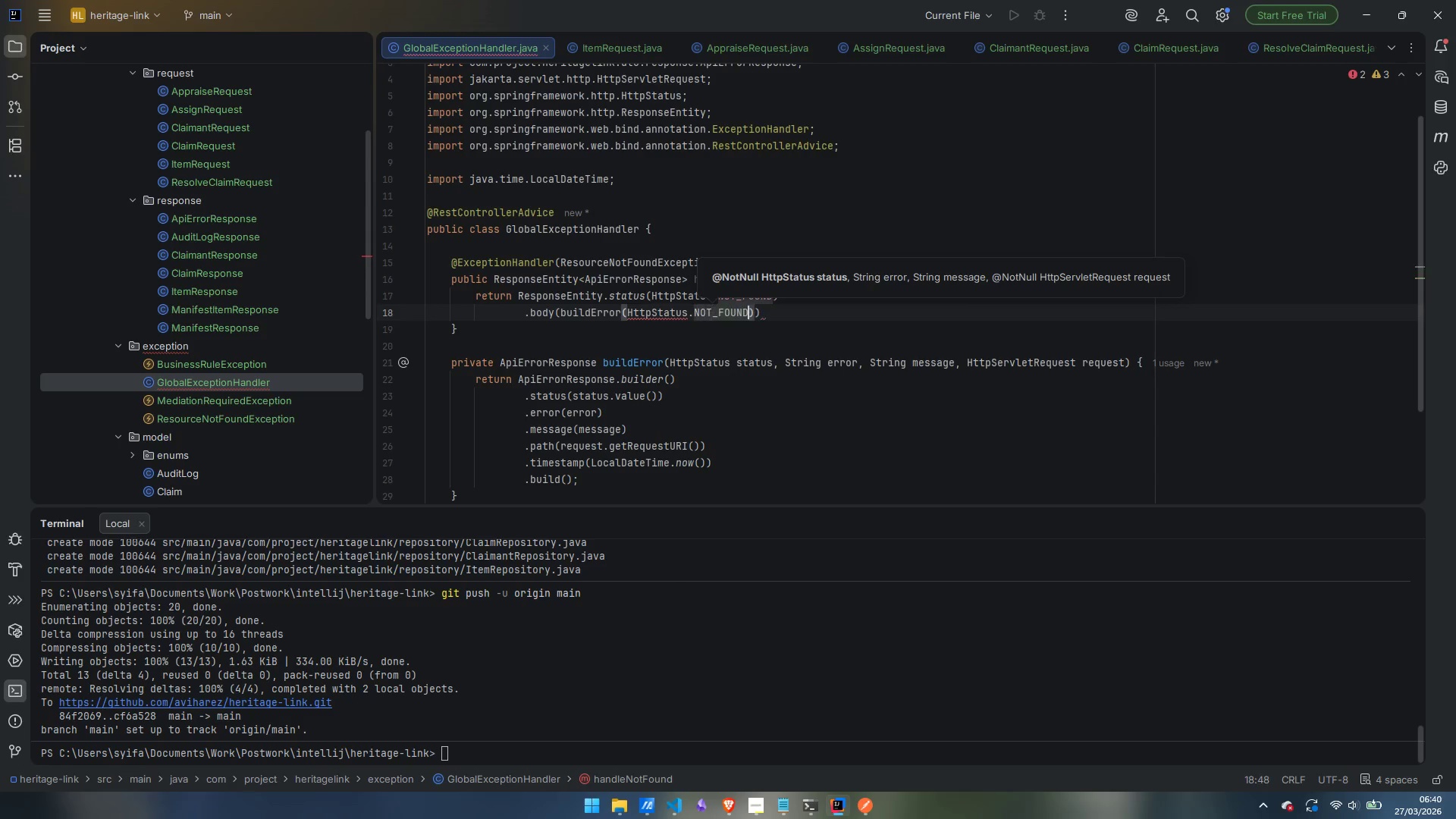 
 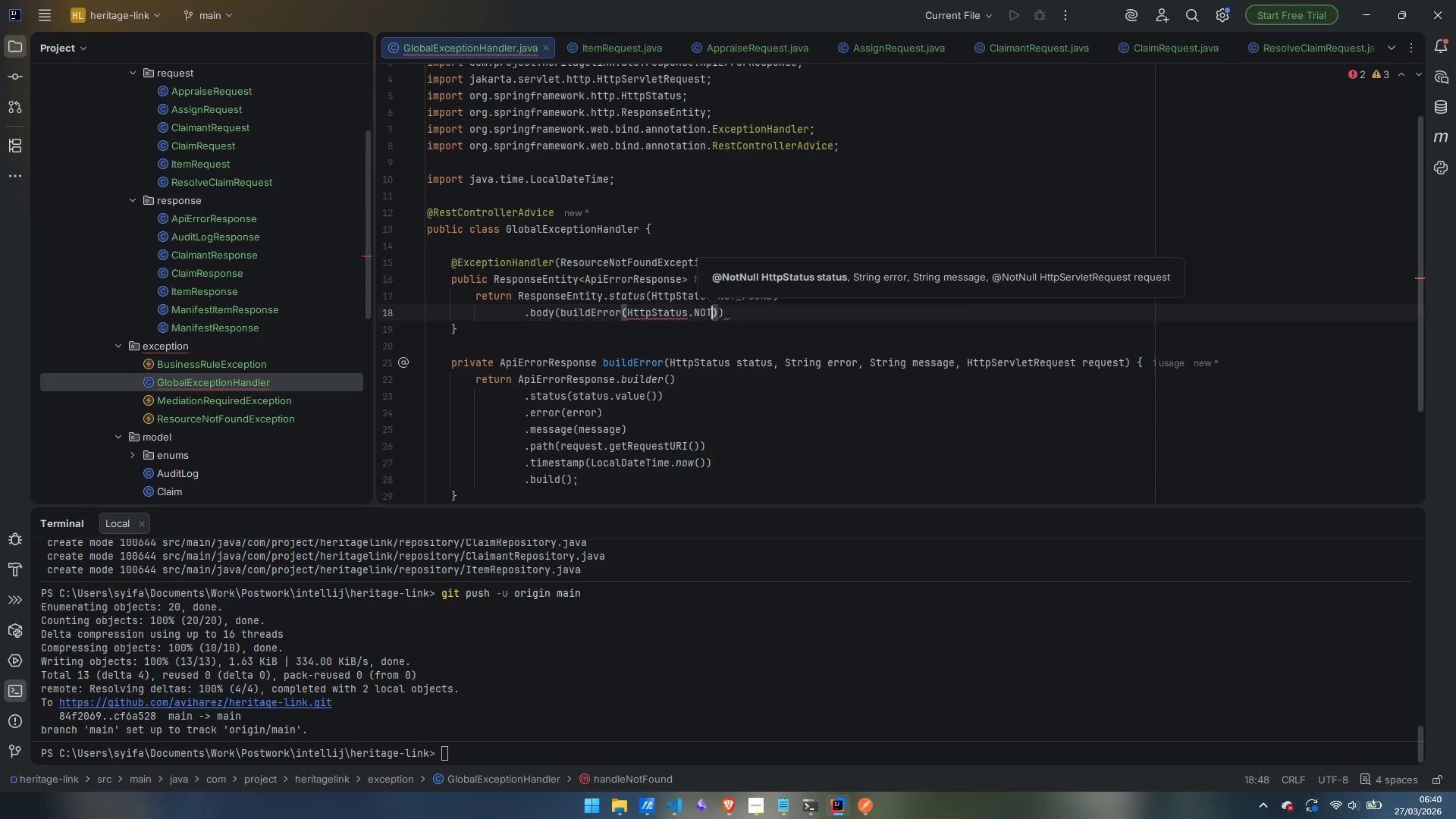 
key(Enter)
 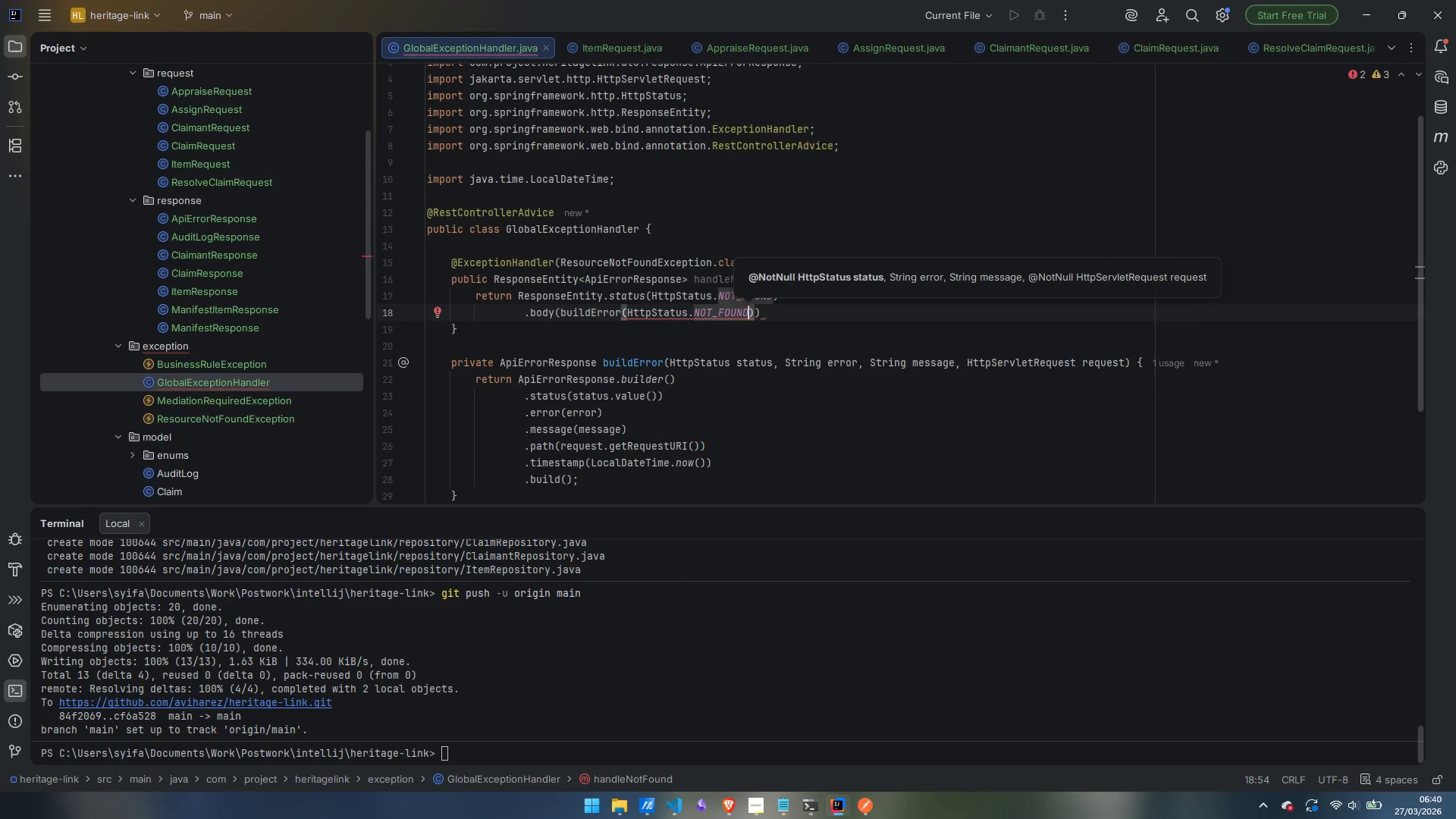 
type(, "NOT_FOUND)
 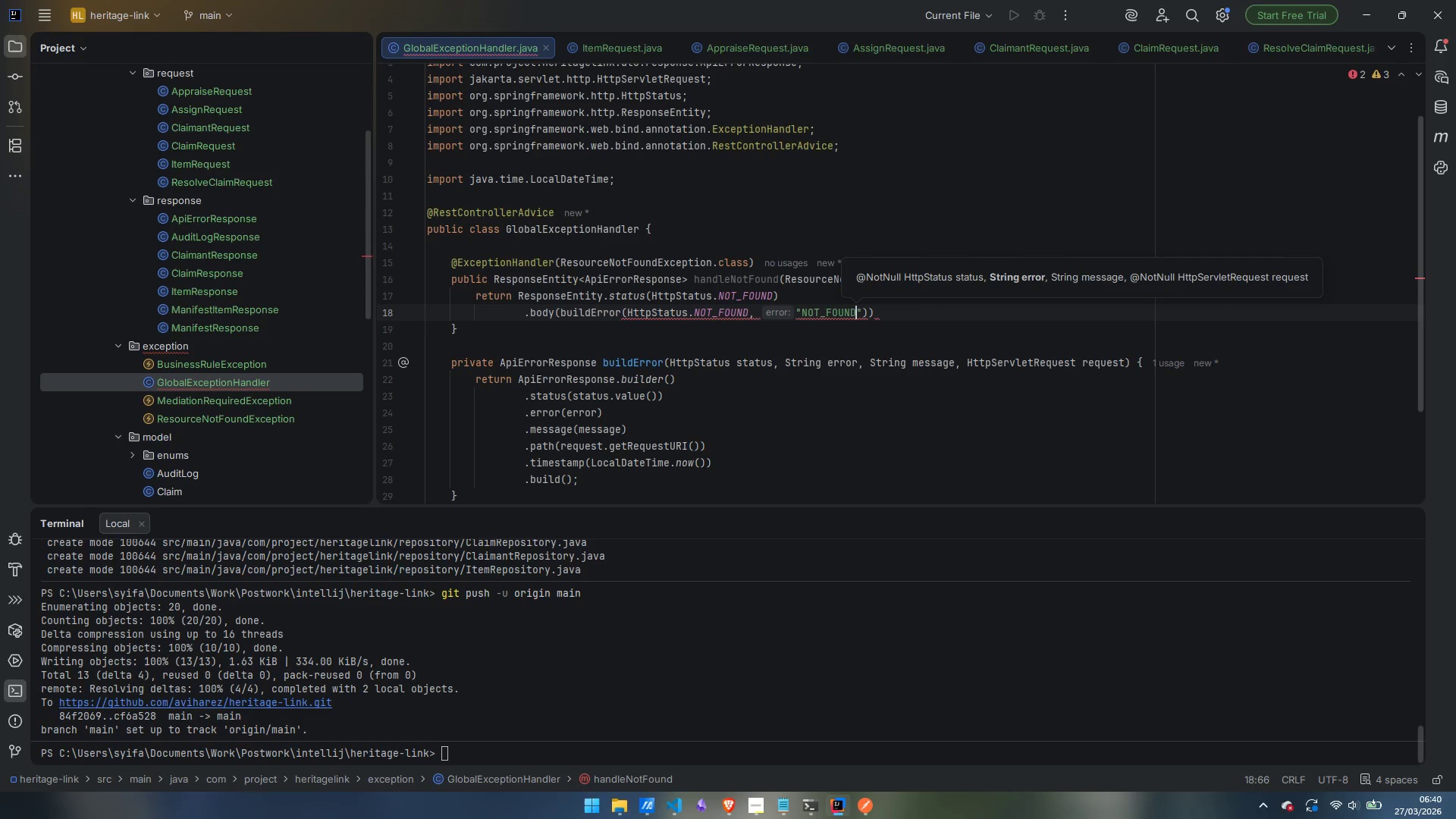 
key(ArrowRight)
 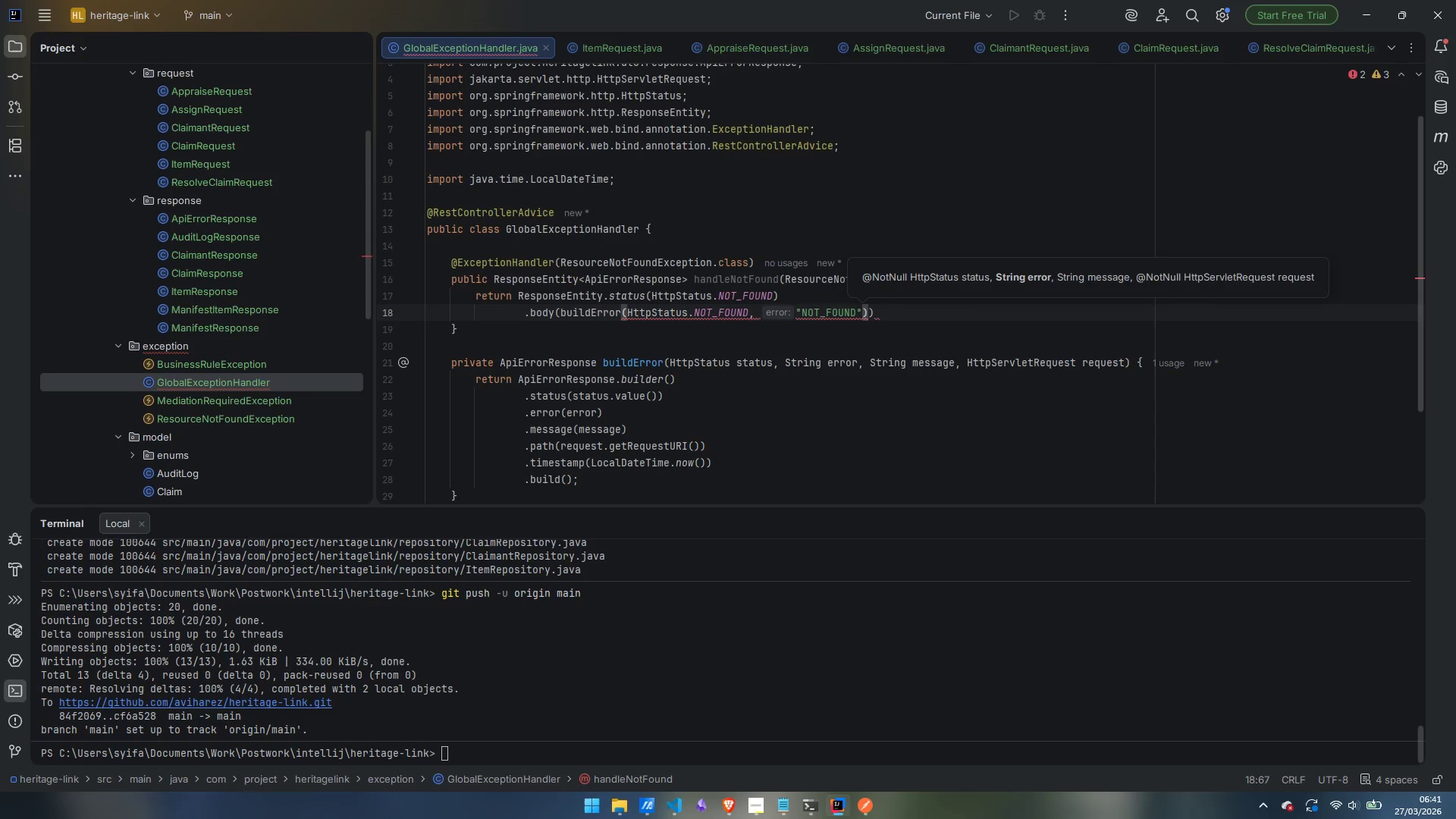 
type(, "ex.getMessage)
 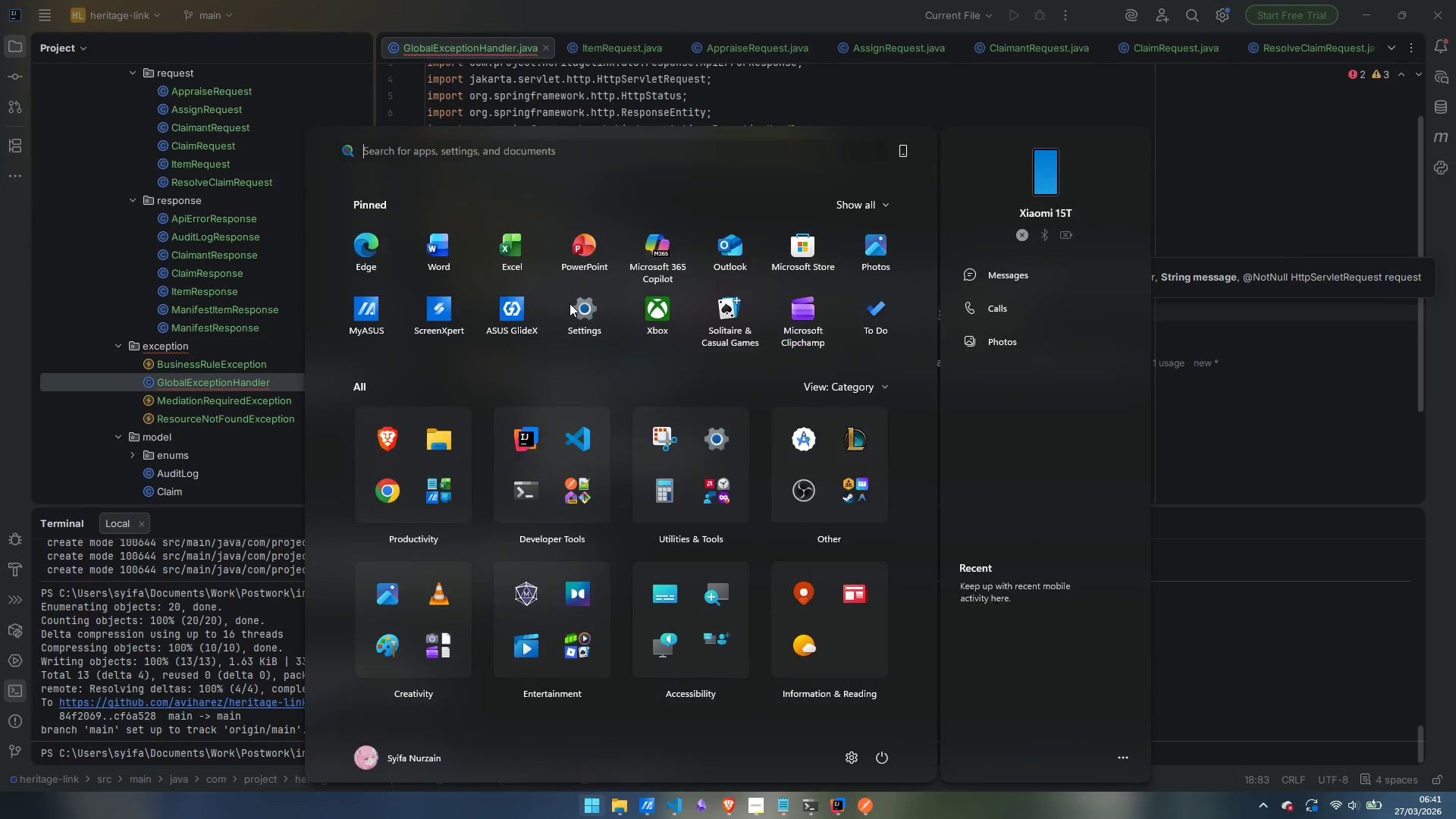 
 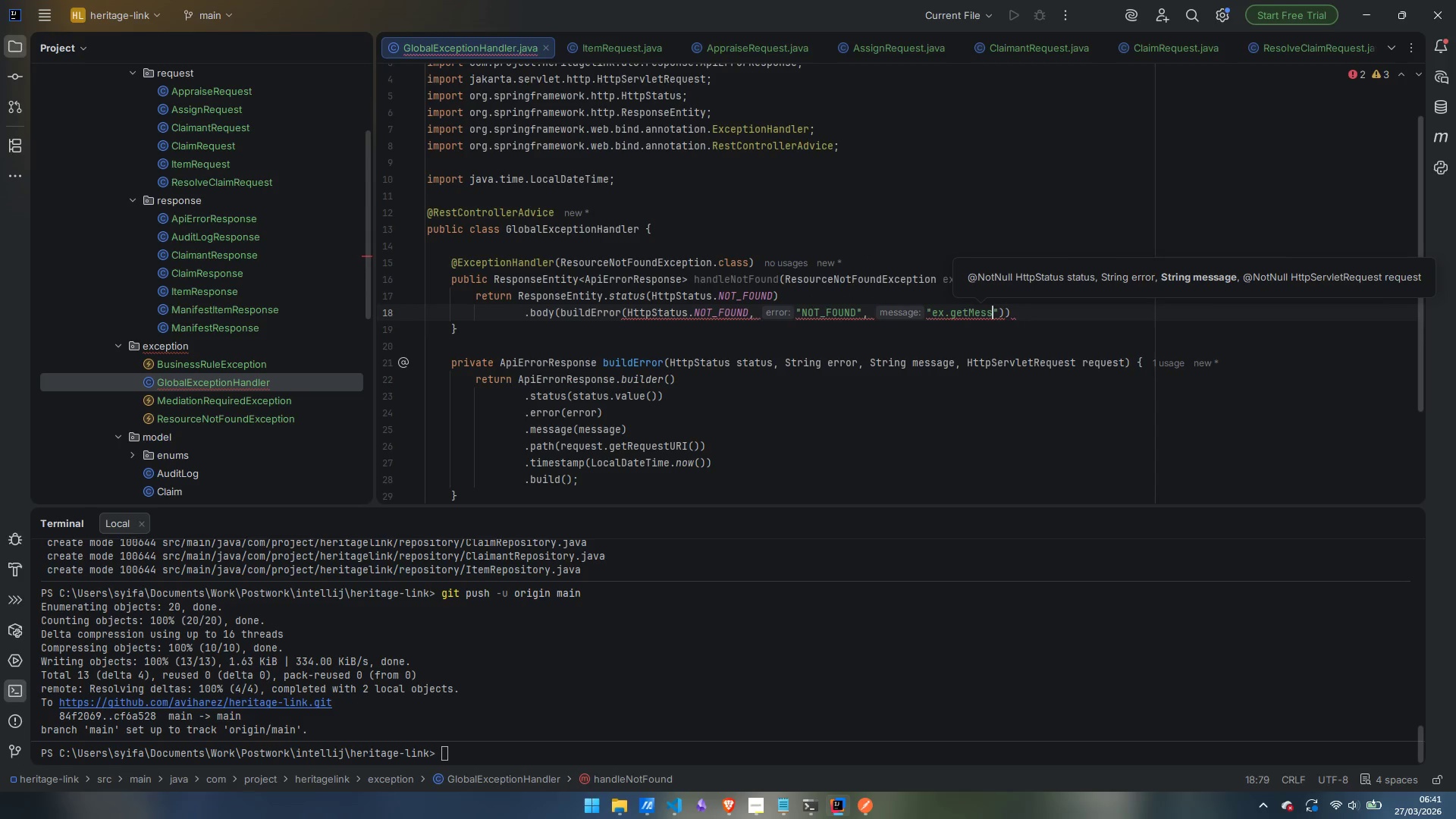 
key(Meta+MetaLeft)
 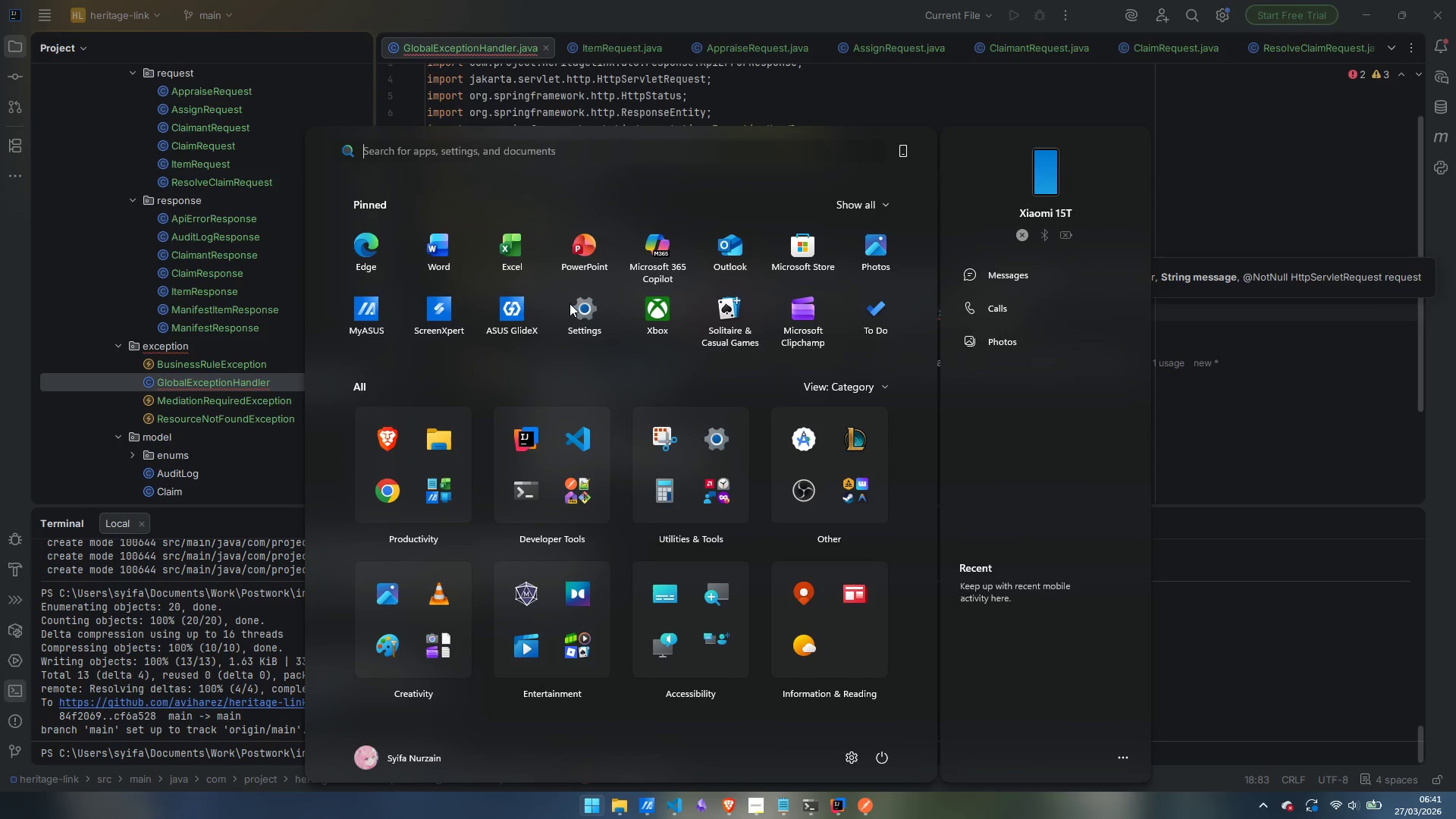 
left_click([1291, 396])
 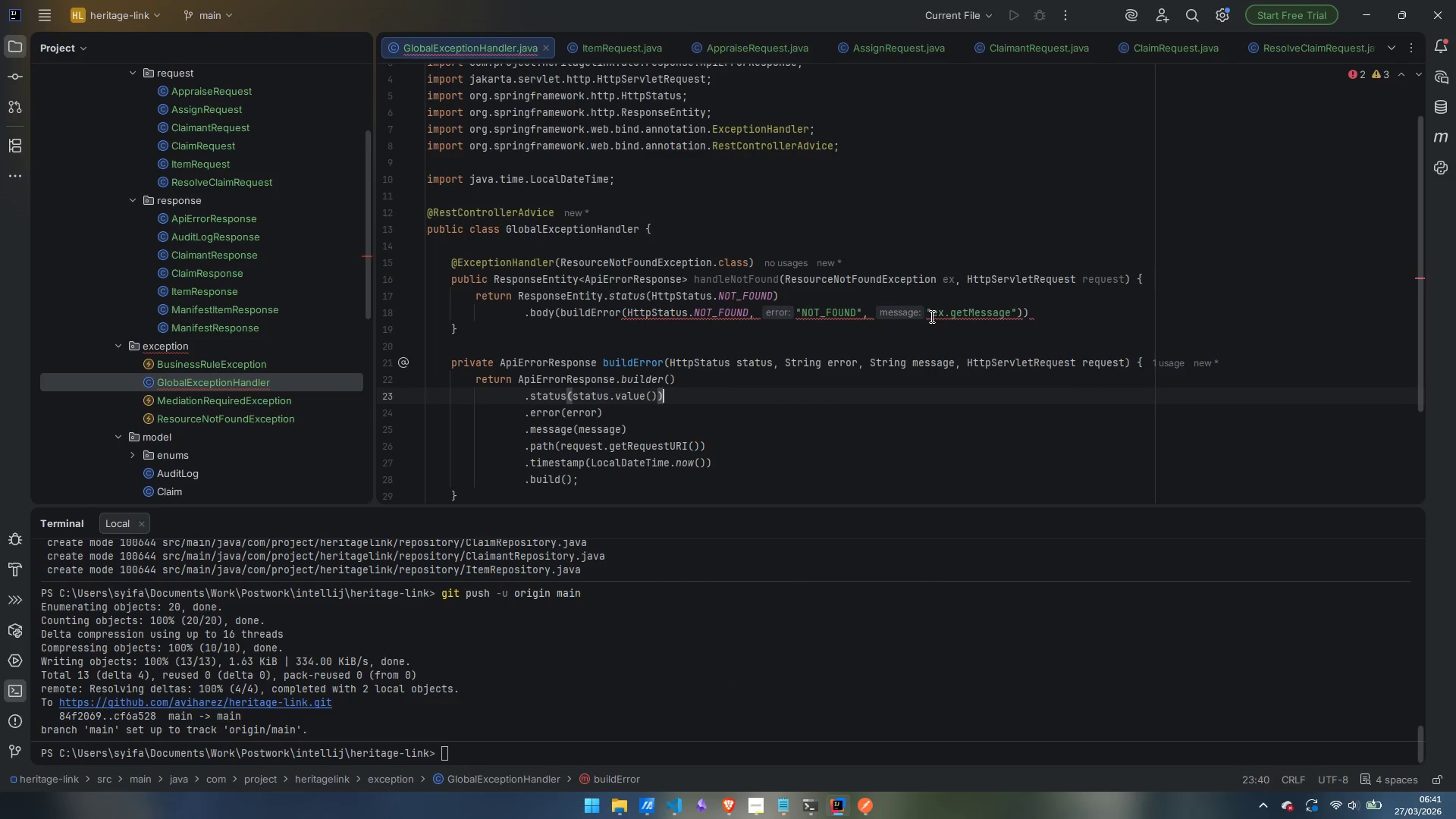 
left_click([930, 305])
 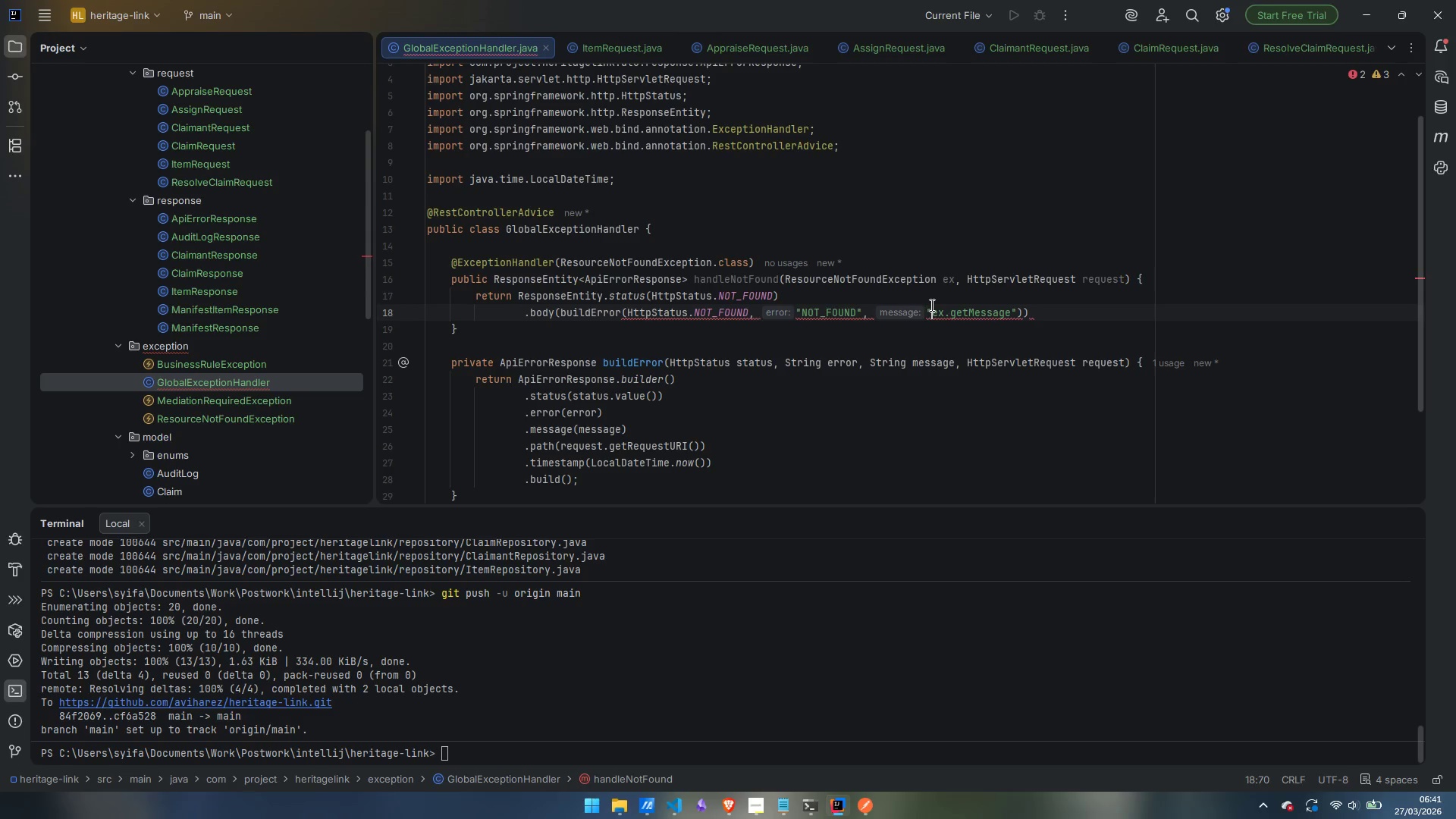 
key(Backspace)
 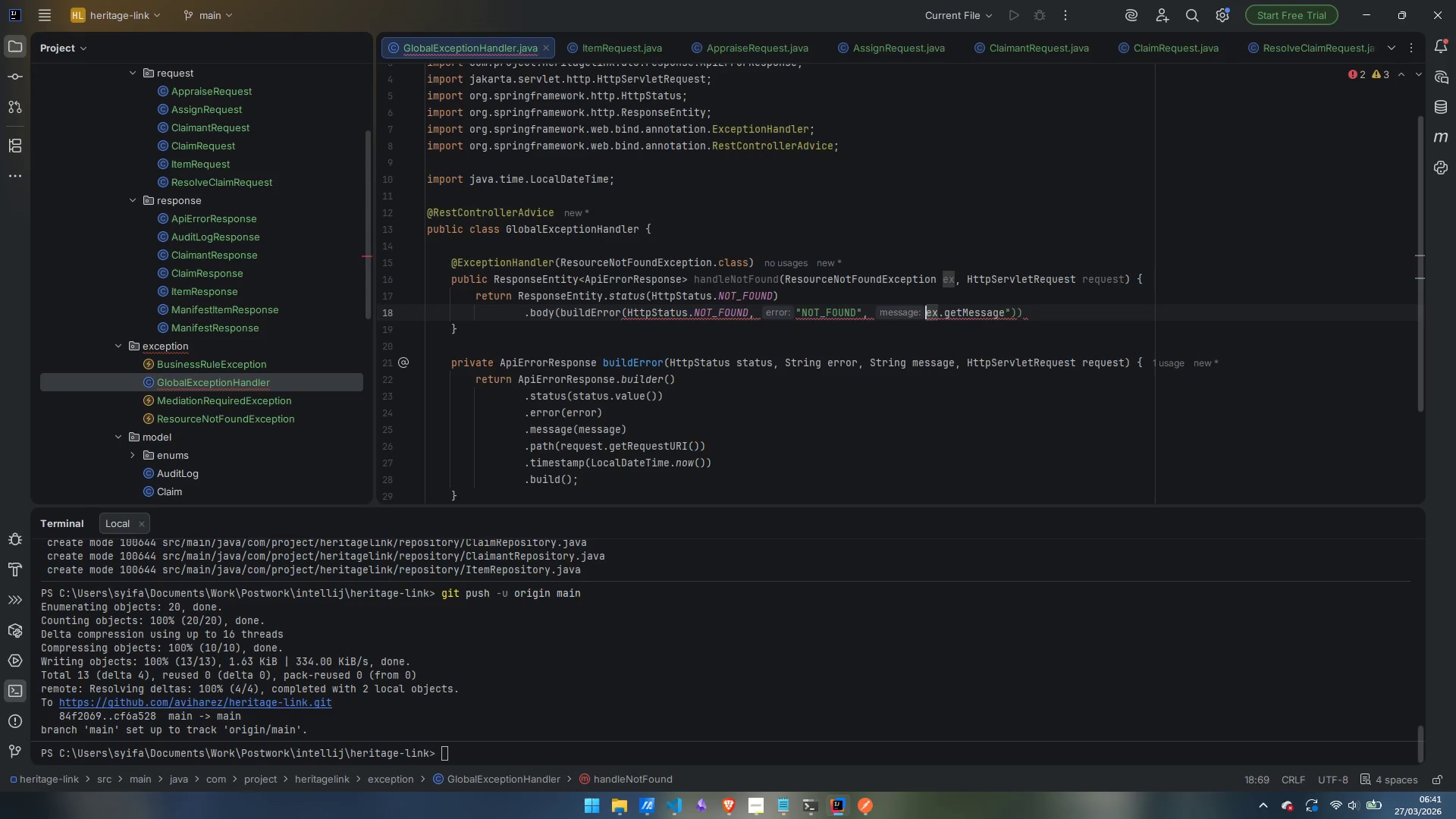 
key(Control+ArrowRight)
 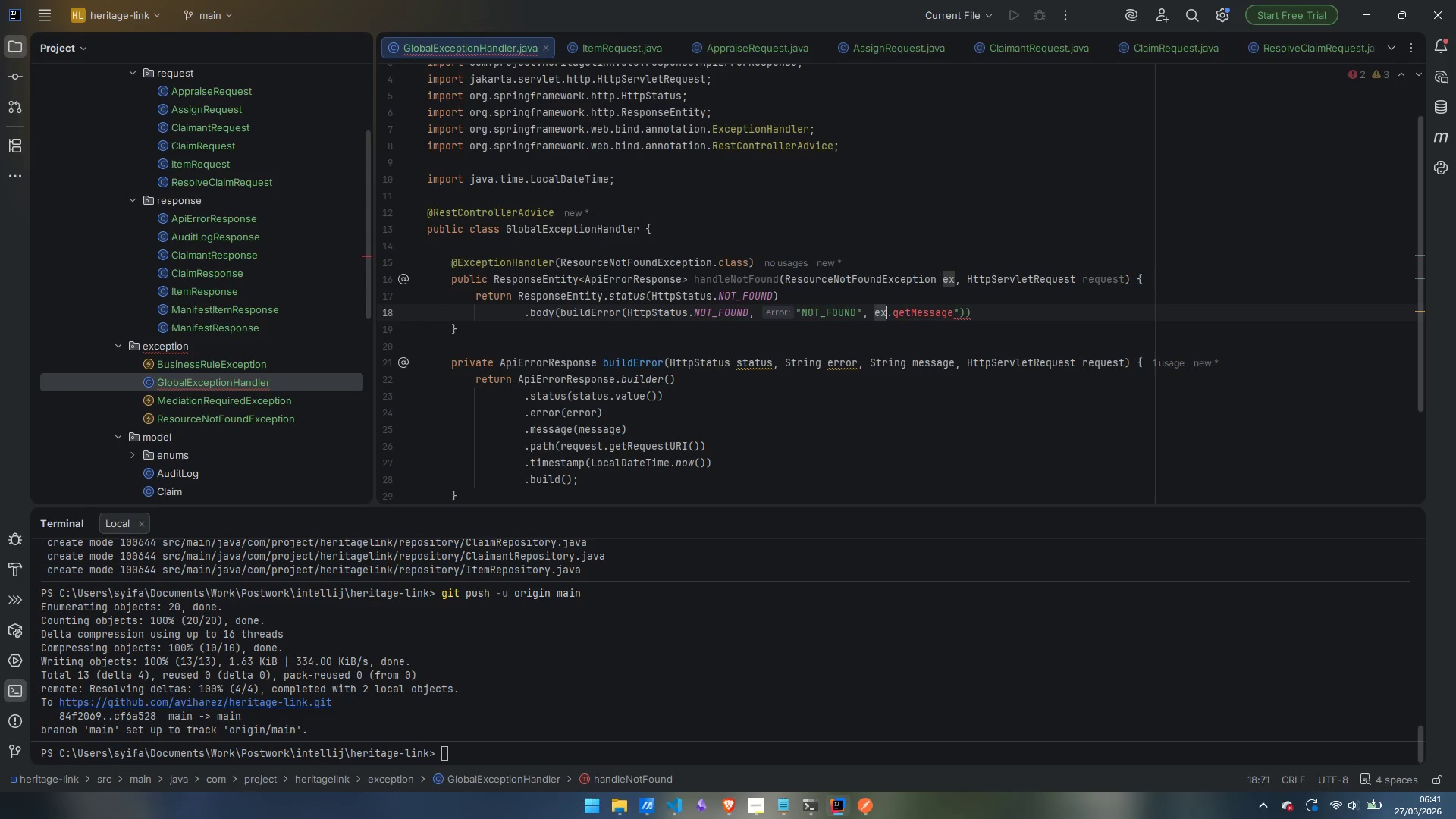 
key(Control+ArrowRight)
 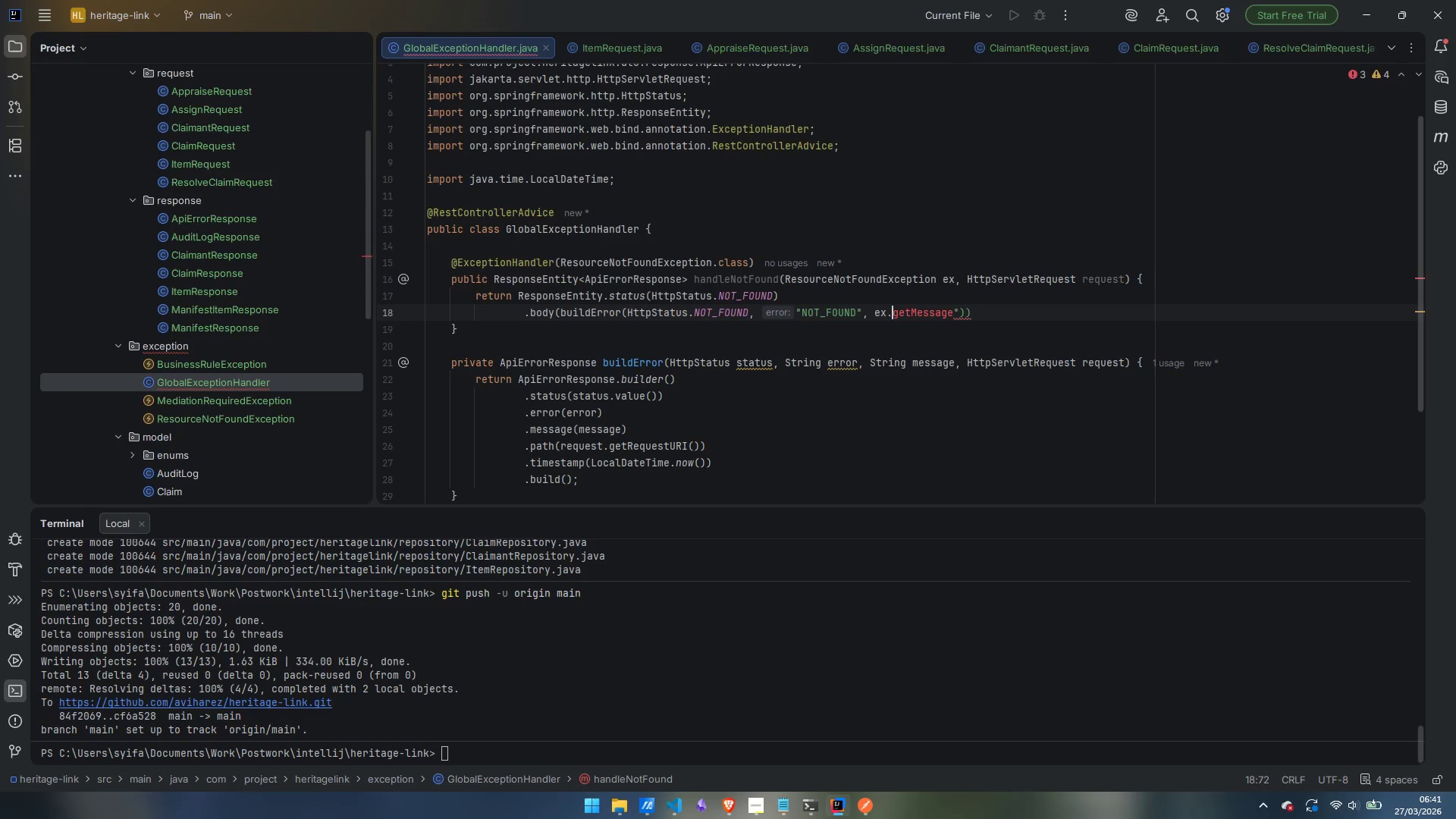 
key(Control+ArrowRight)
 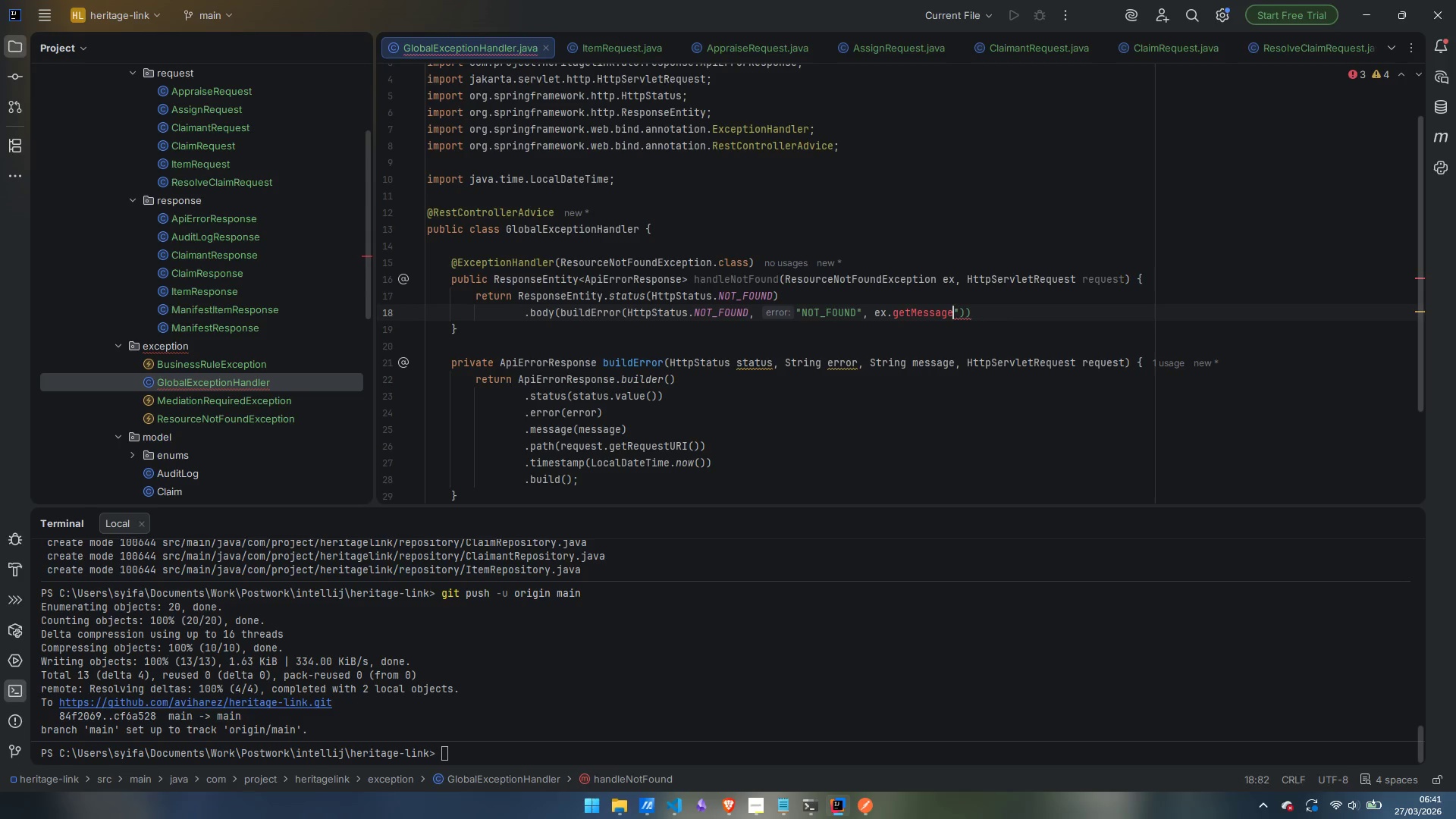 
key(Control+ArrowRight)
 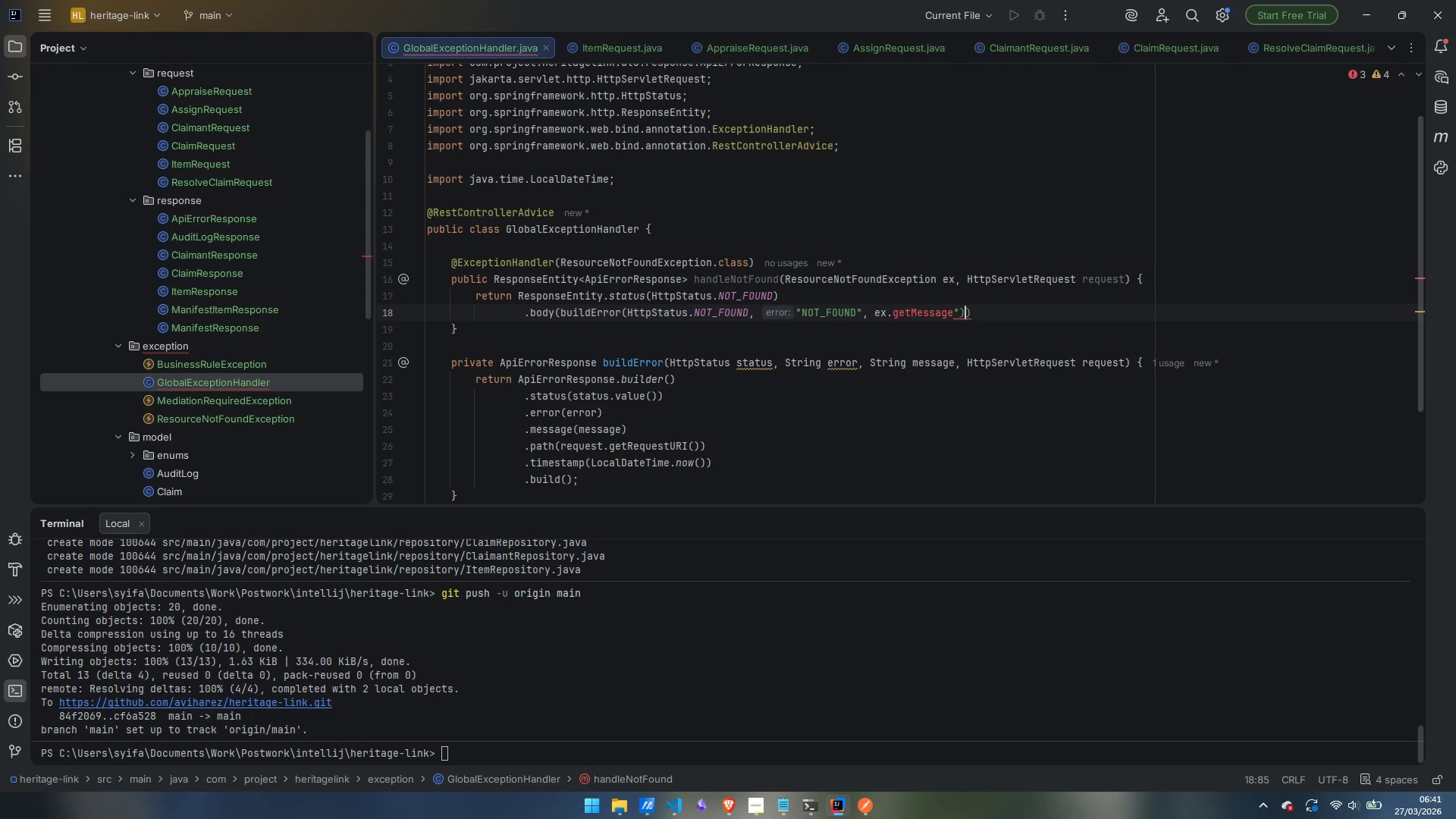 
key(ArrowLeft)
 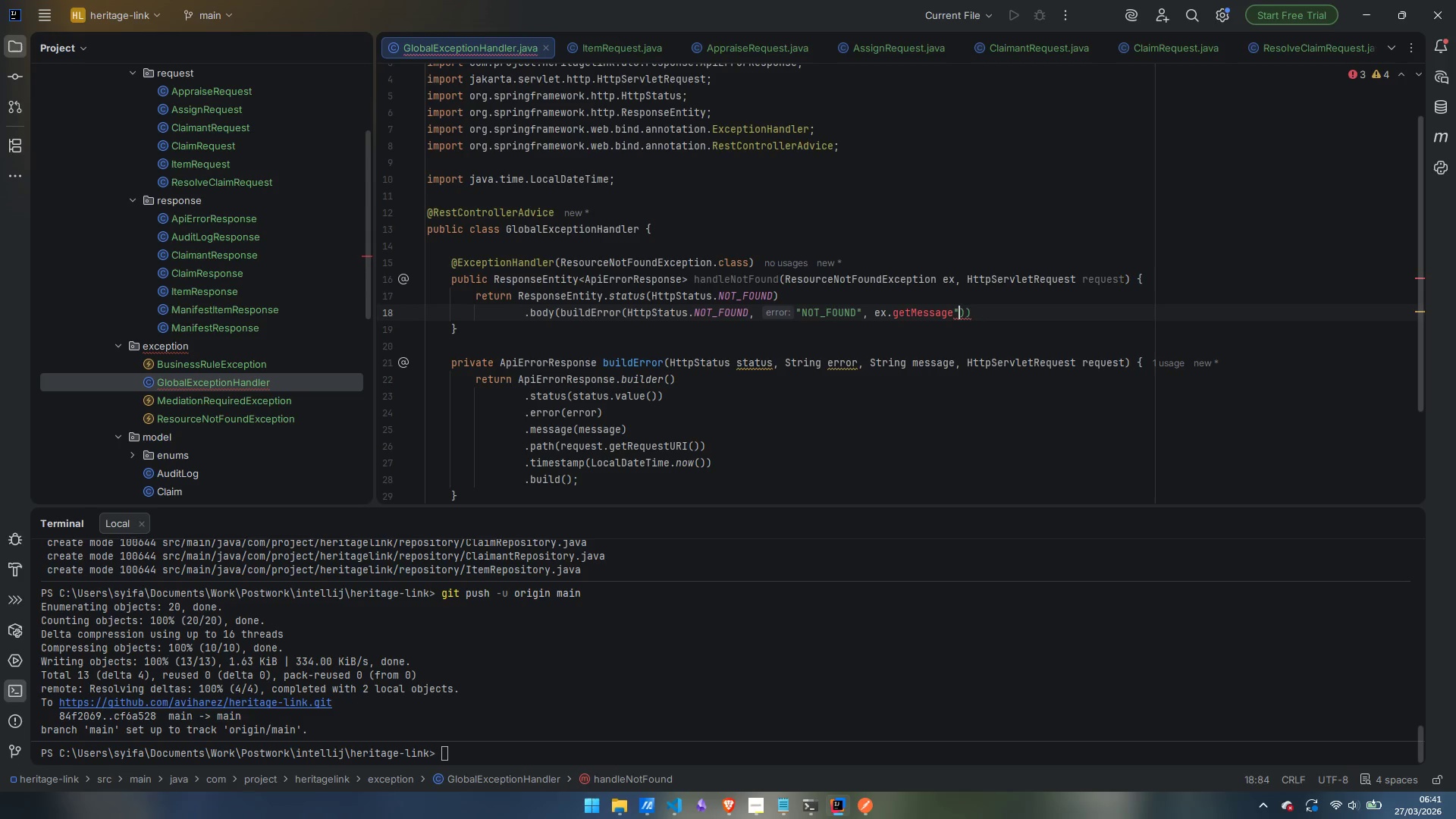 
key(ArrowLeft)
 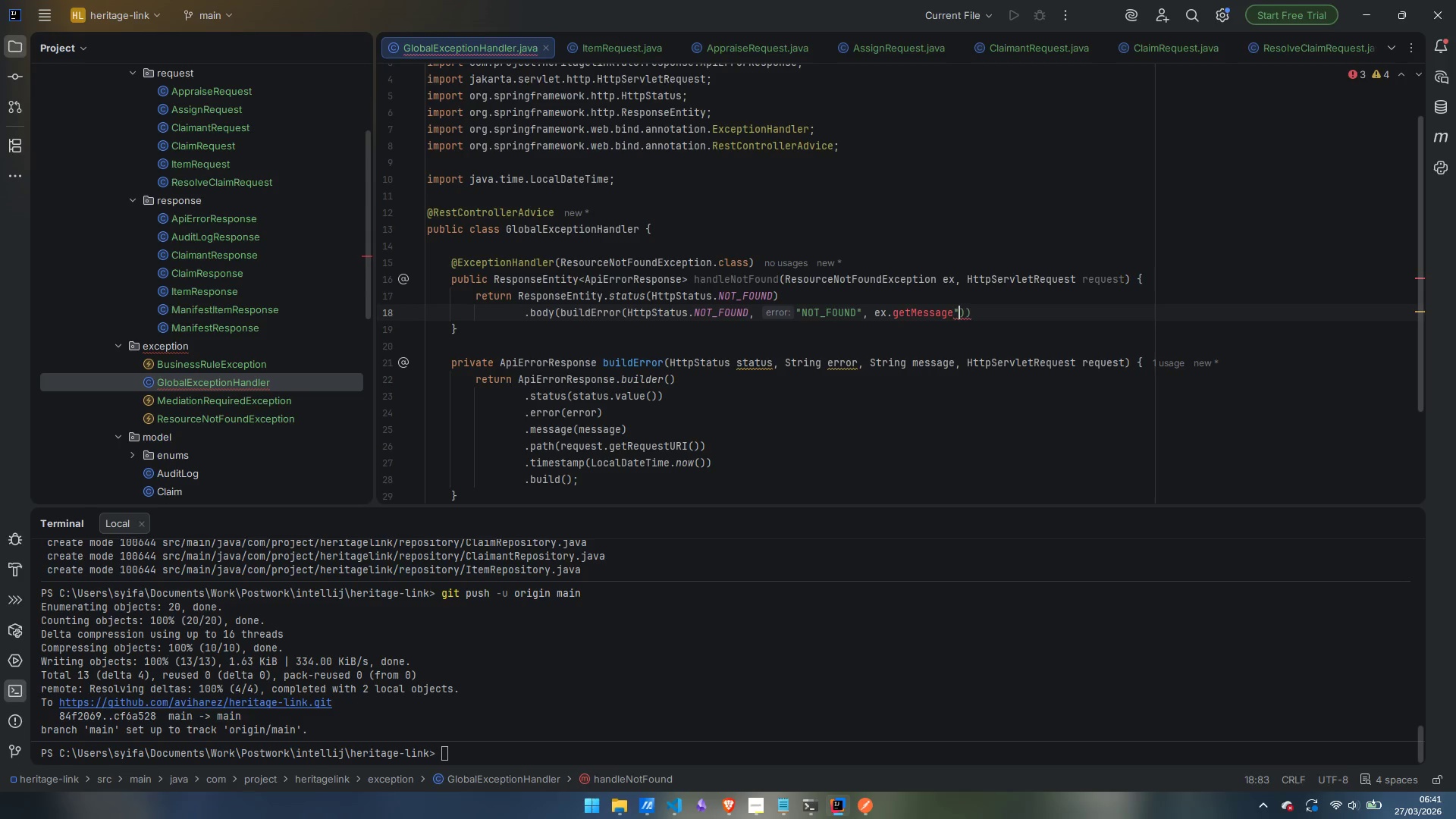 
key(Backspace)
type(())
 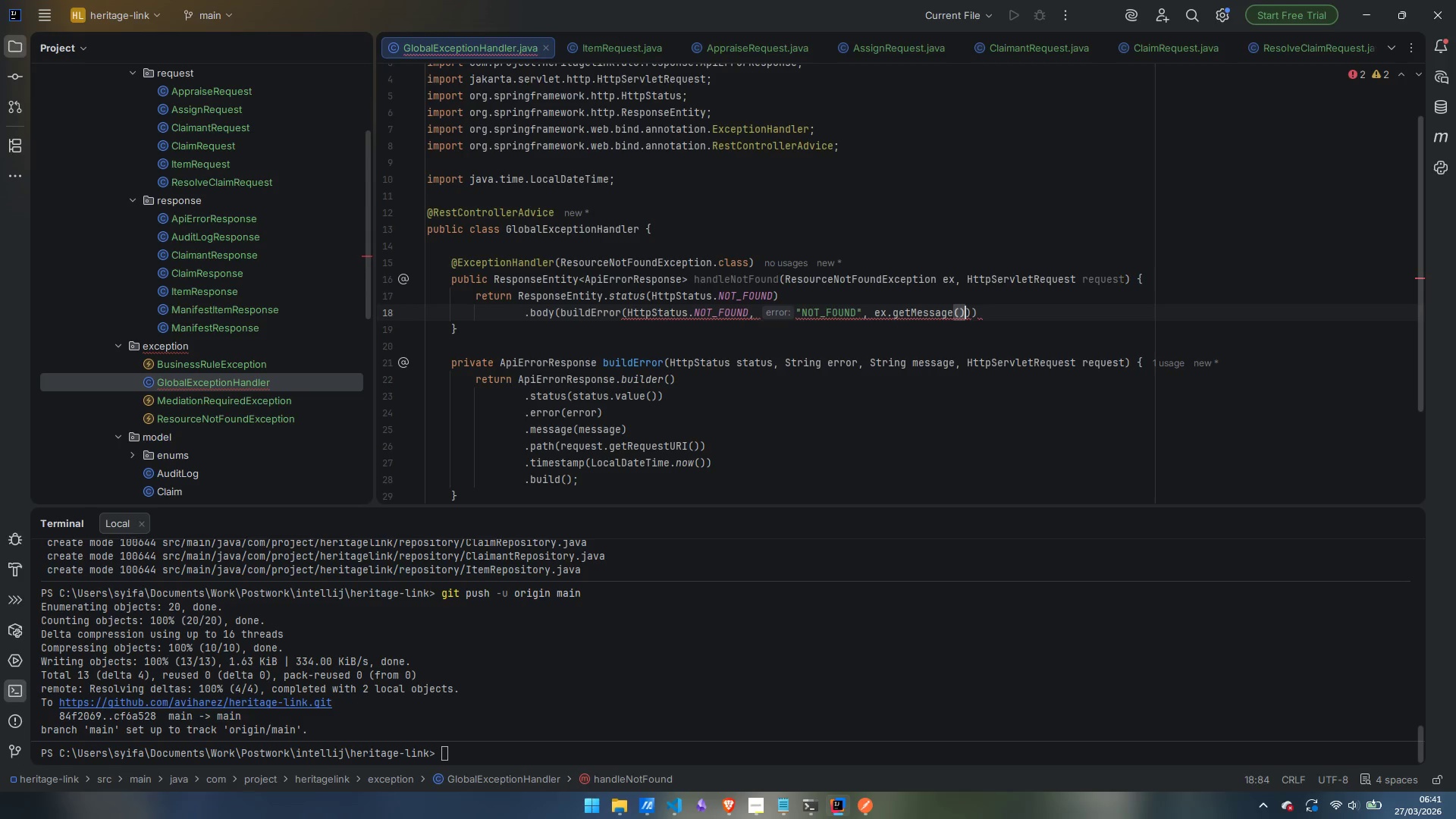 
wait(5.47)
 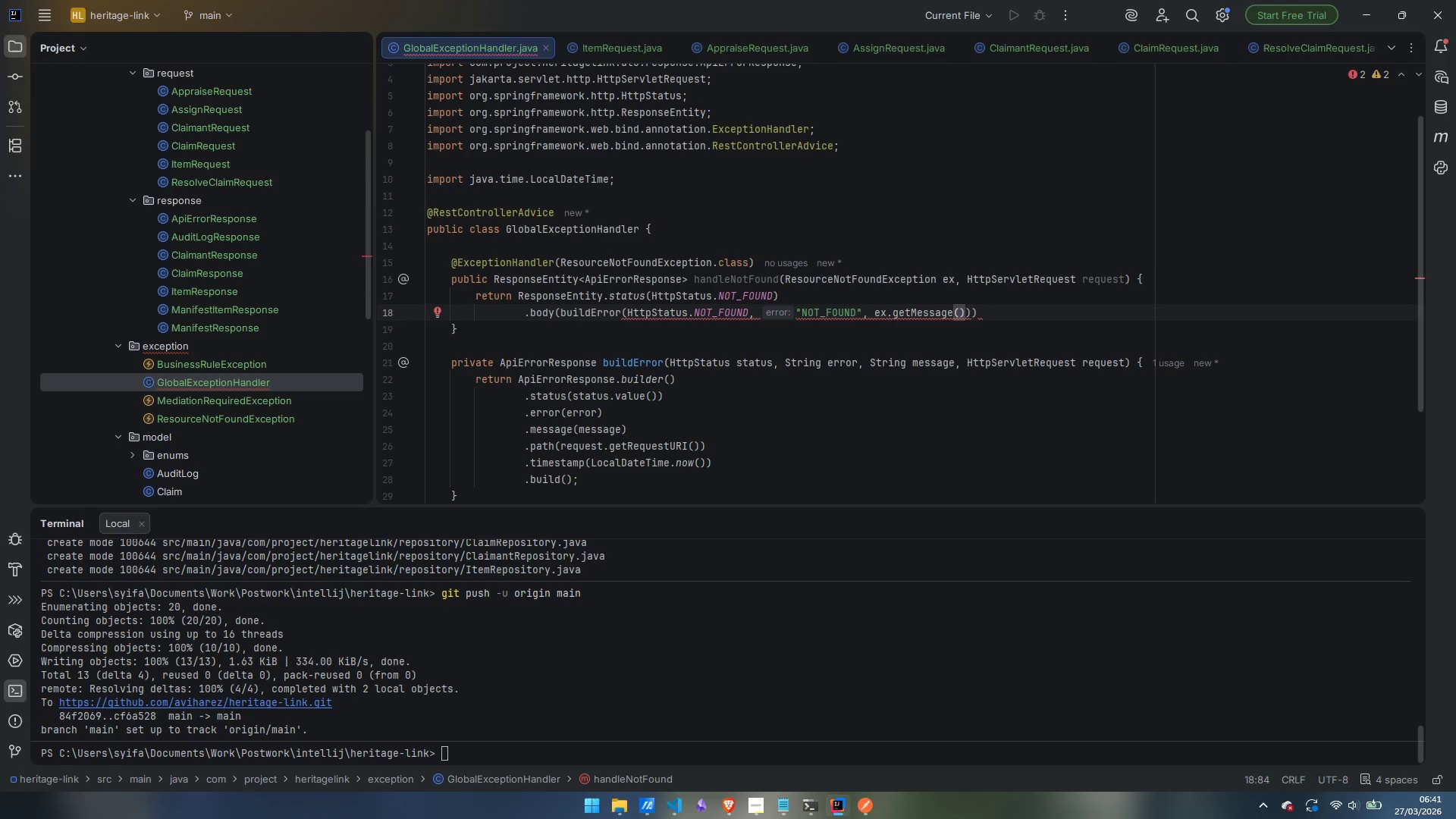 
type(, req)
 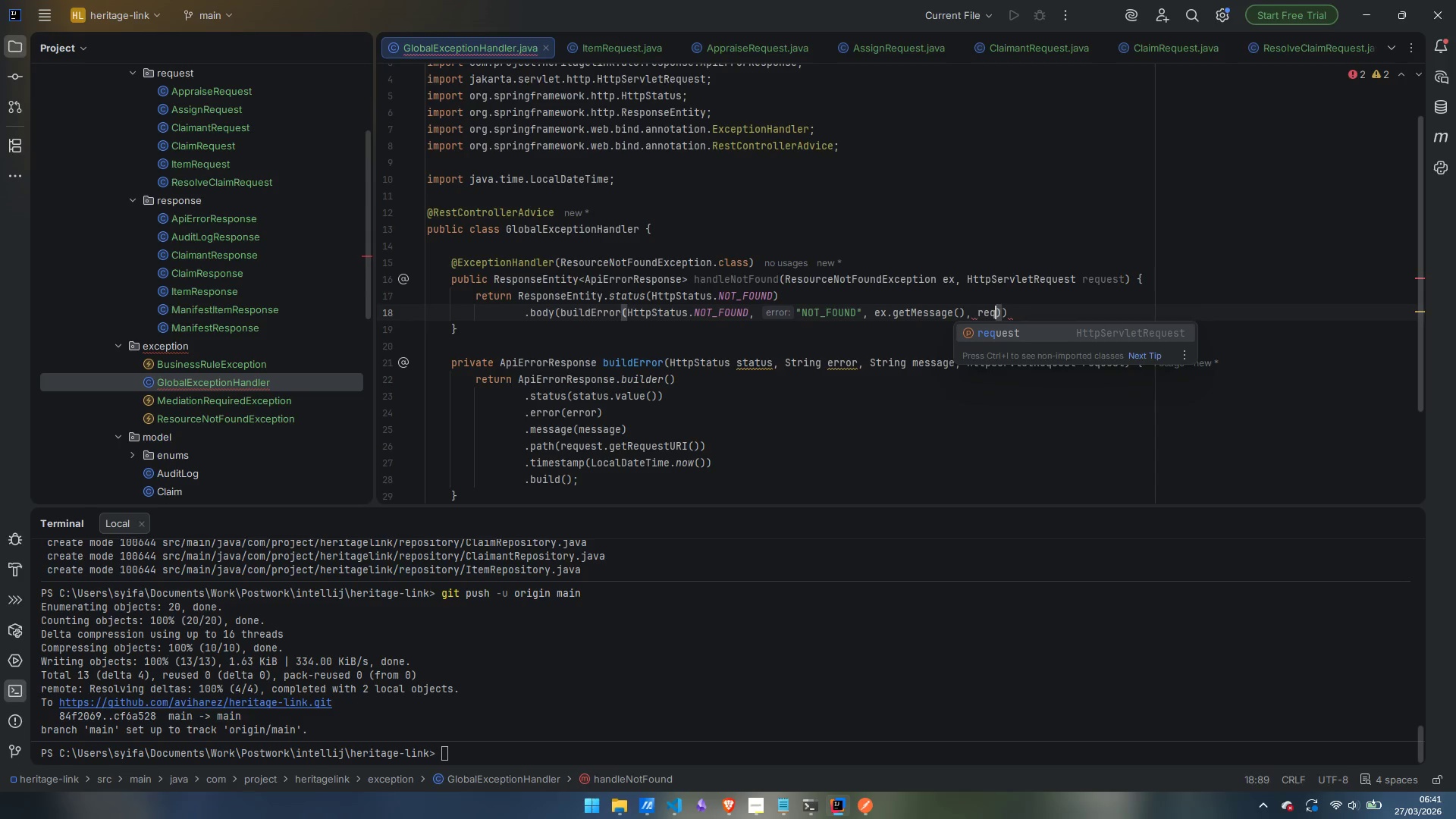 
key(Enter)
 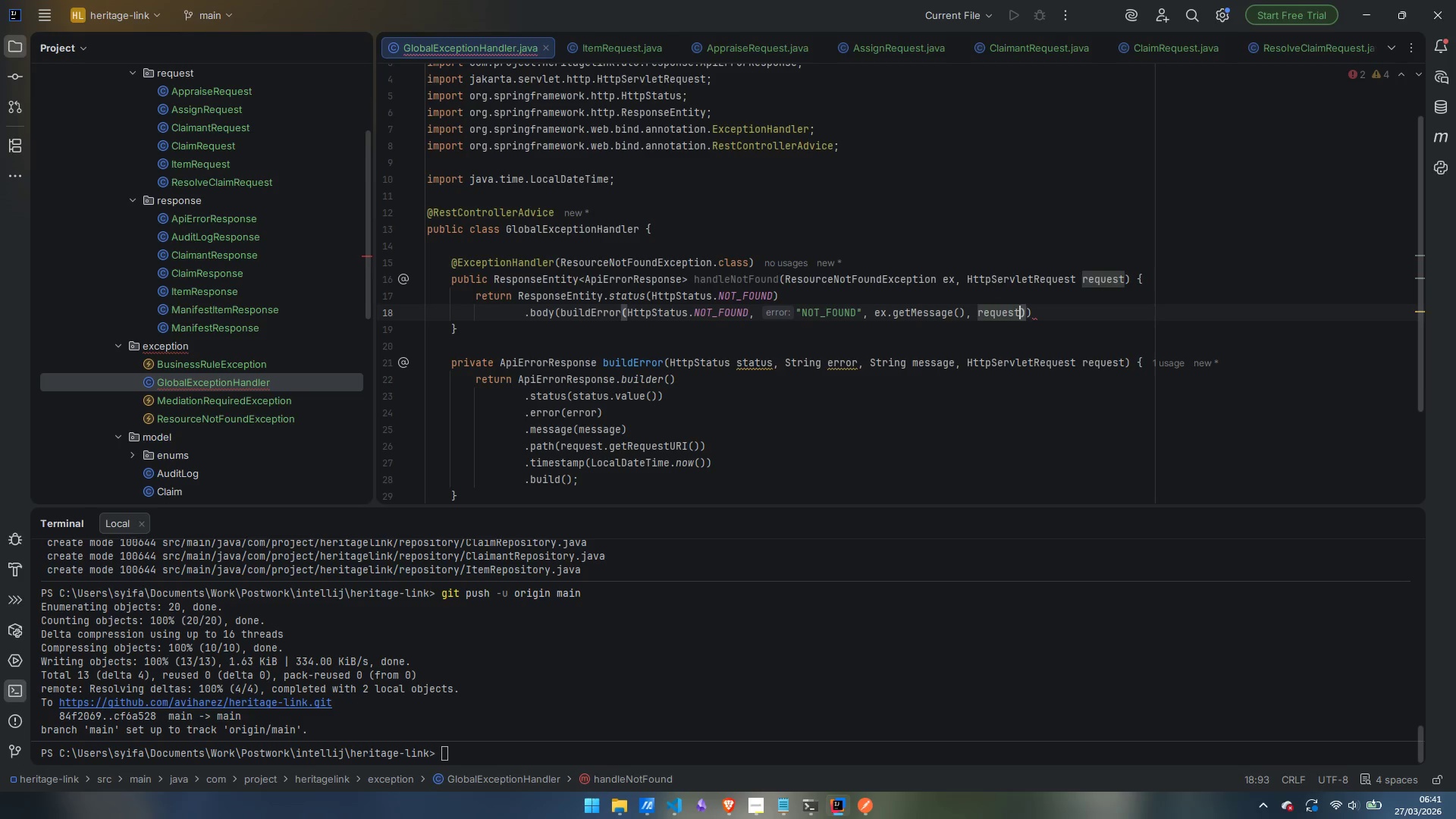 
key(ArrowRight)
 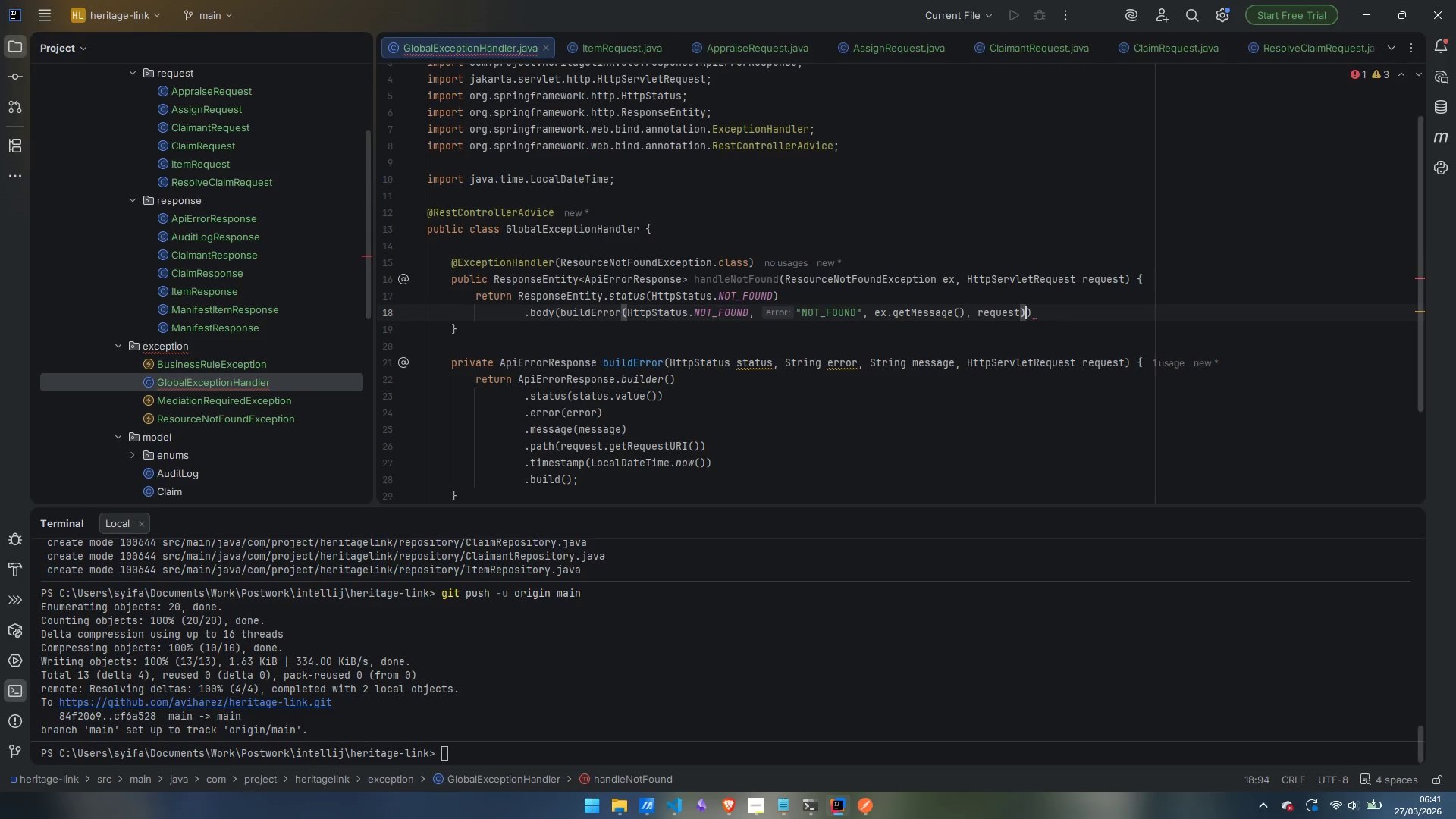 
key(ArrowRight)
 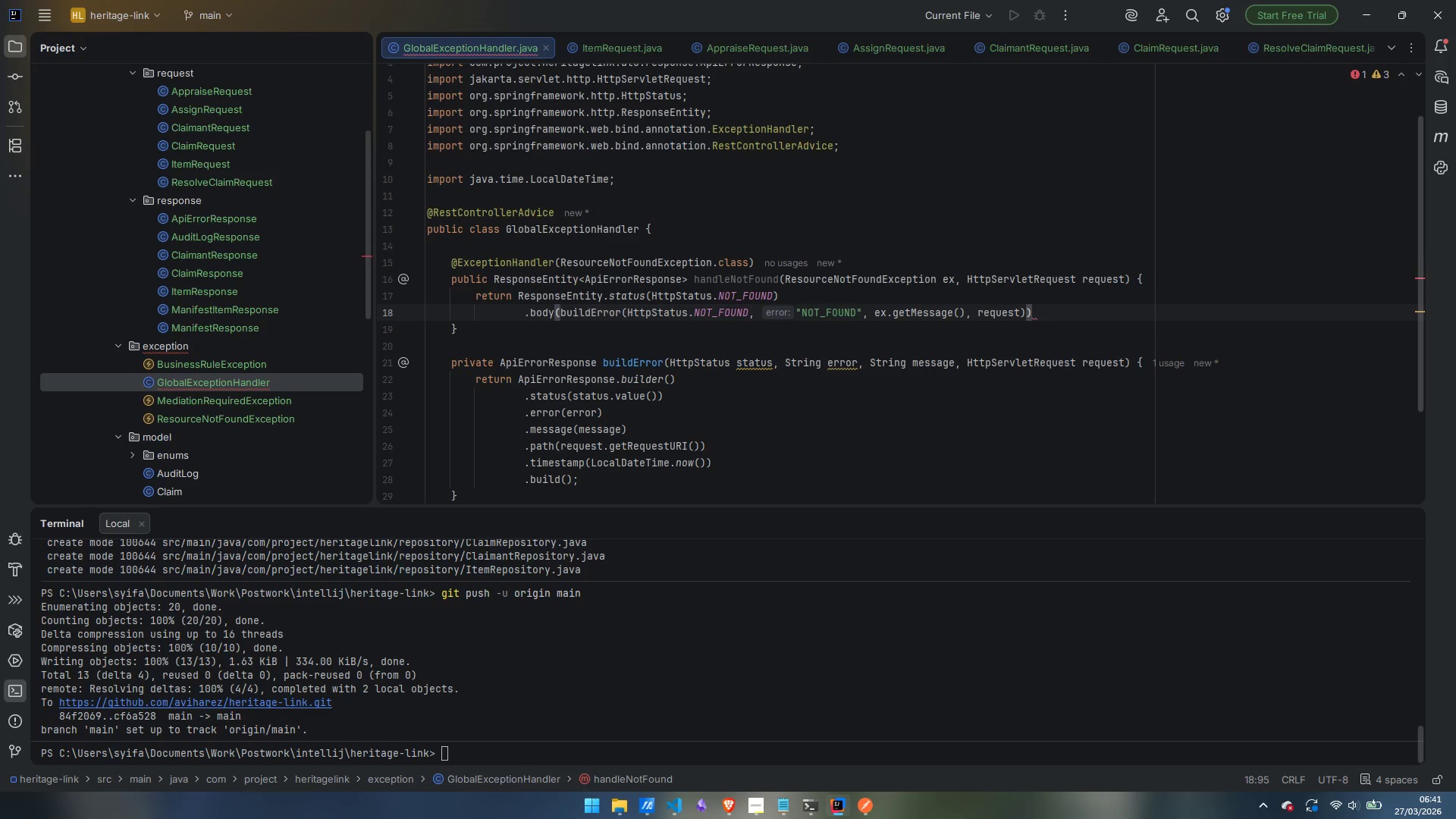 
key(Semicolon)
 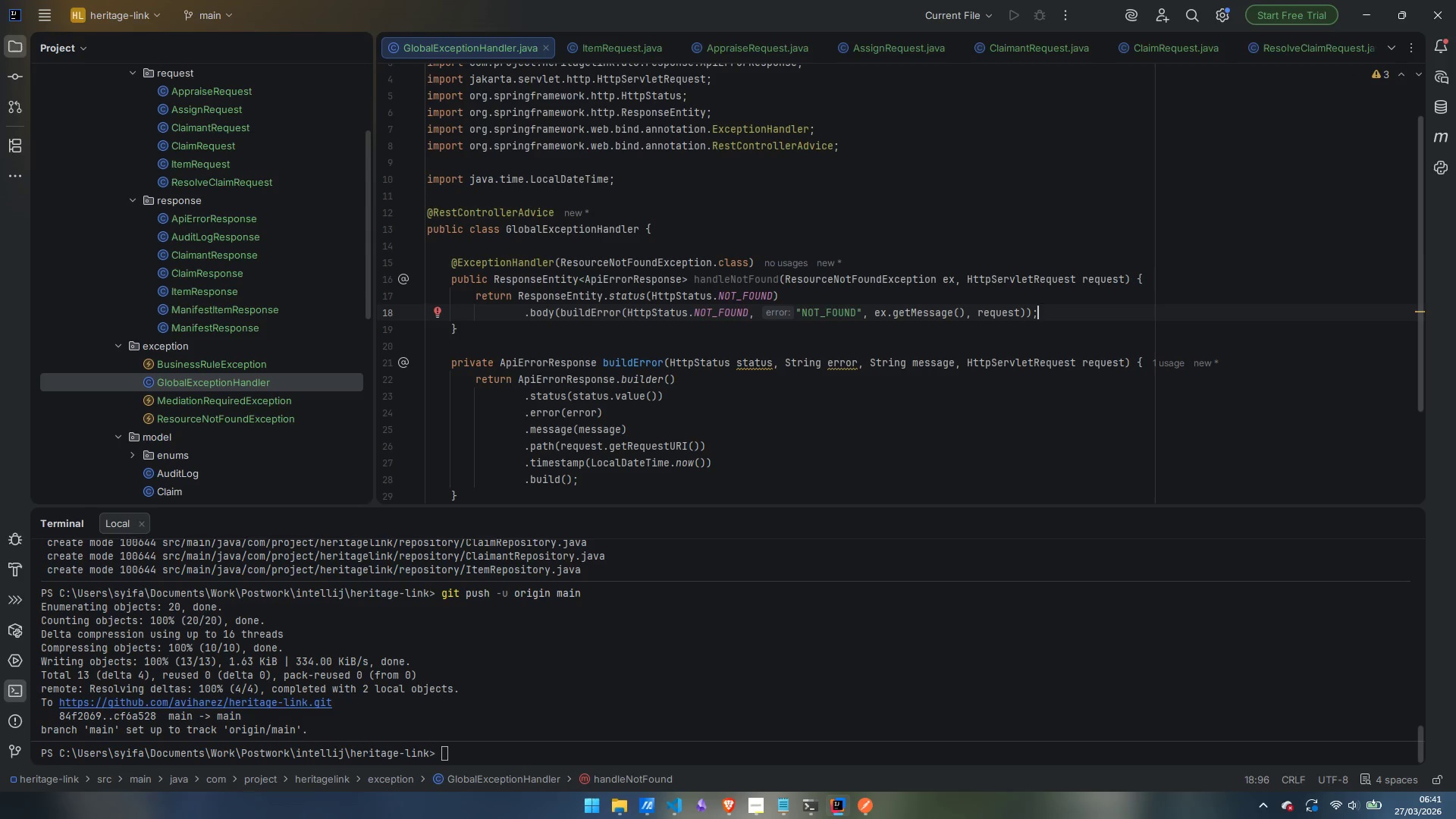 
wait(6.31)
 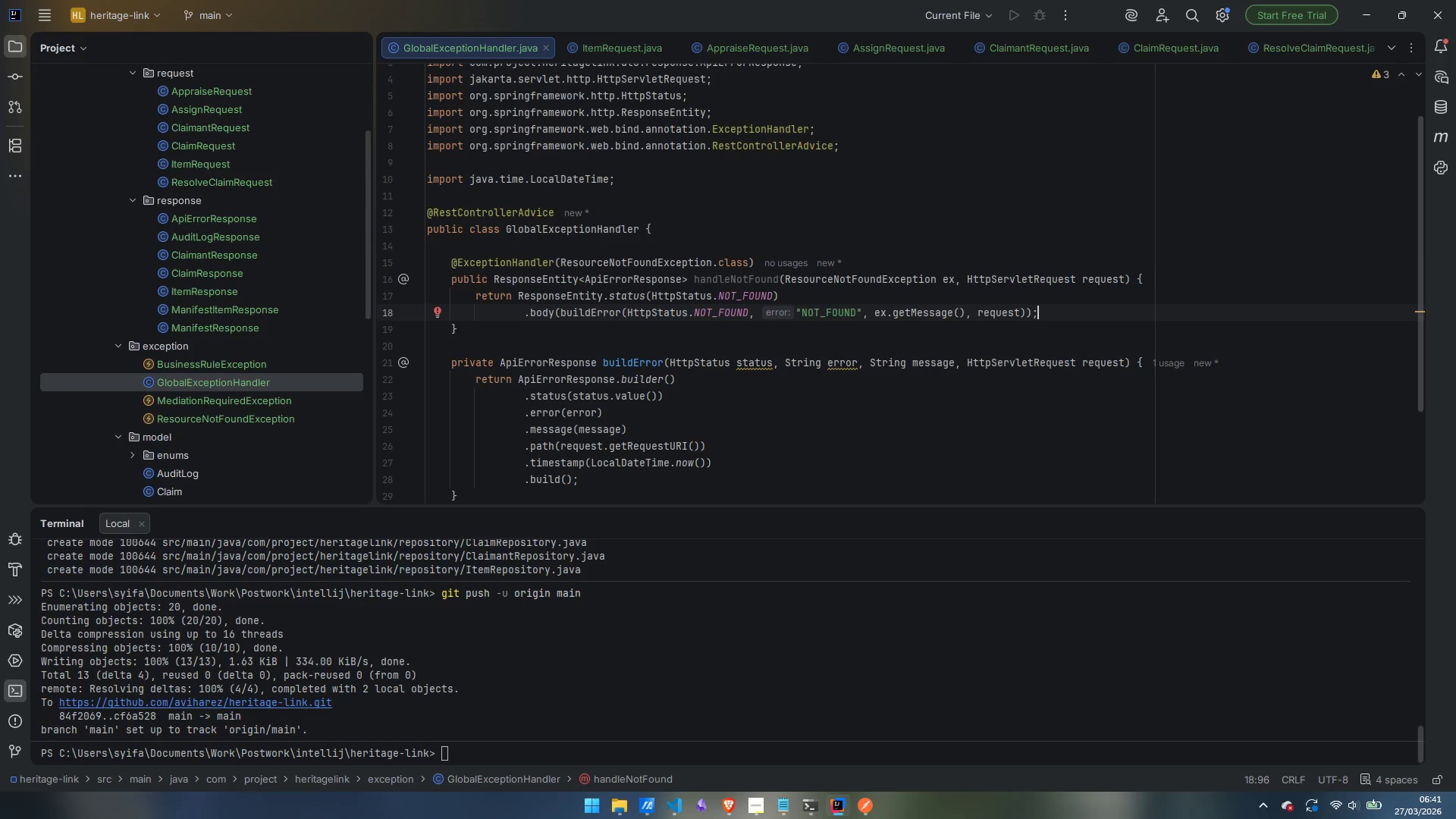 
key(Enter)
 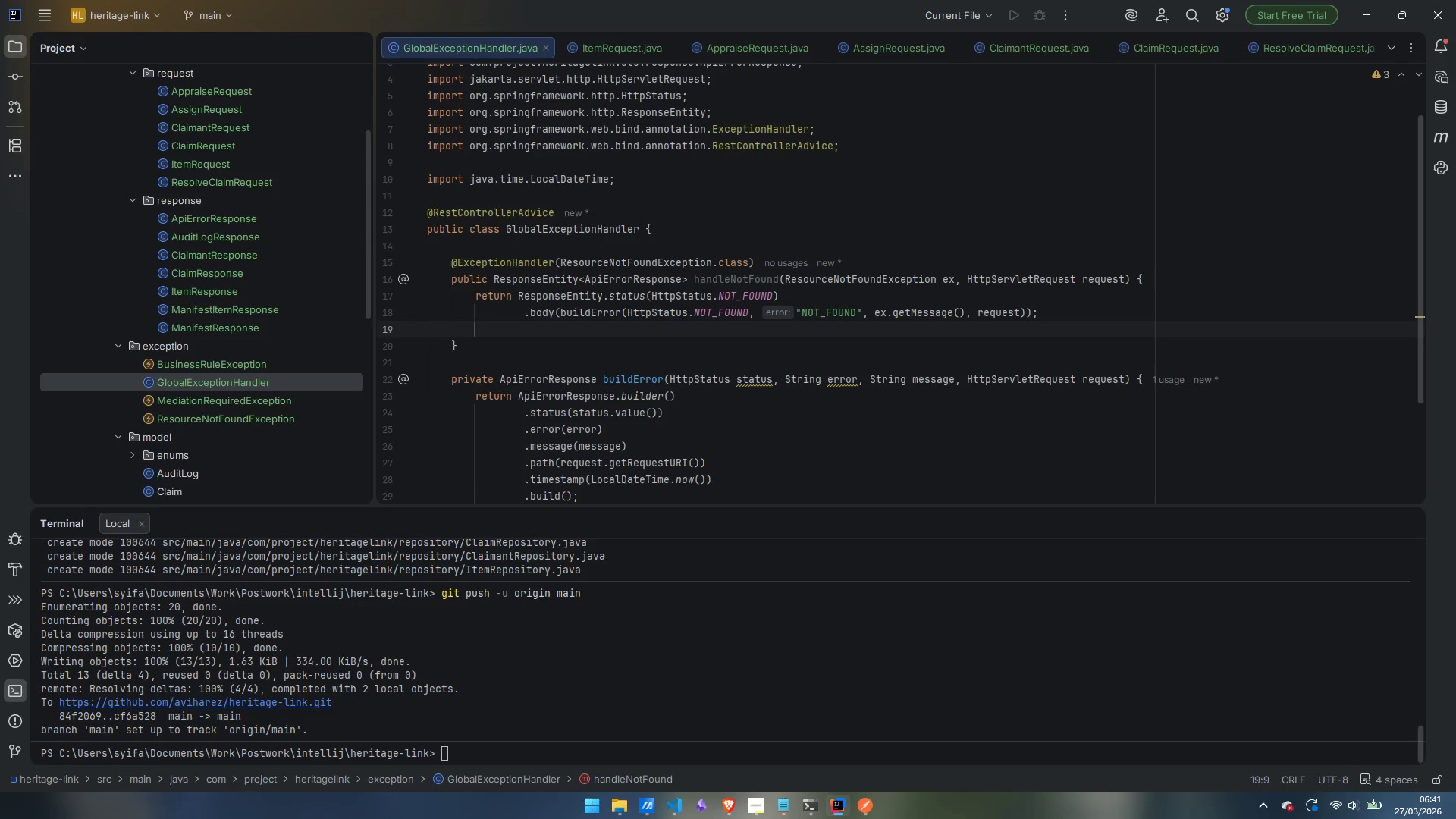 
key(Backspace)
 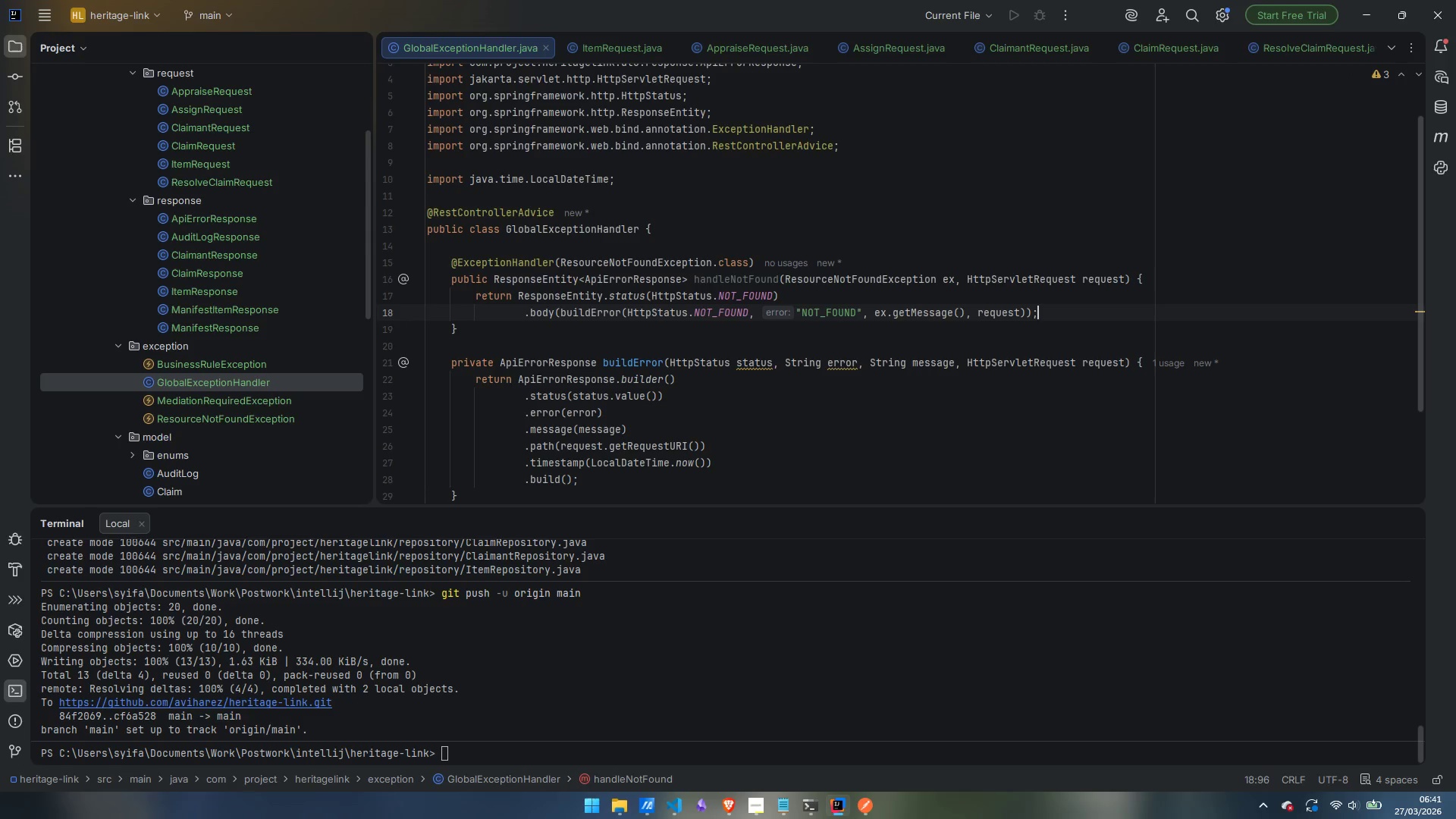 
key(Backspace)
 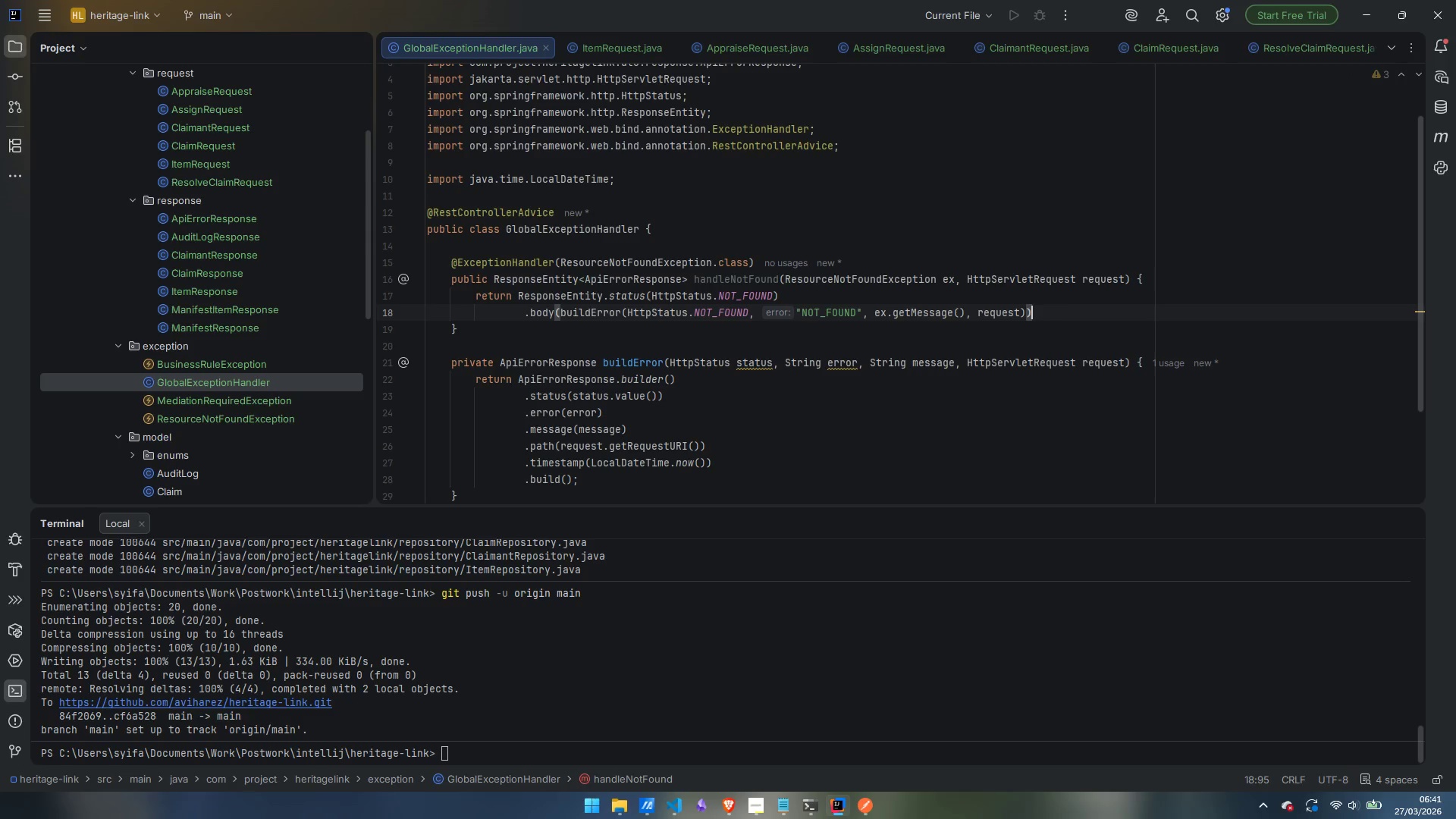 
key(Backspace)
 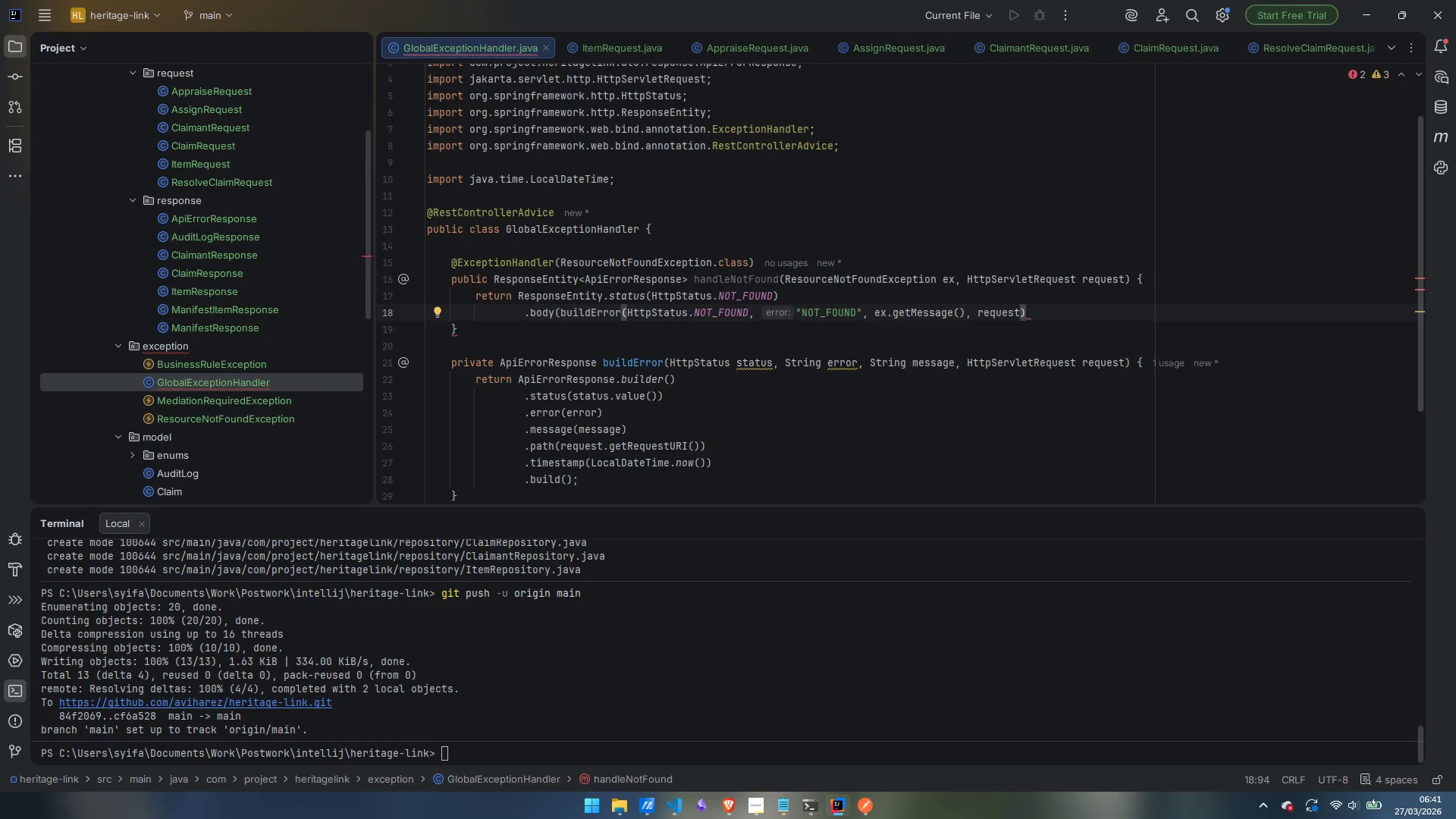 
key(Semicolon)
 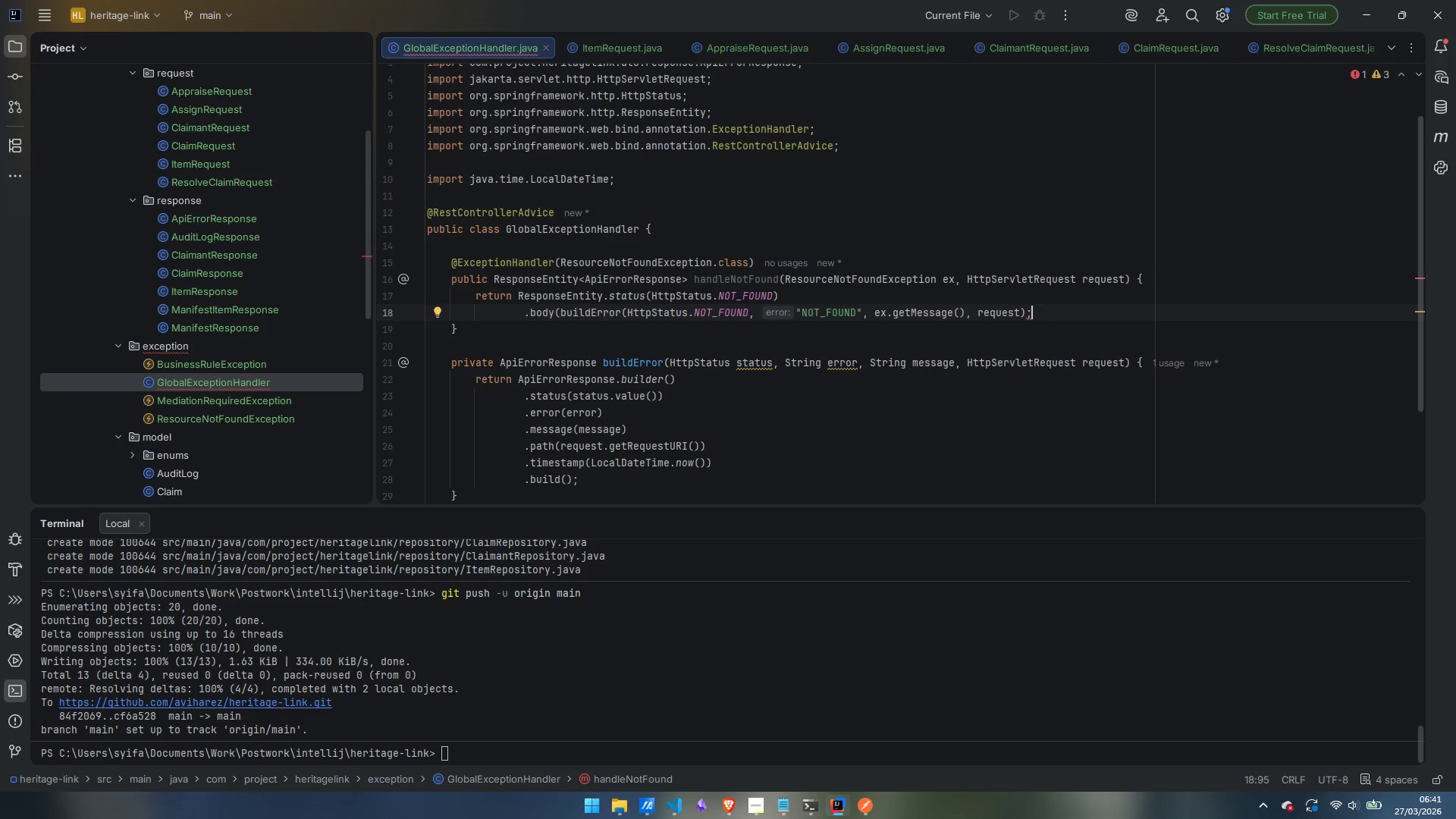 
key(ArrowLeft)
 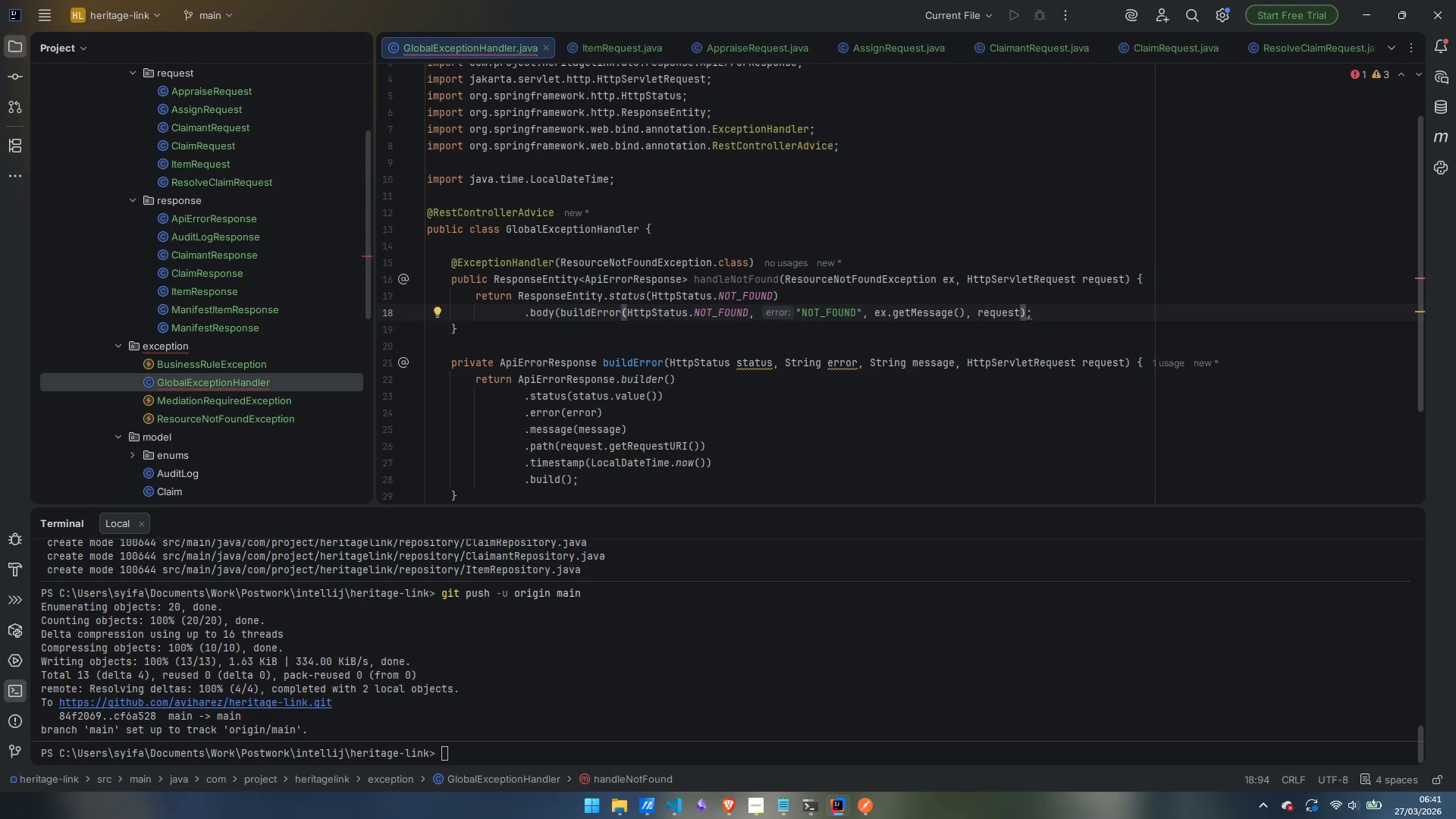 
key(Shift+0)
 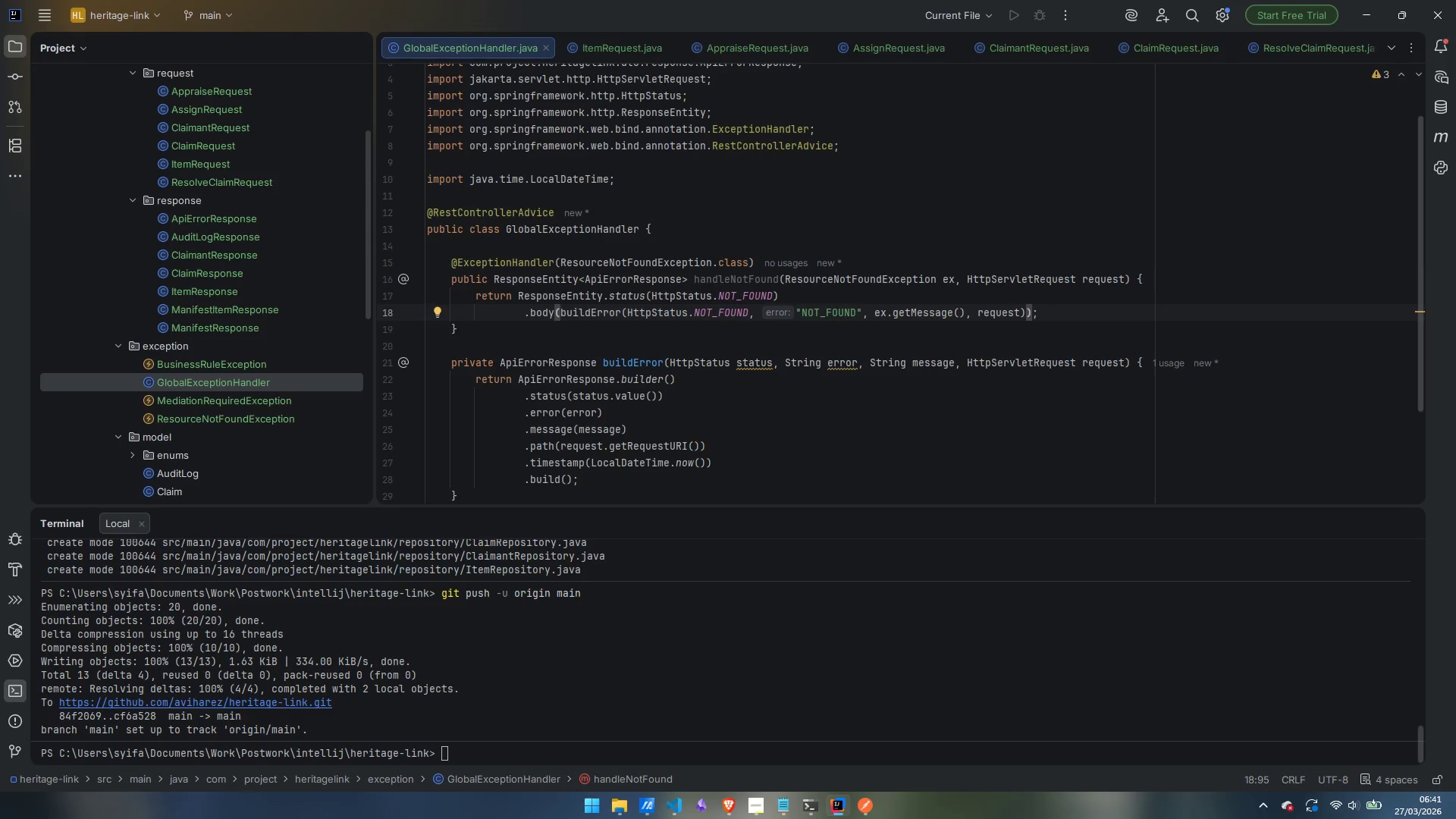 
key(ArrowDown)
 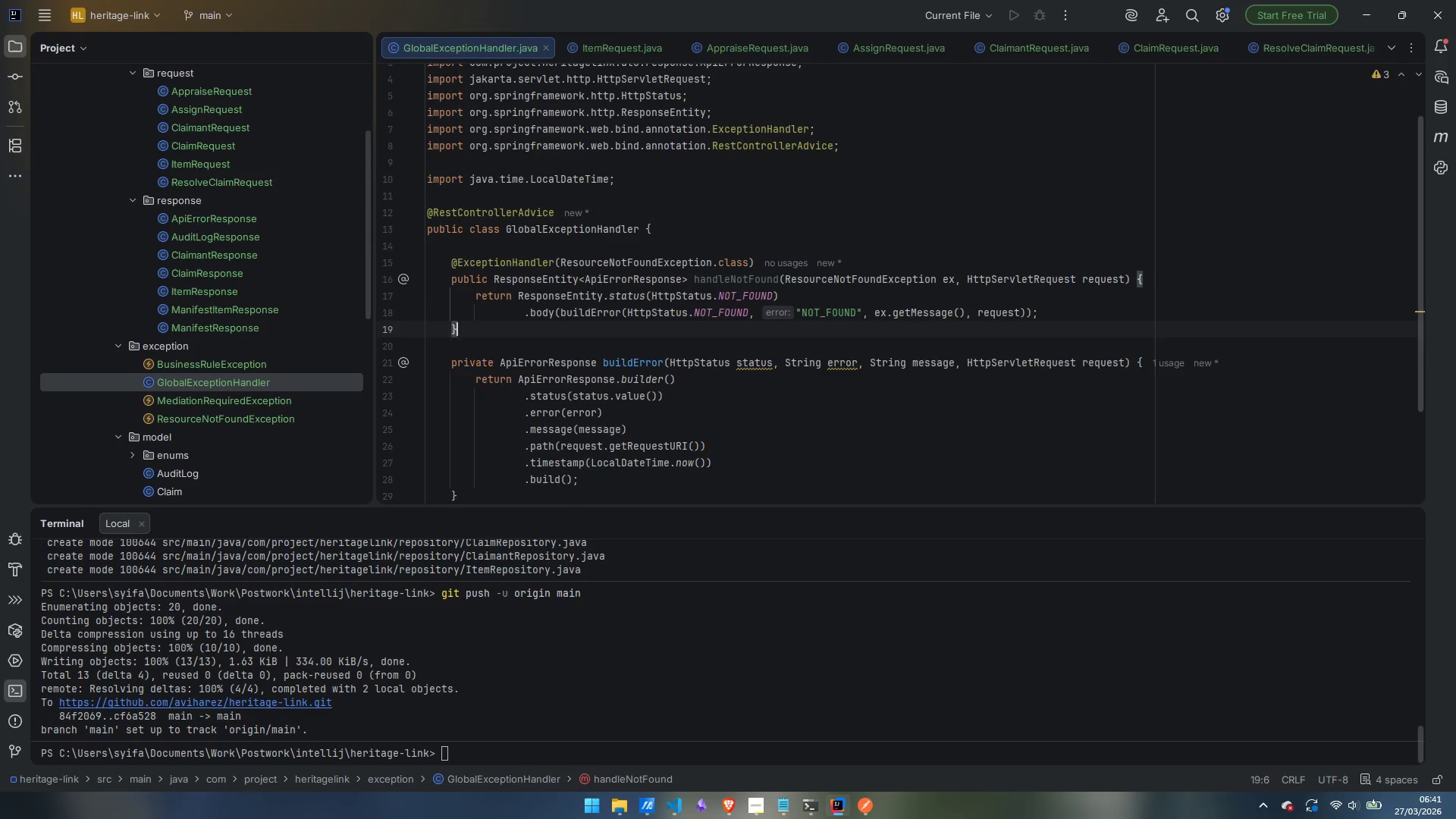 
key(Enter)
 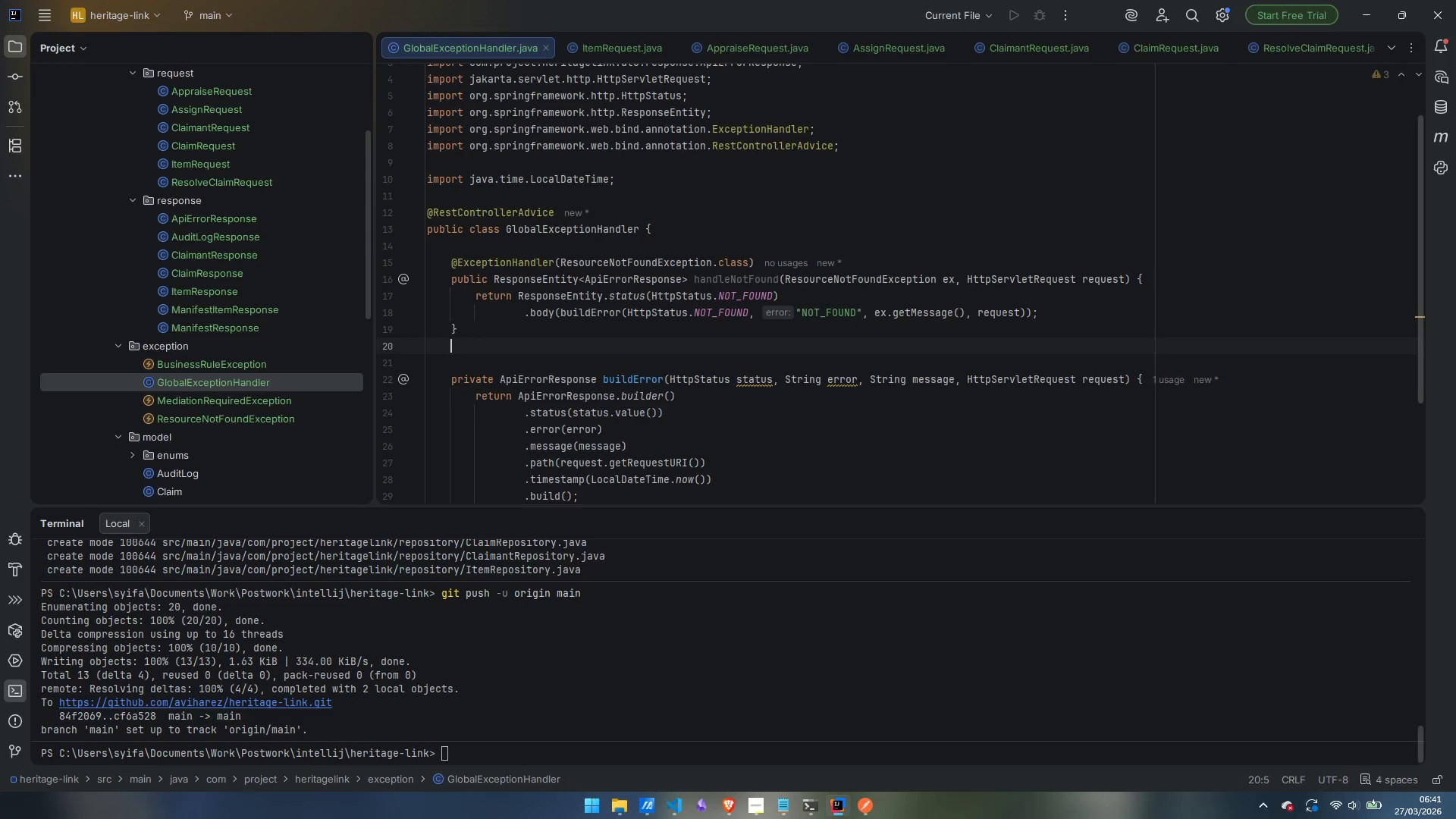 
key(Enter)
 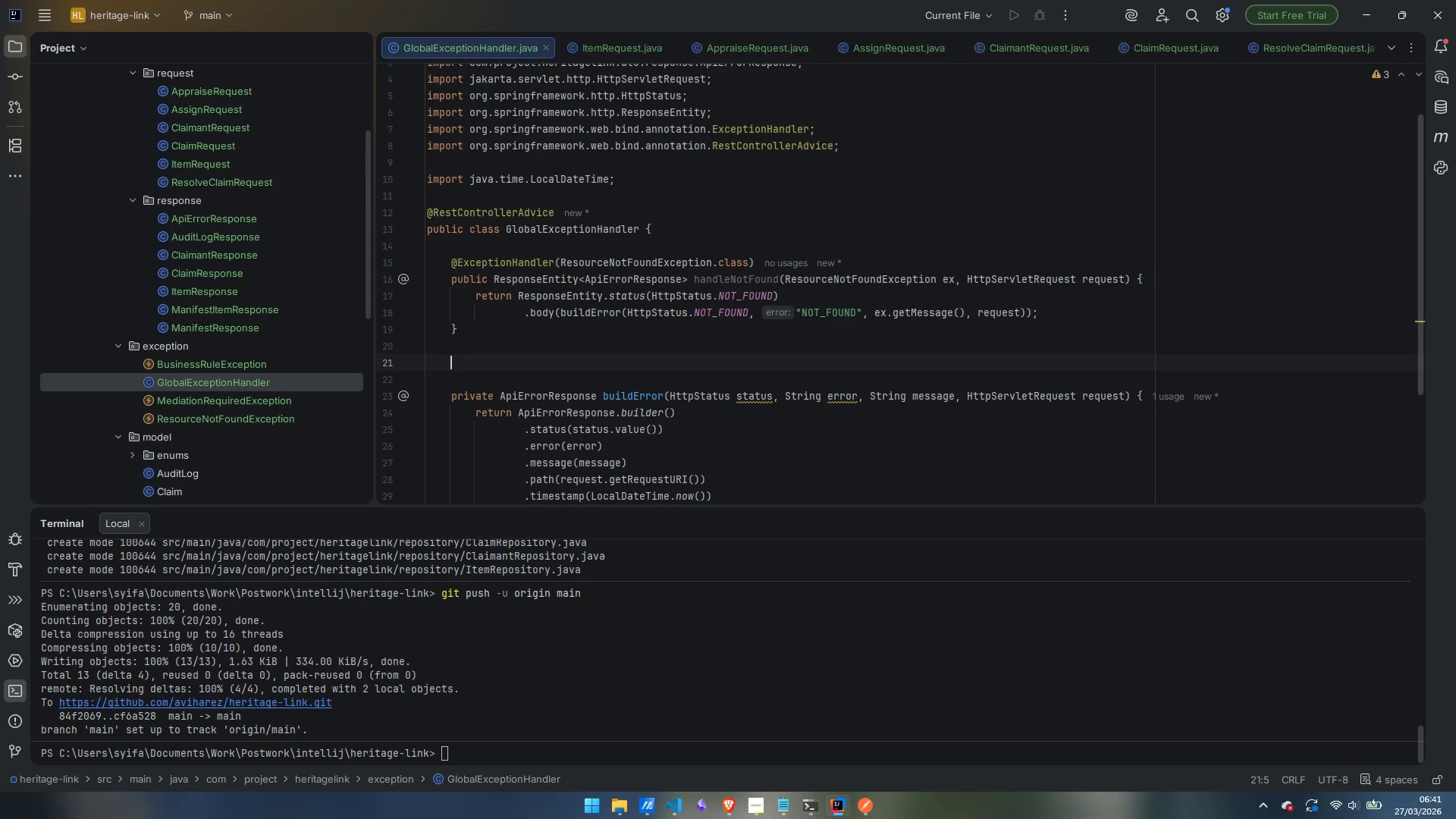 
wait(6.59)
 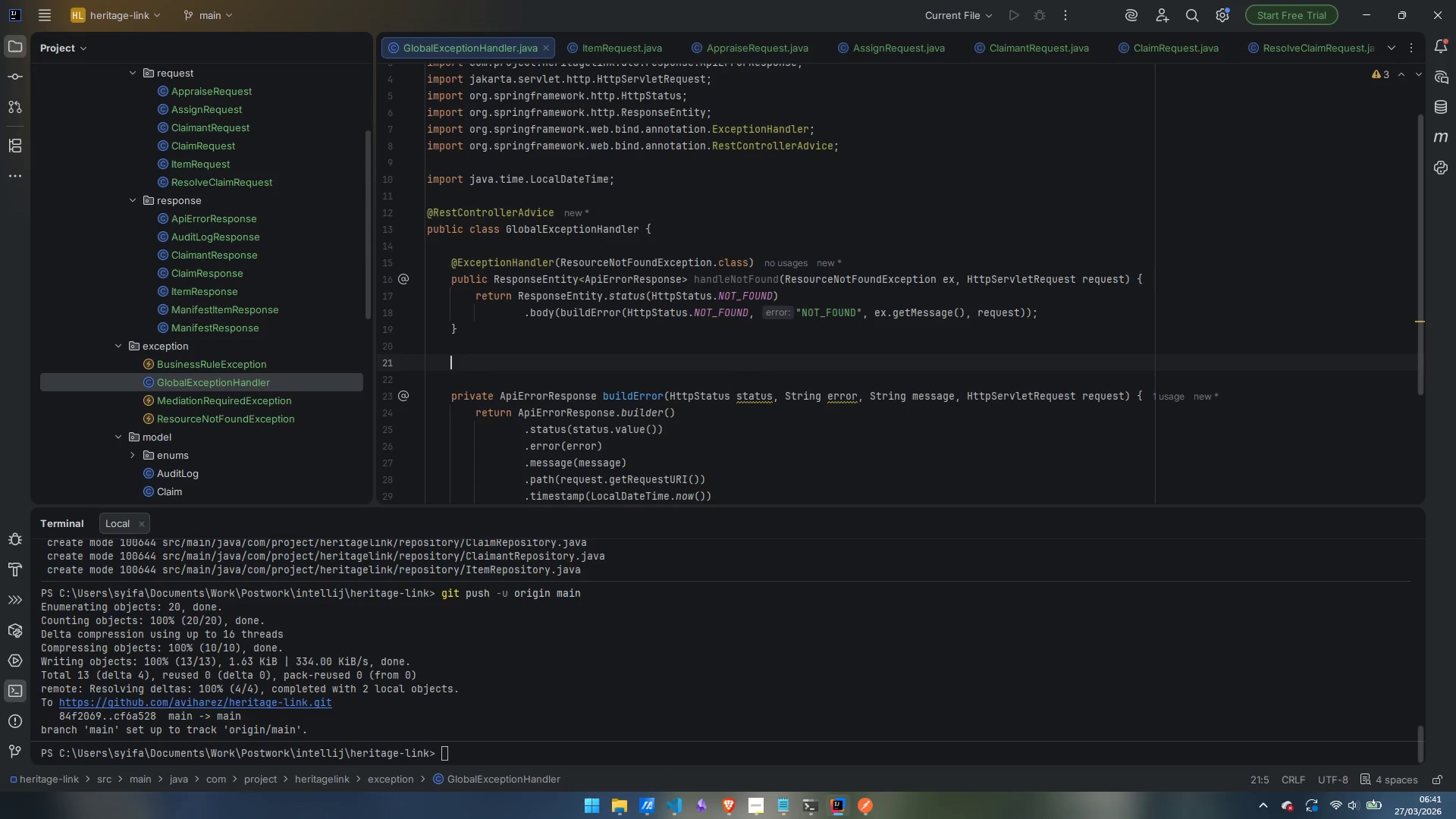 
type(Exception)
 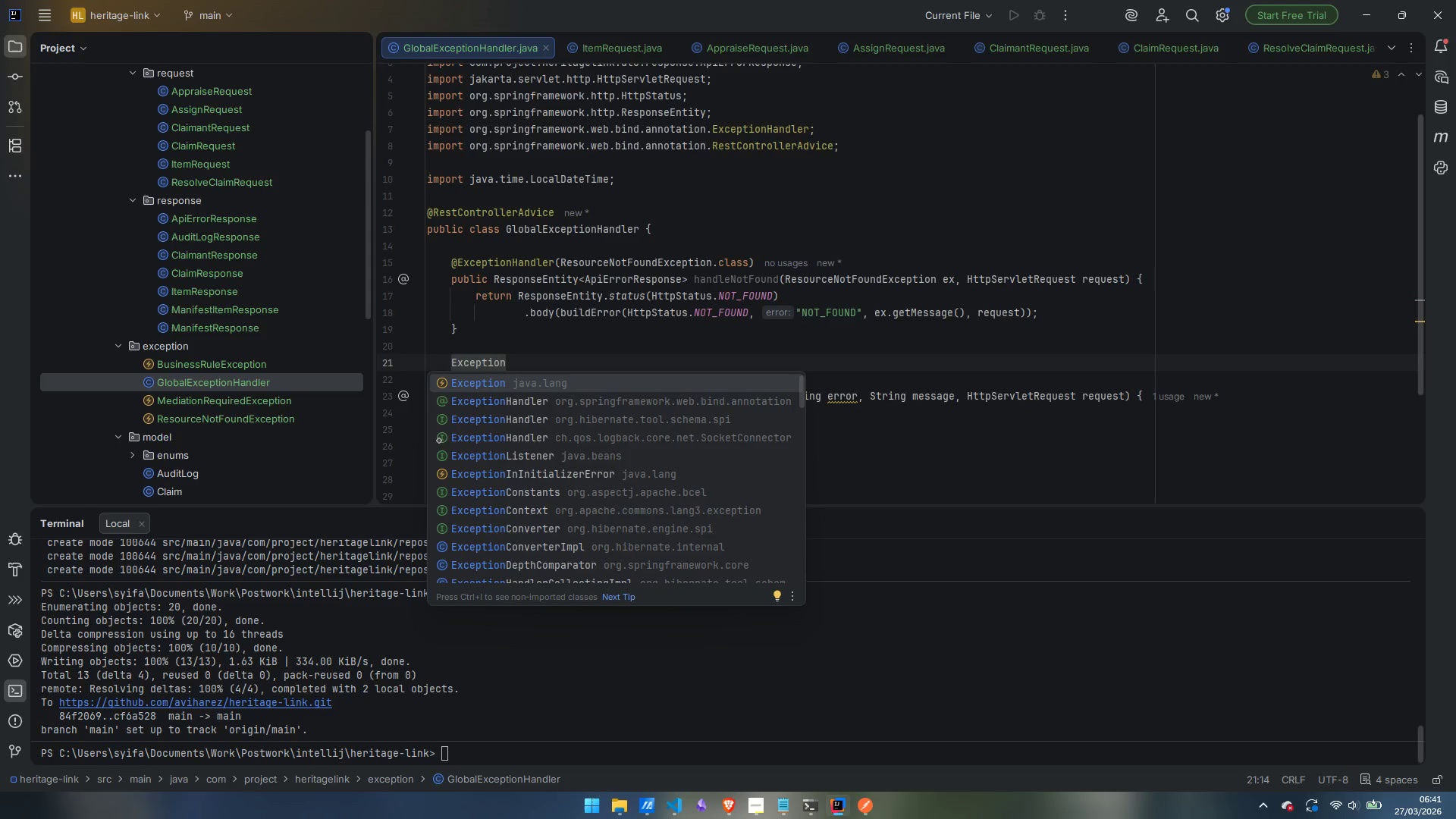 
wait(8.86)
 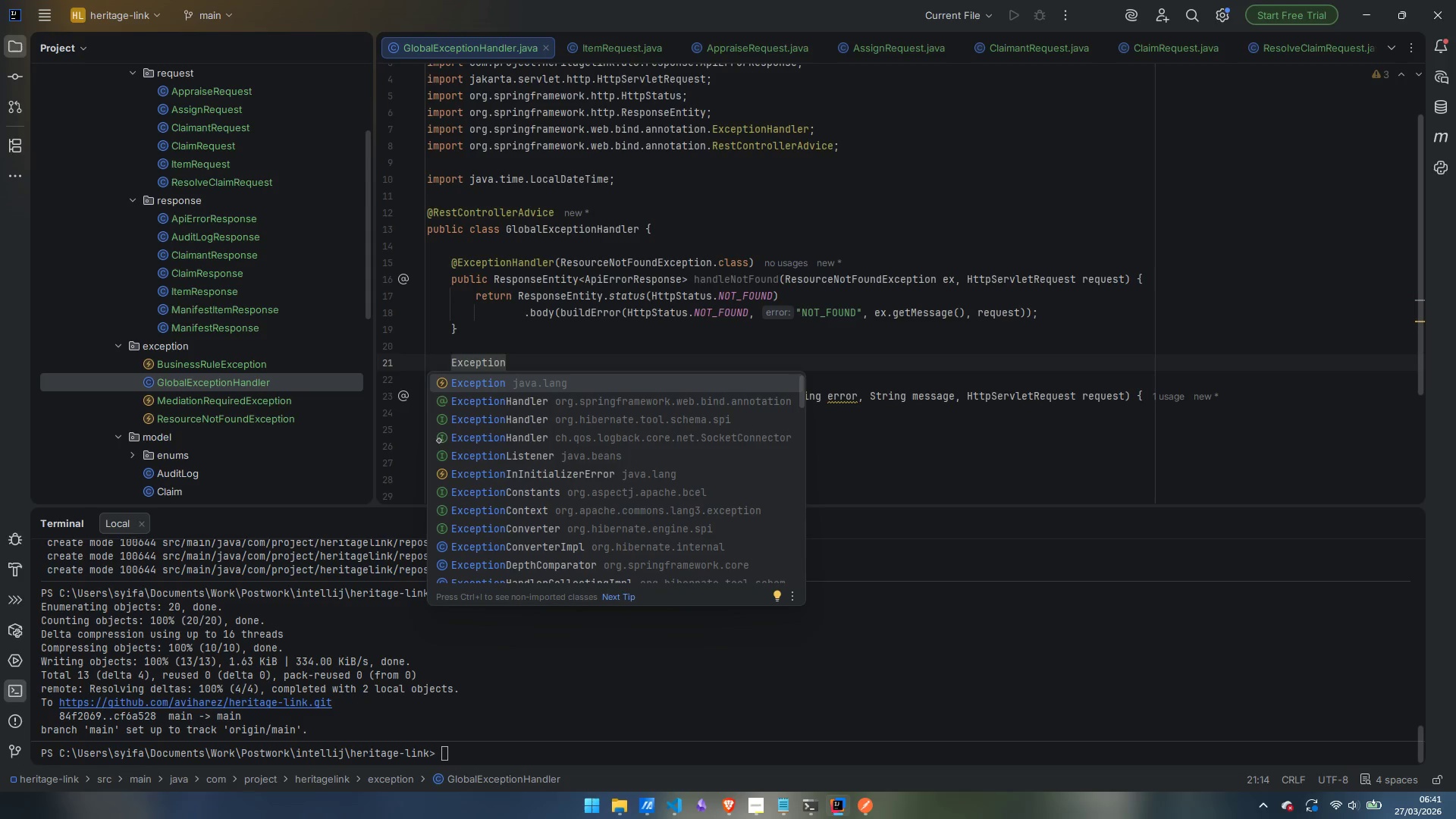 
key(ArrowDown)
 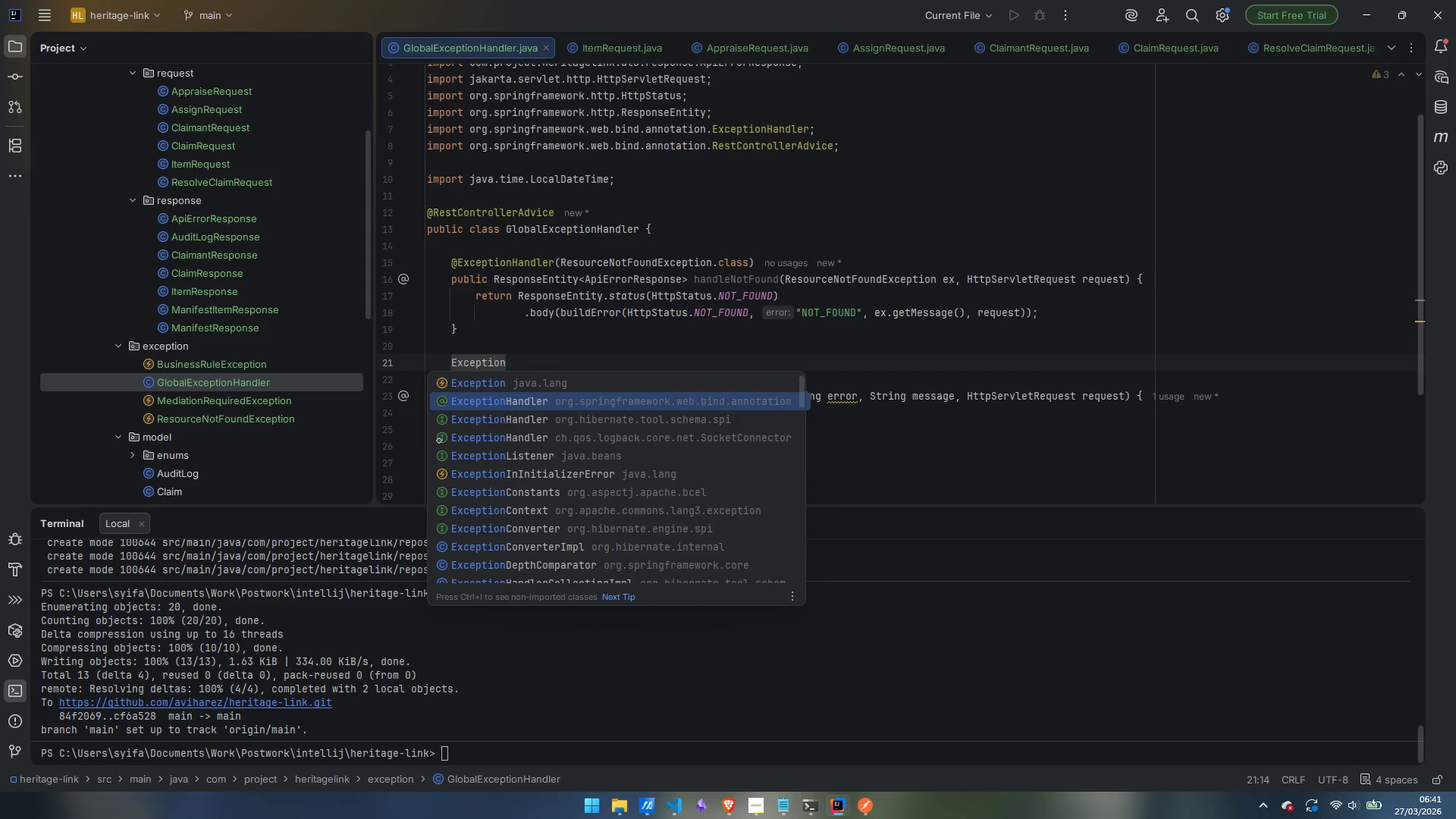 
key(Enter)
 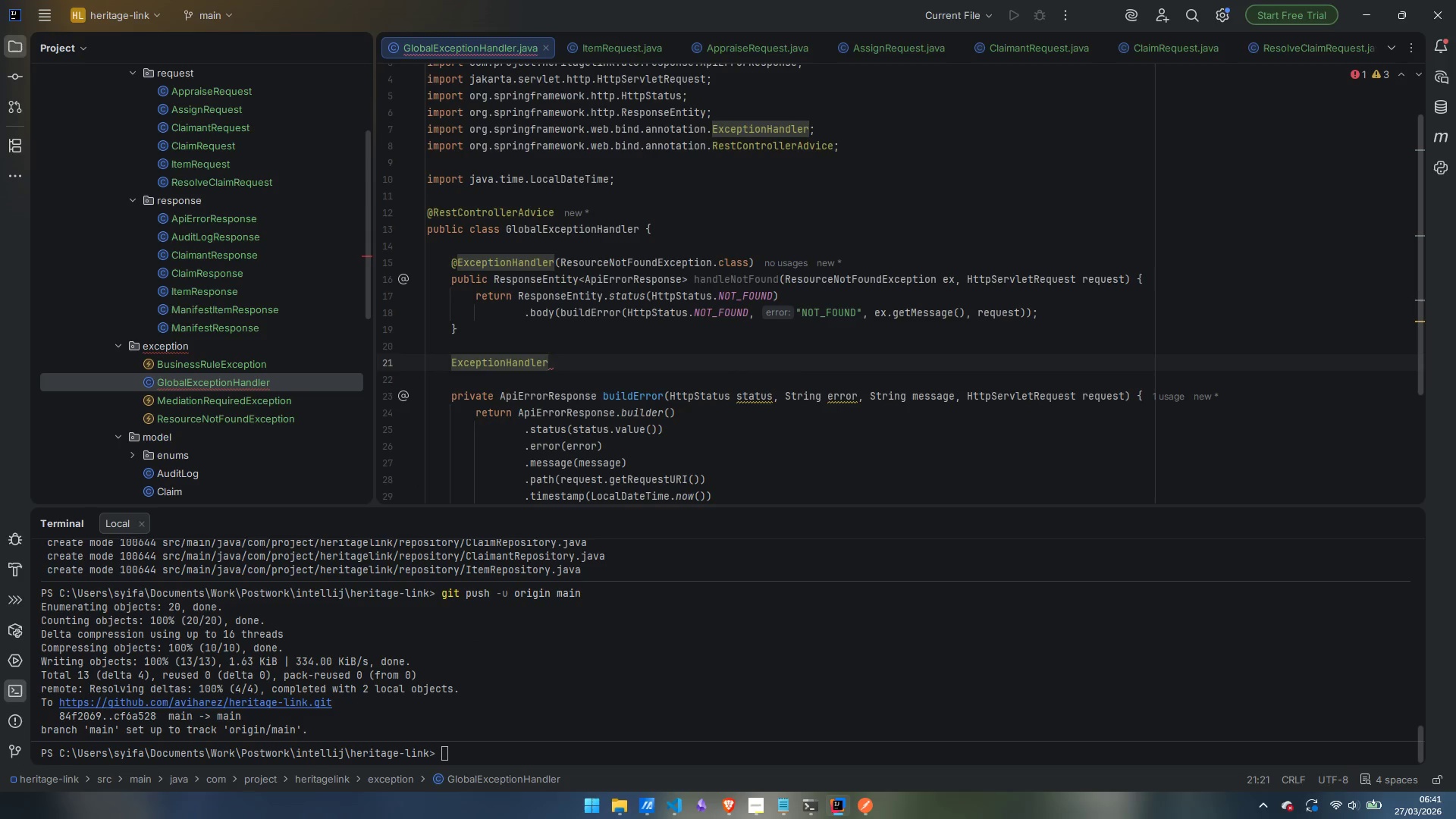 
key(Shift+9)
 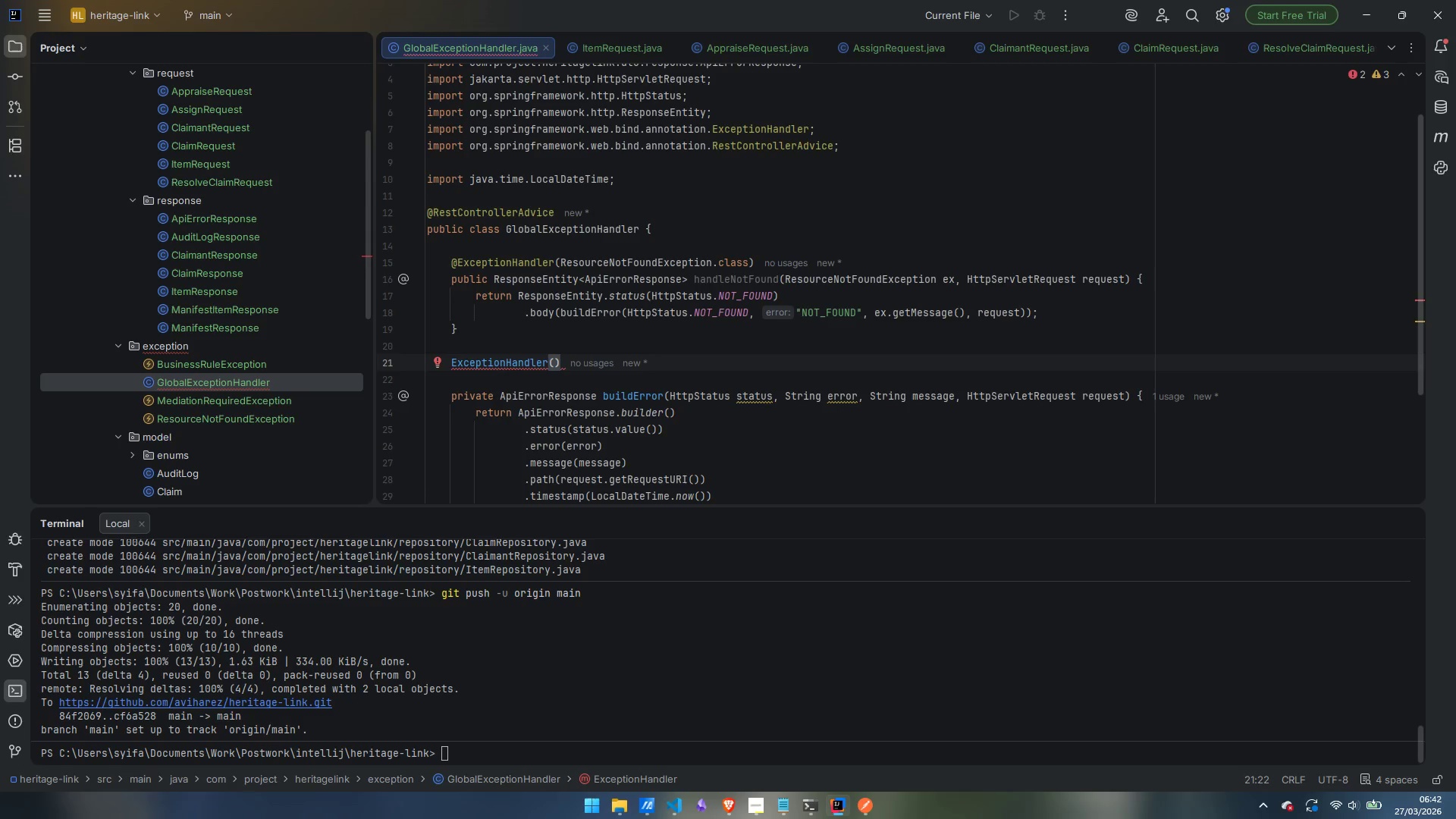 
wait(12.94)
 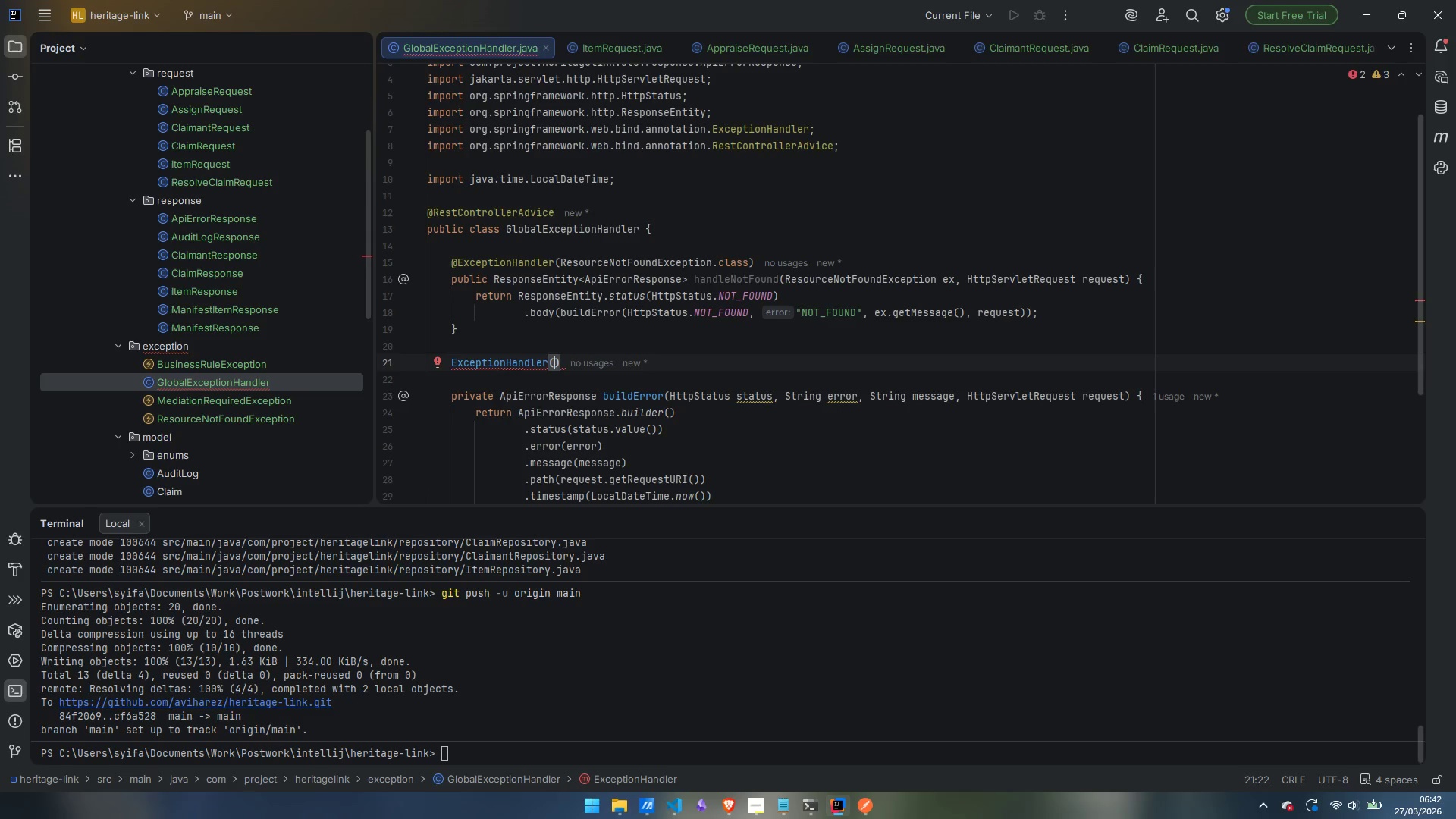 
key(Control+ArrowLeft)
 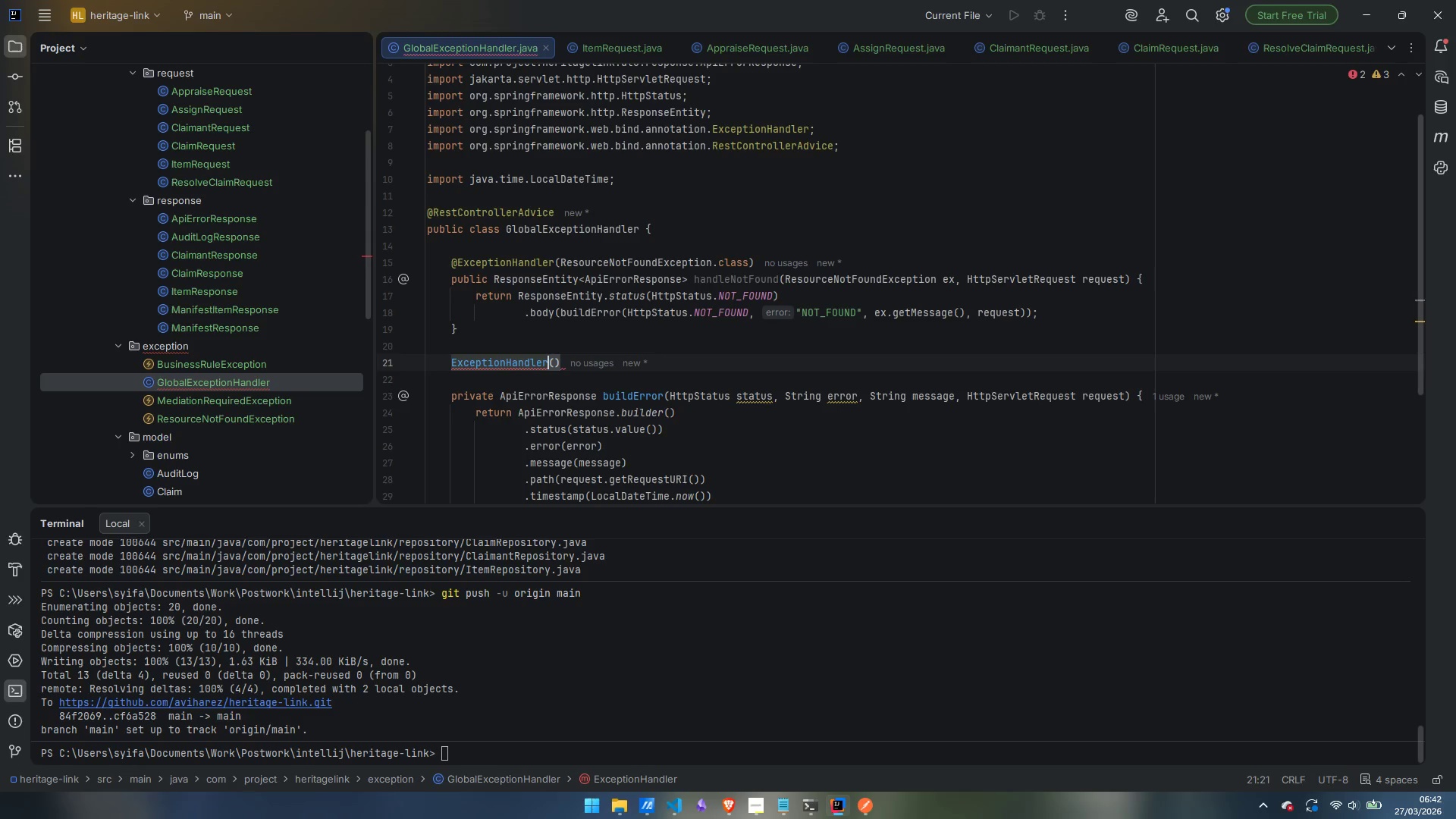 
hold_key(key=ShiftLeft, duration=0.44)
 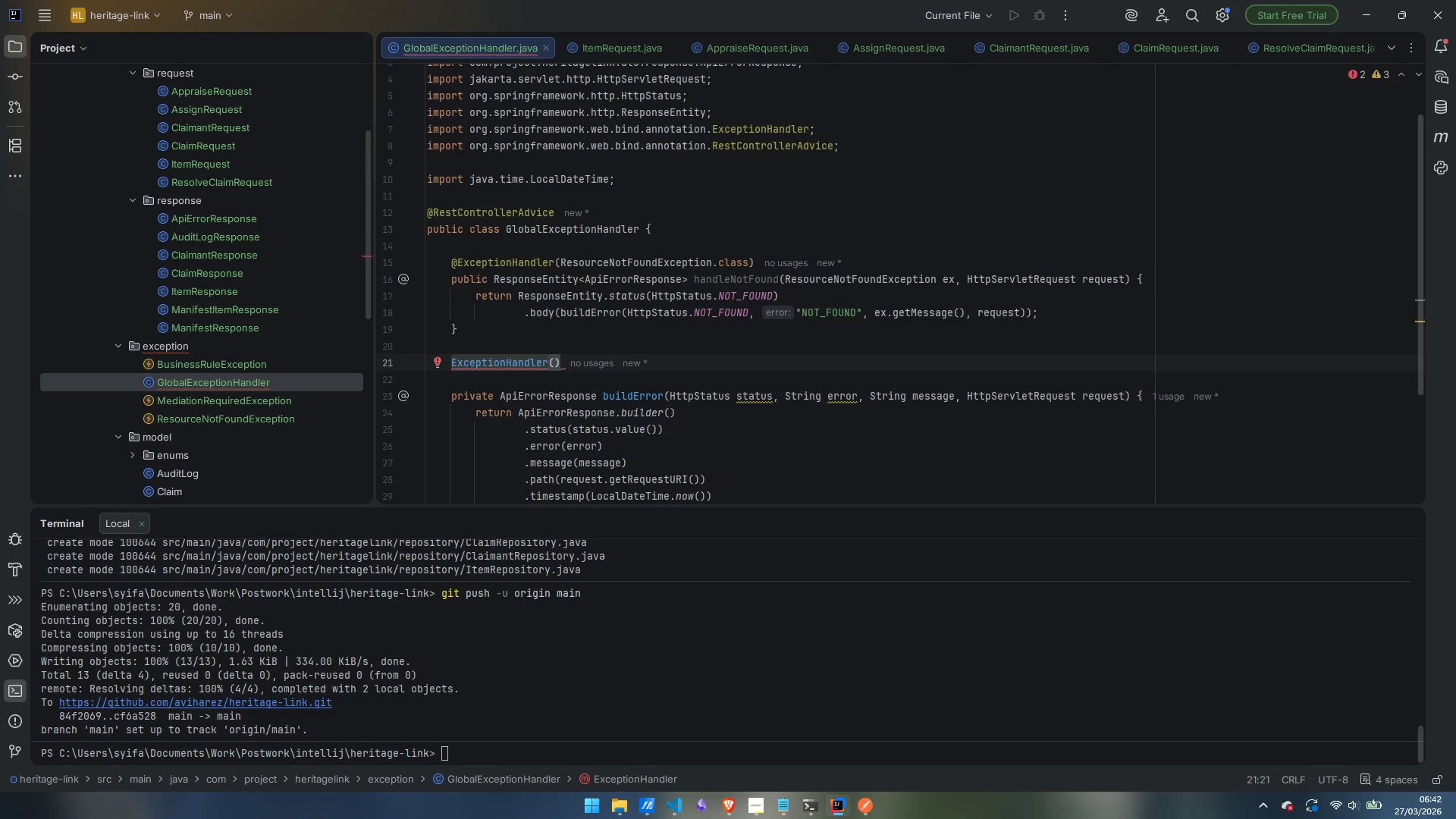 
key(Control+ControlLeft)
 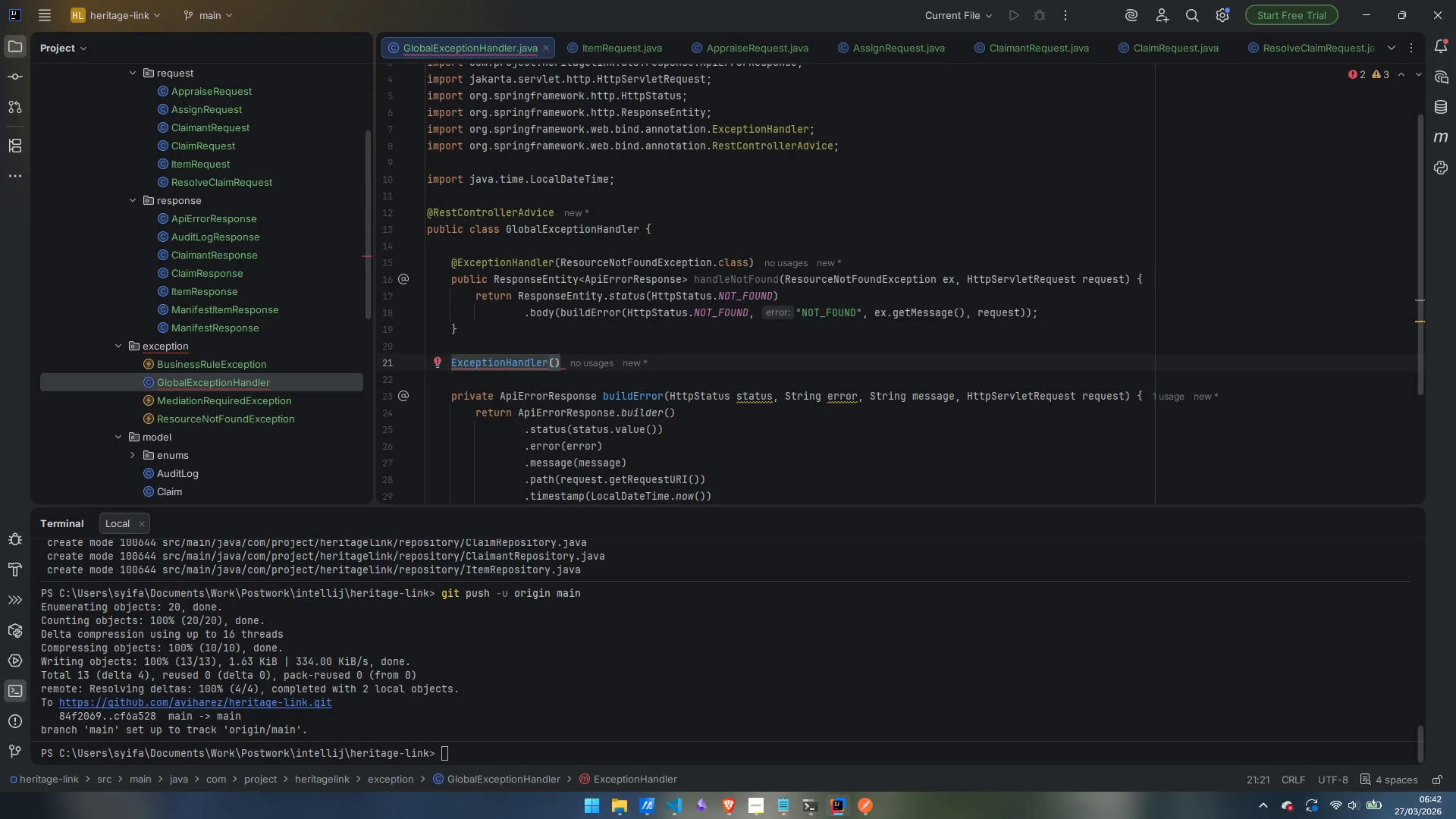 
key(Control+ArrowLeft)
 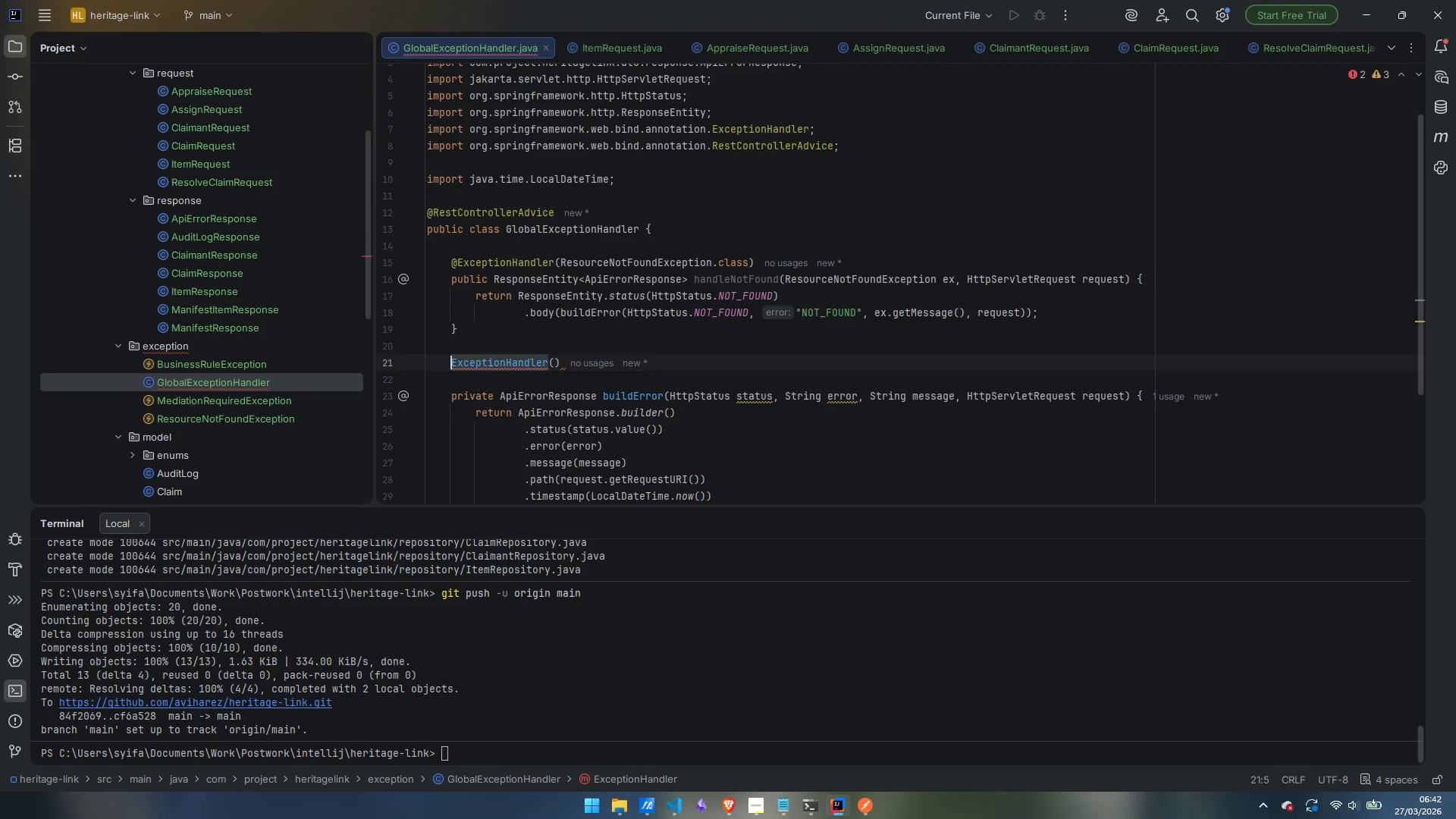 
key(Shift+1)
 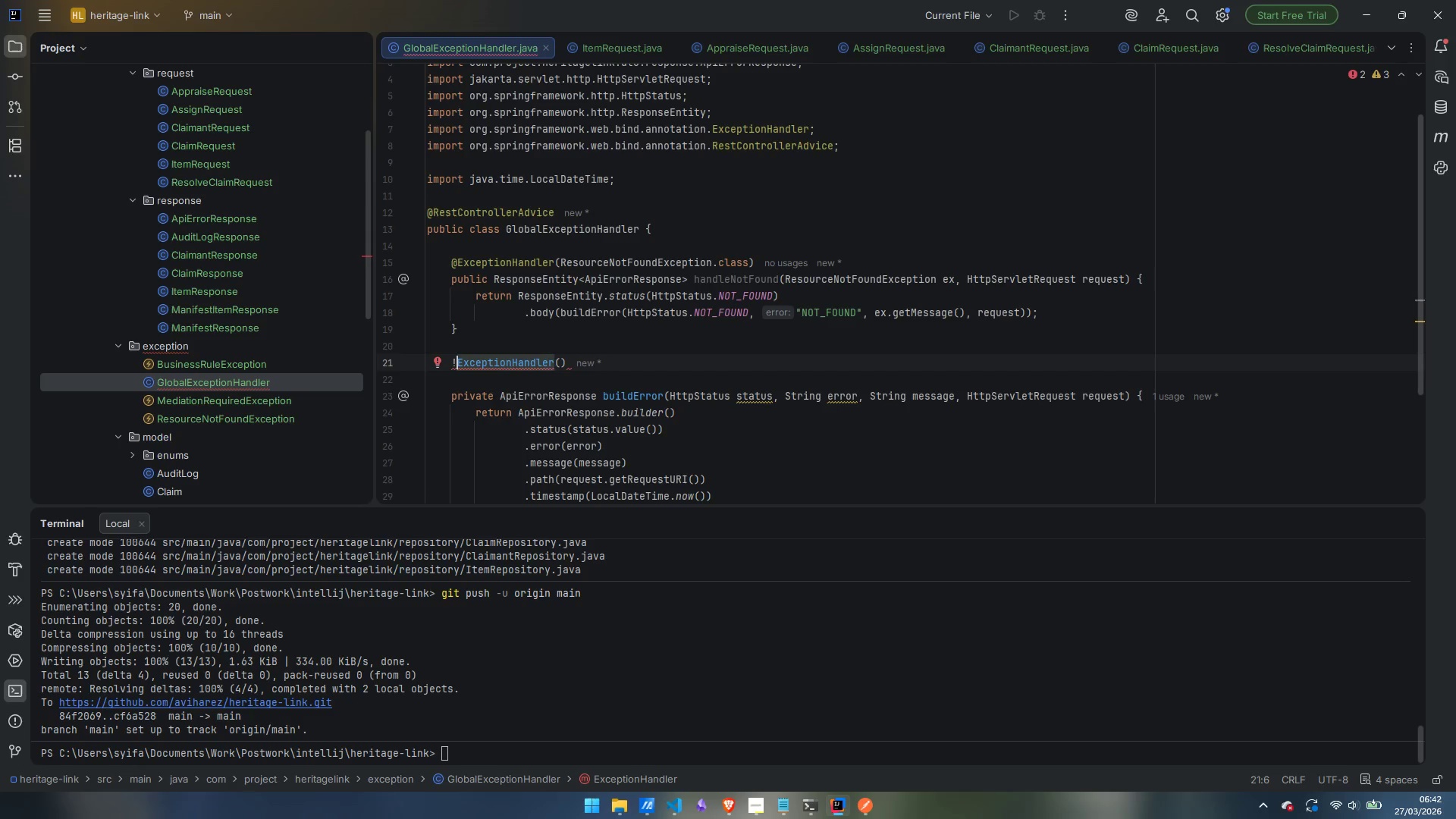 
key(Backspace)
 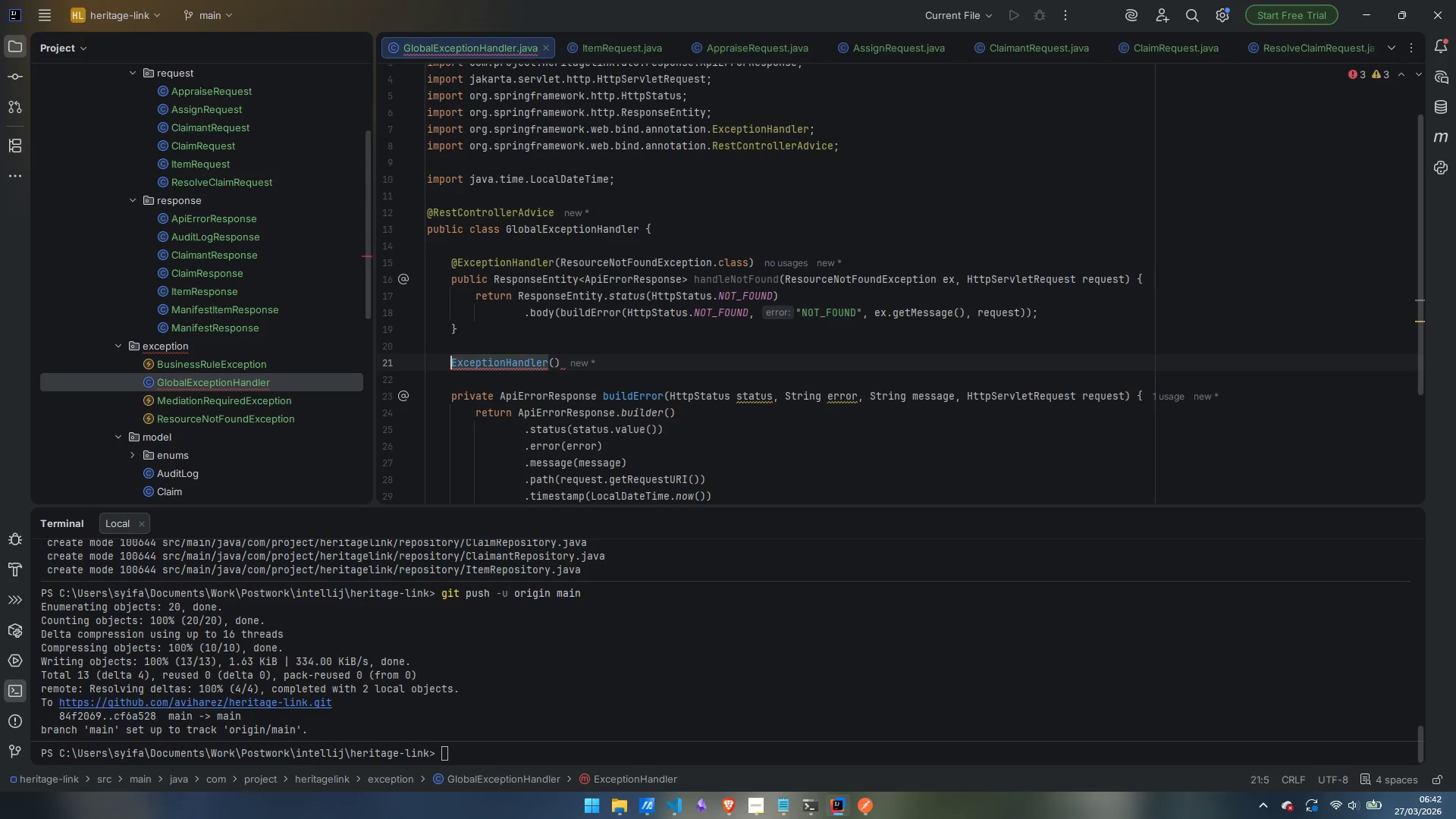 
key(Shift+2)
 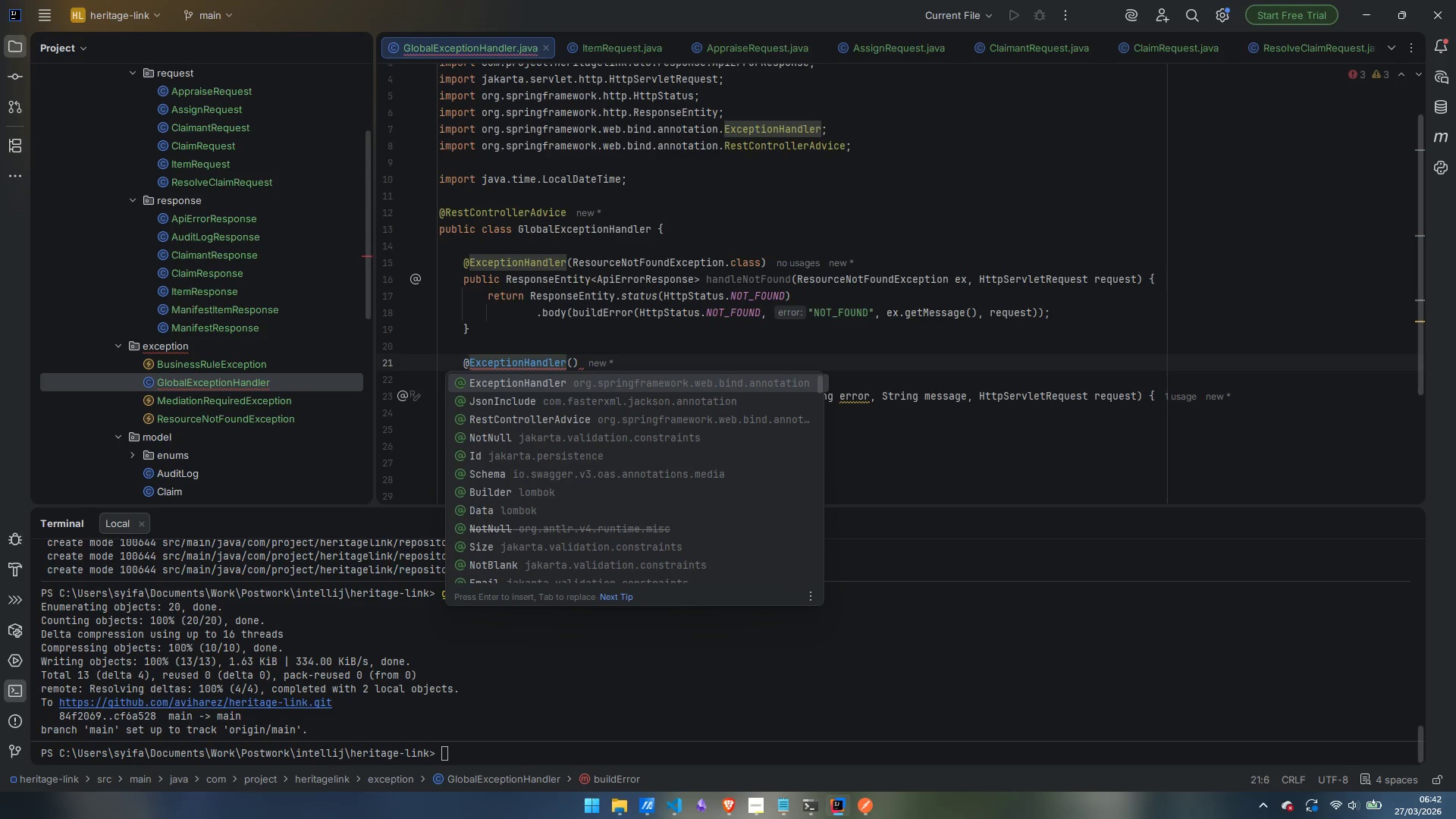 
key(Escape)
 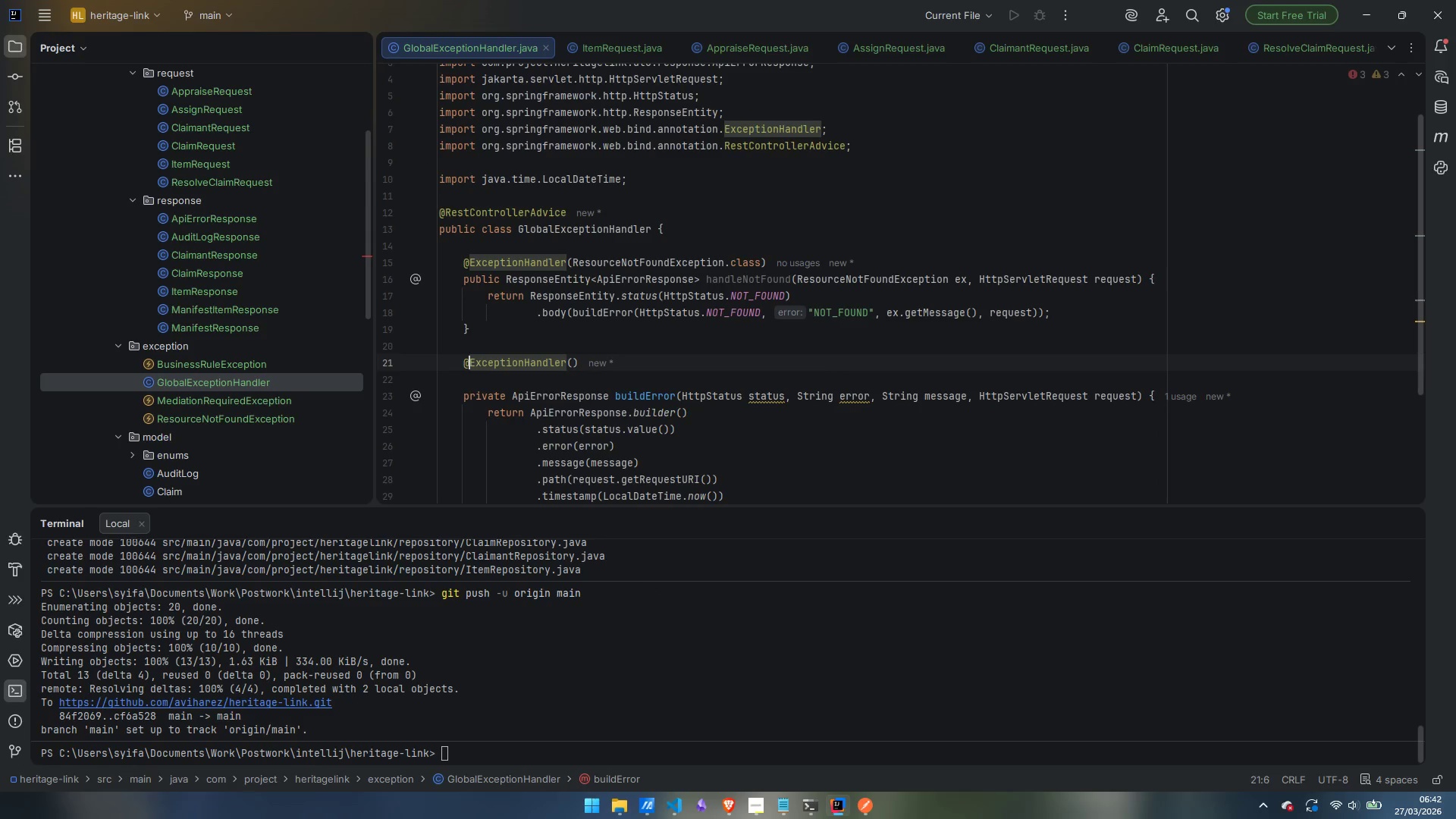 
key(Control+ArrowRight)
 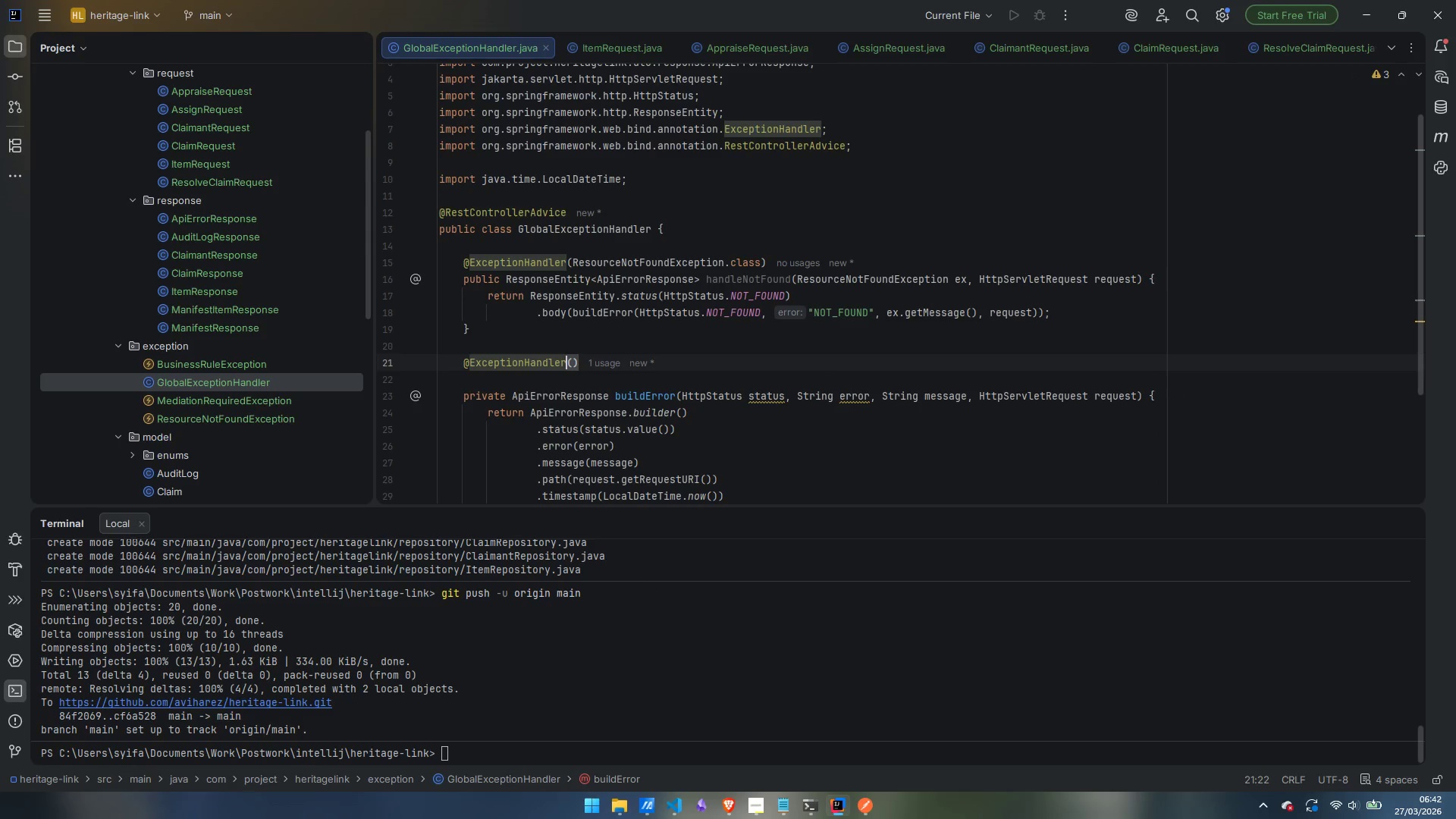 
key(ArrowRight)
 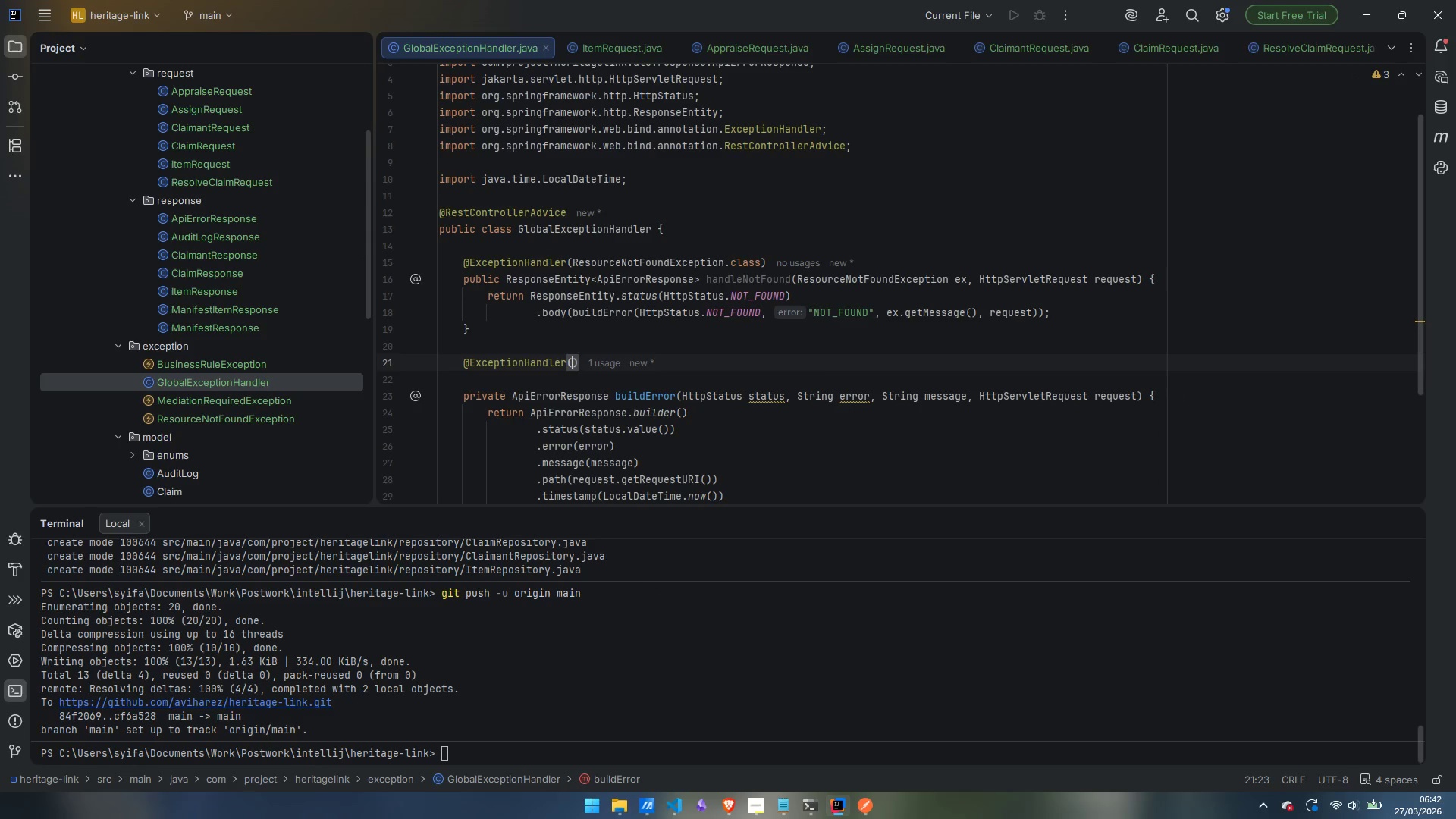 
key(ArrowRight)
 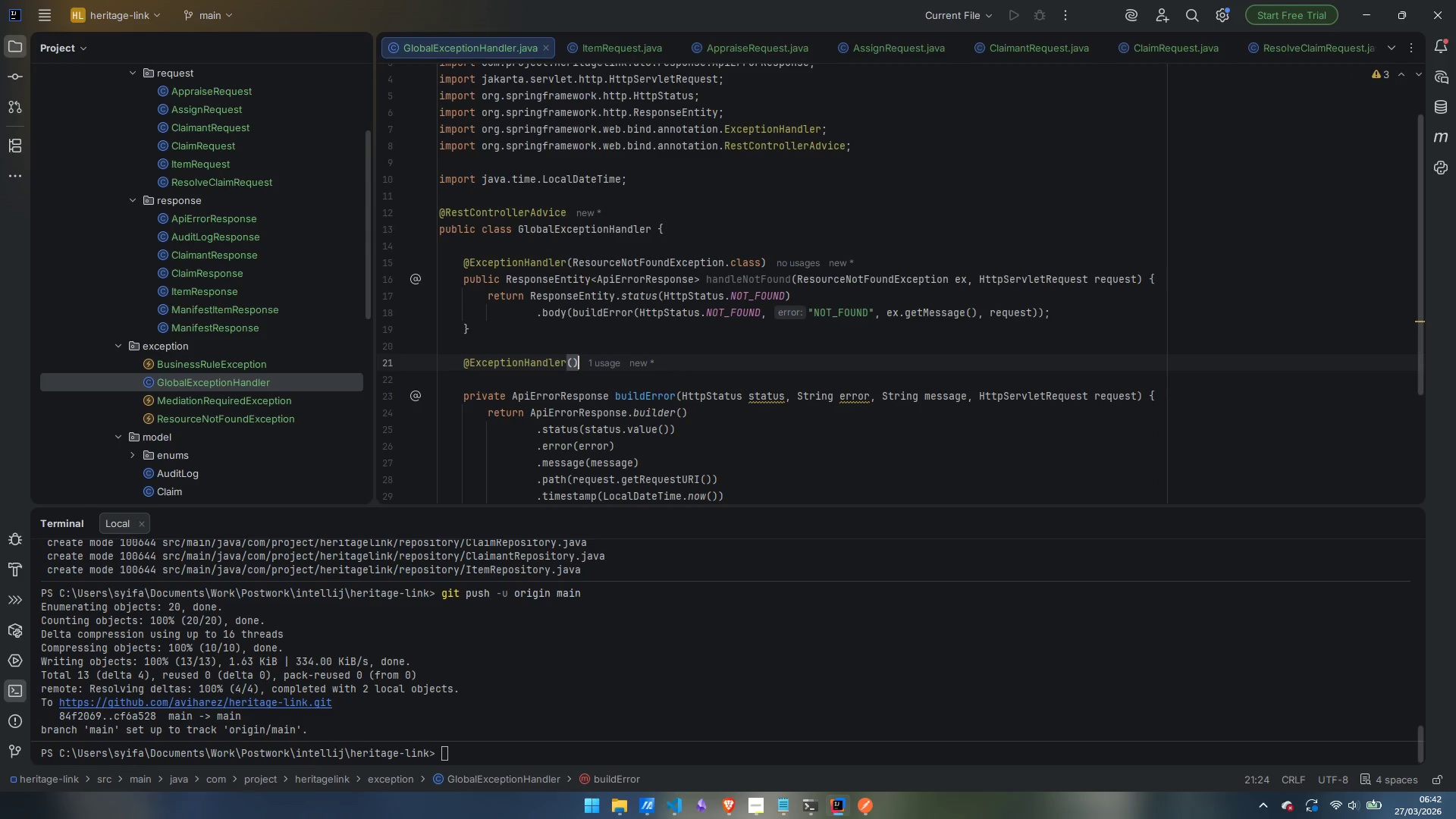 
key(ArrowLeft)
 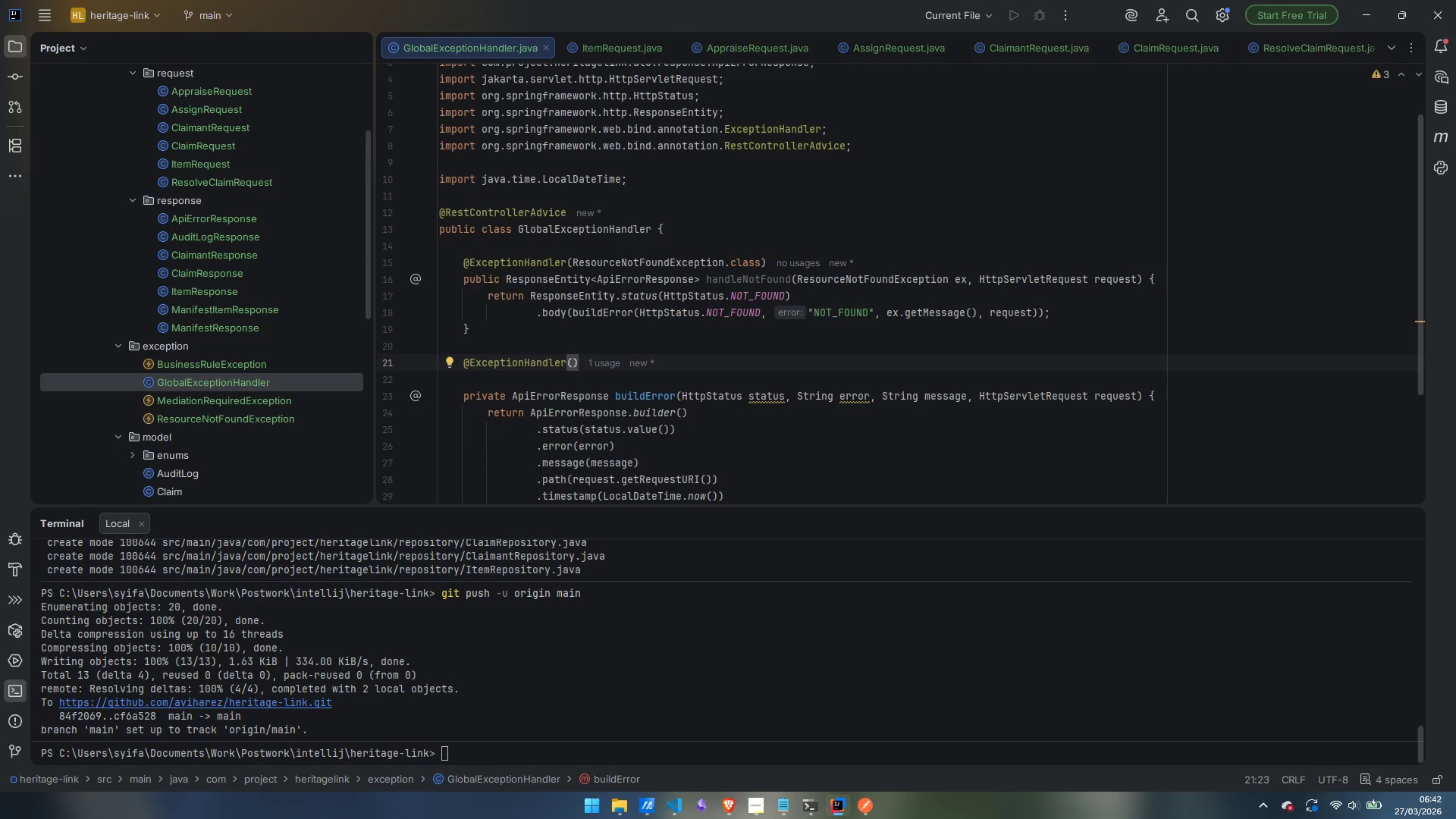 
wait(8.91)
 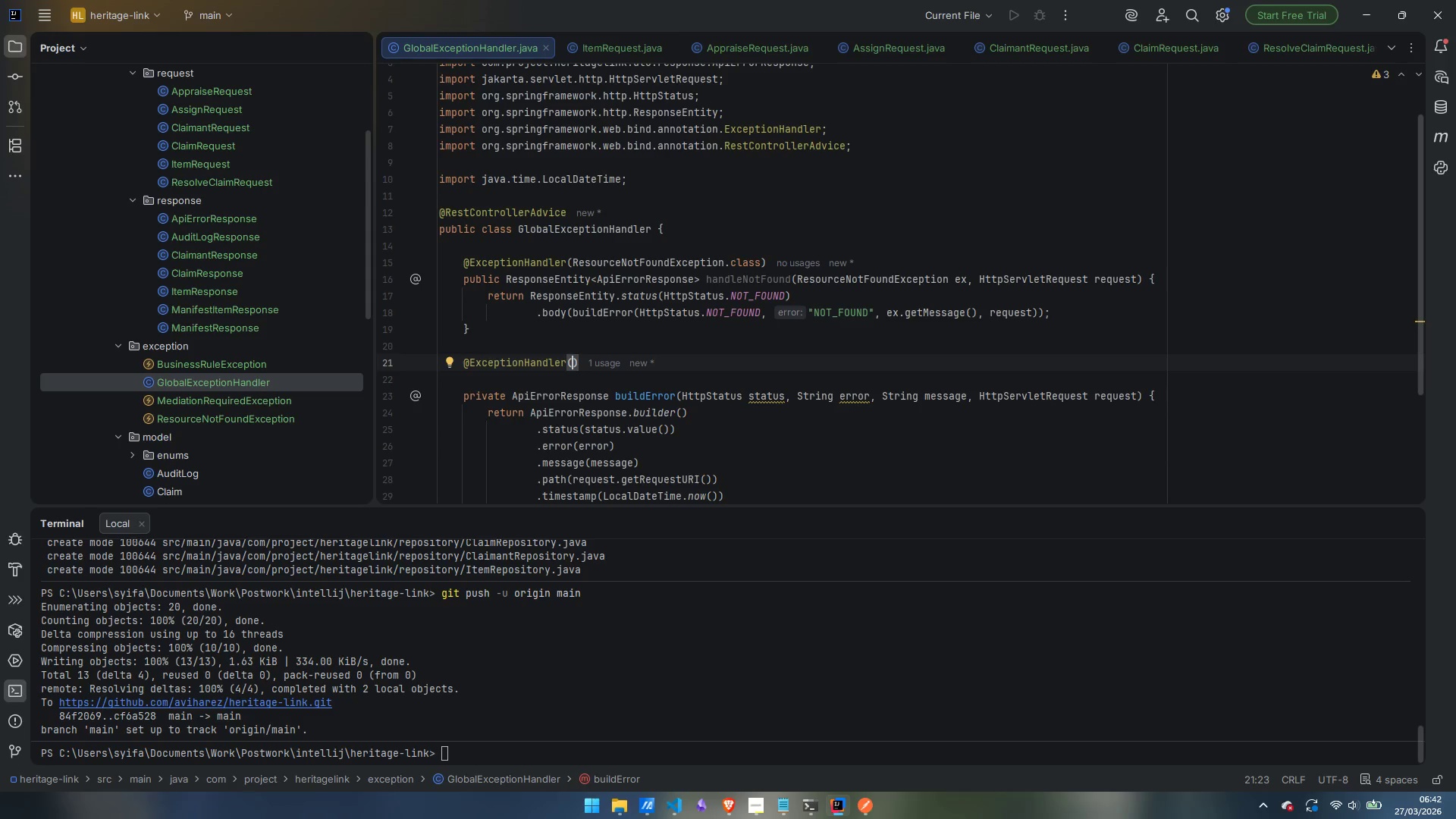 
type(MEdiation)
 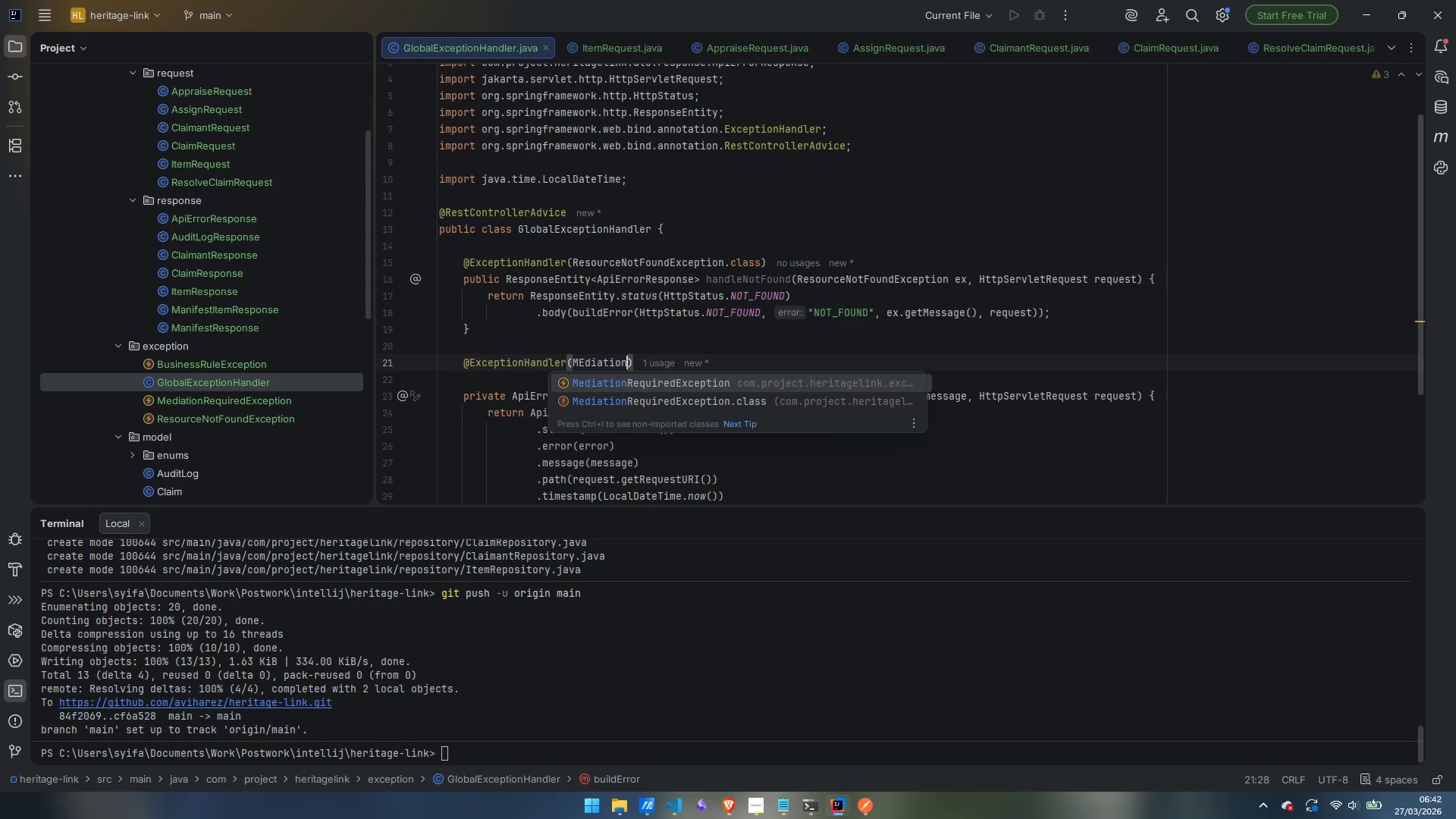 
hold_key(key=ShiftLeft, duration=0.83)
 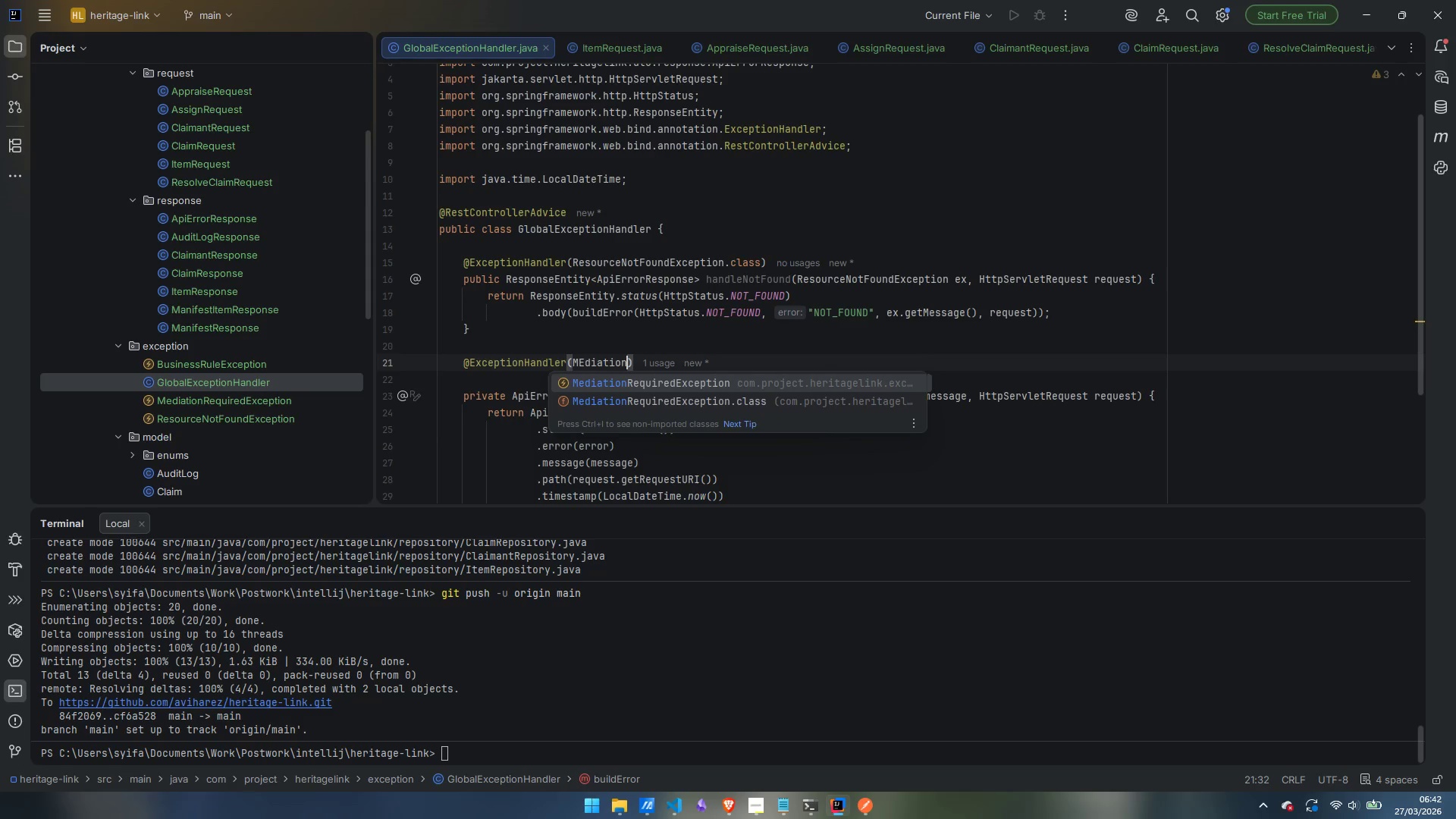 
key(ArrowDown)
 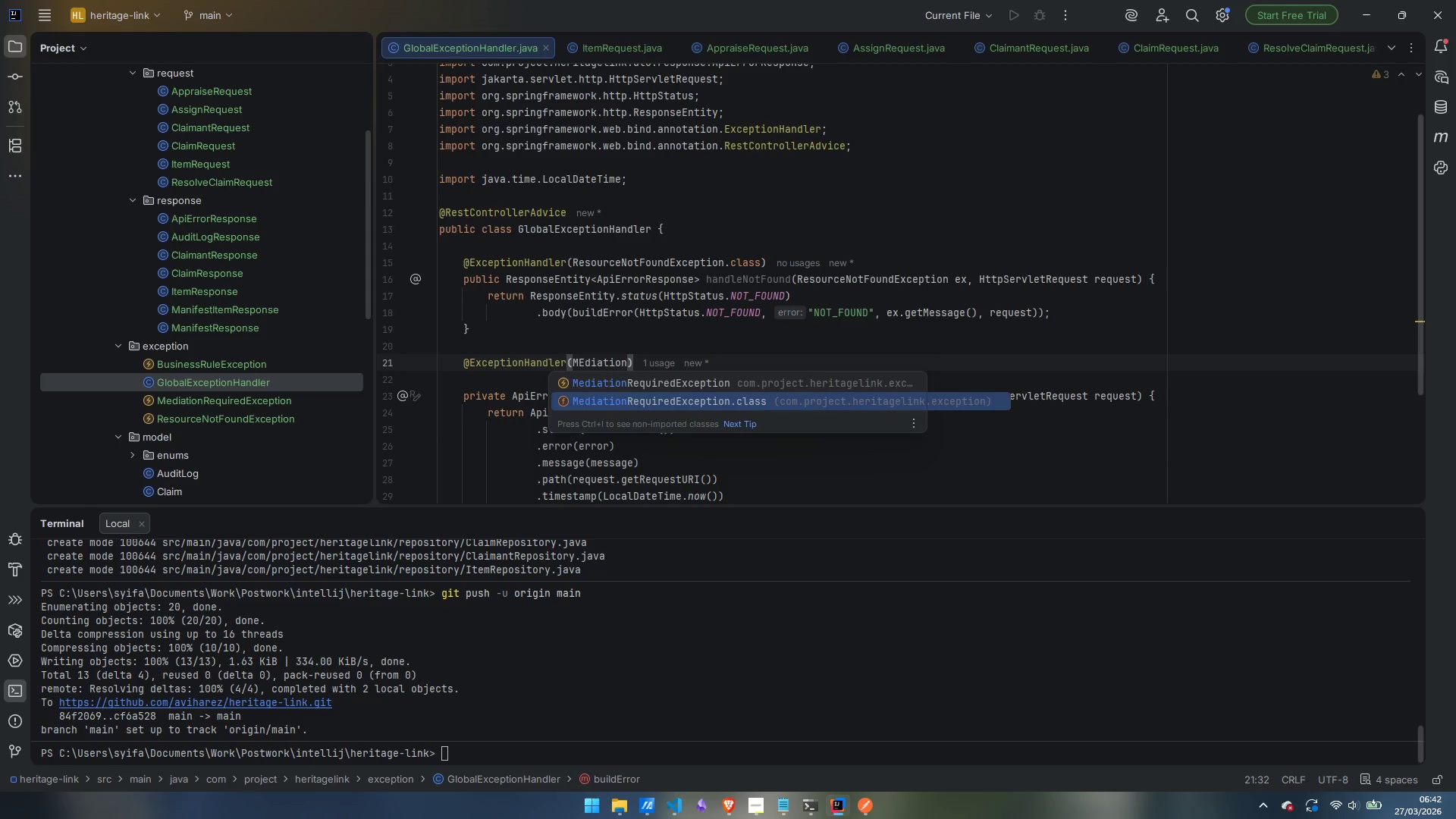 
key(Enter)
 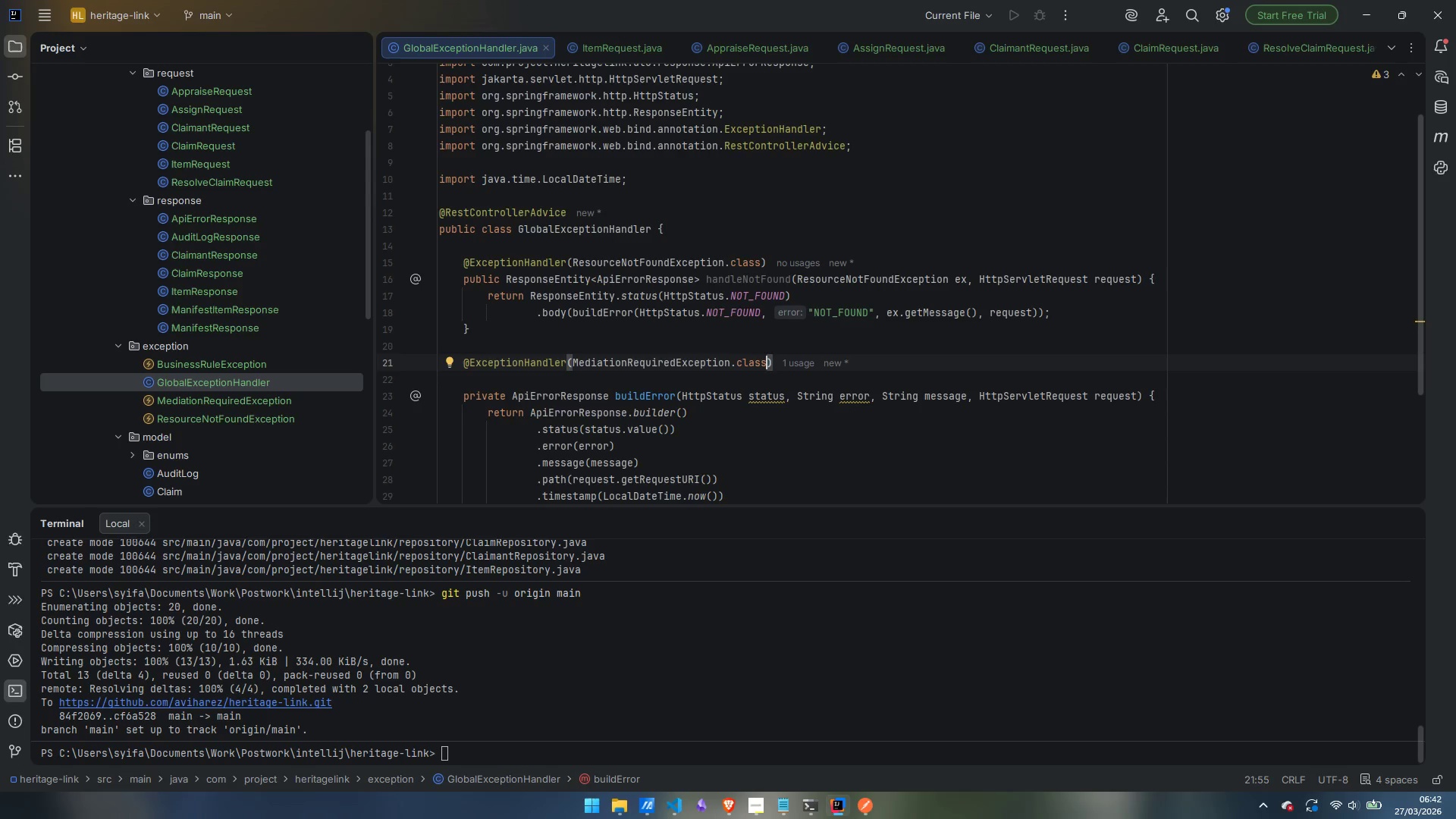 
key(ArrowRight)
 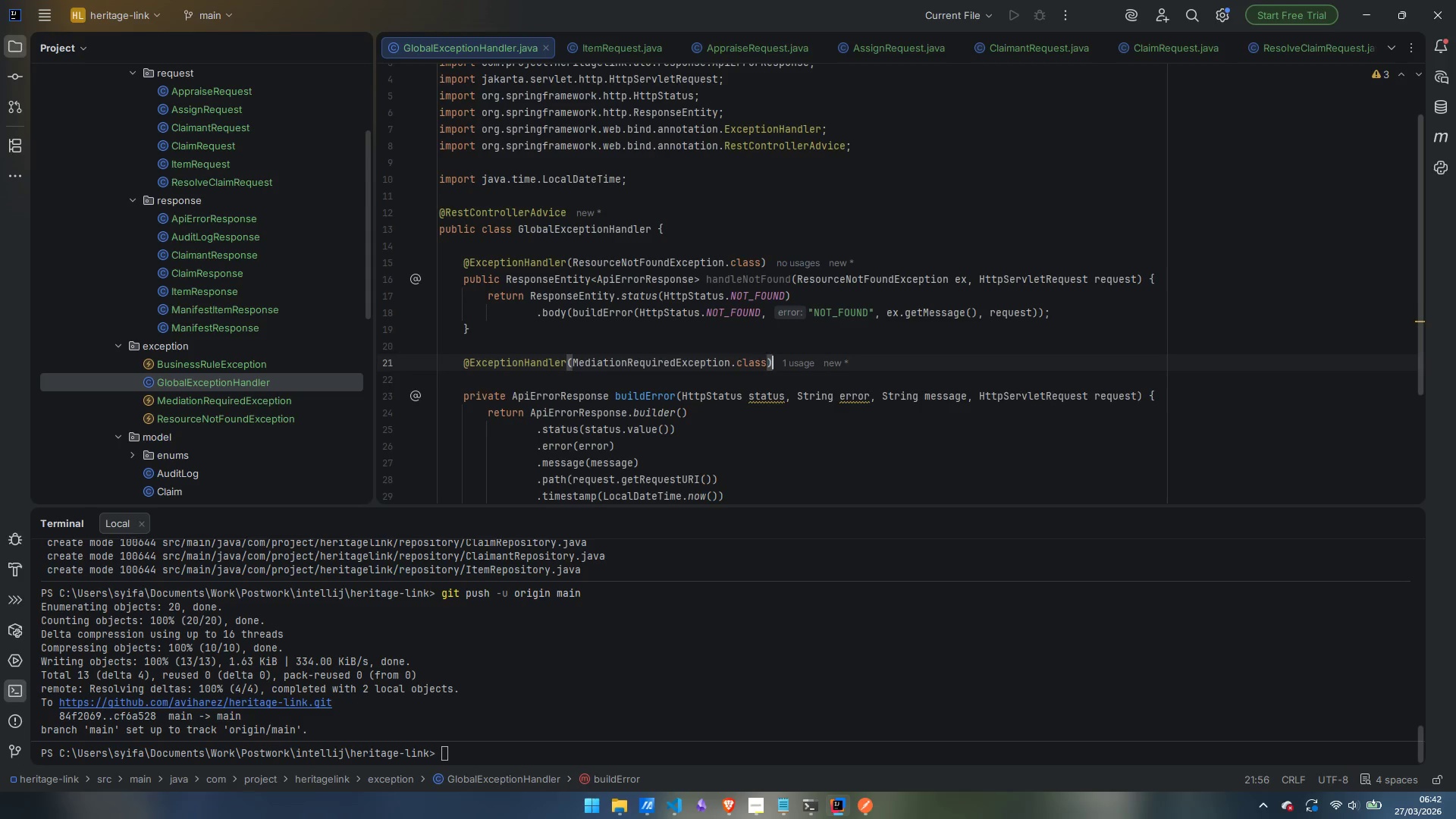 
key(Enter)
 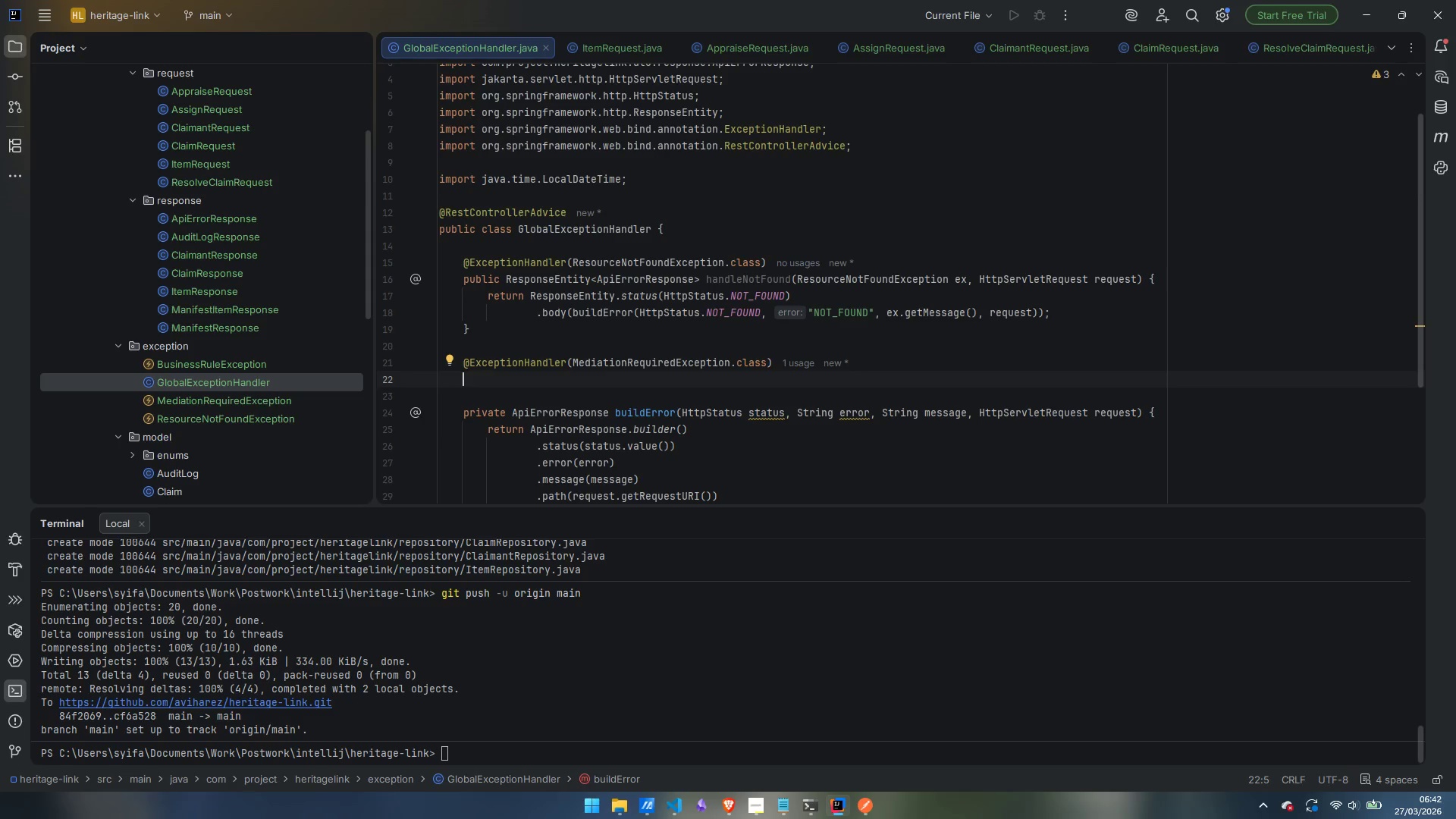 
type(public ResponseEntity)
 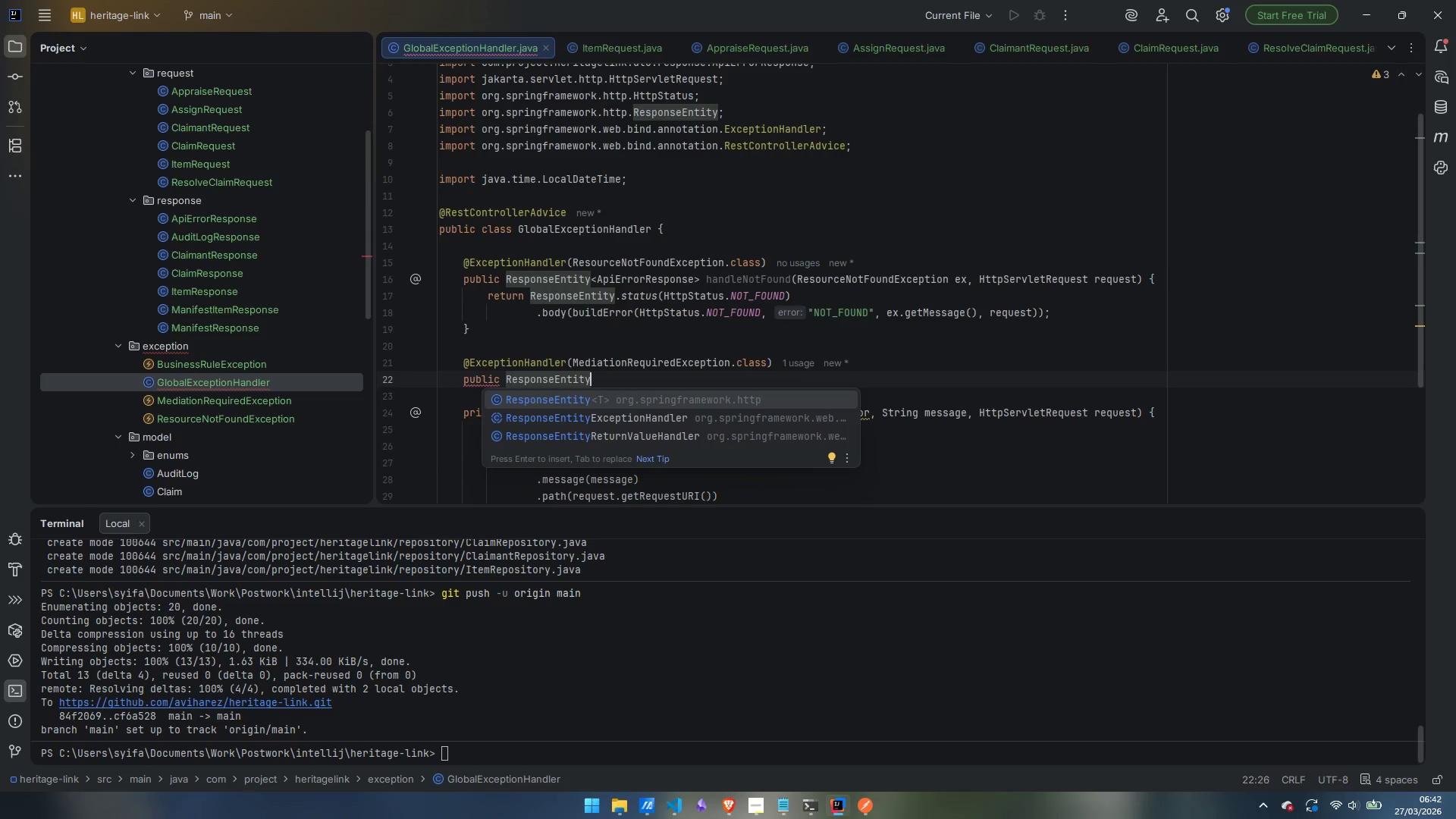 
hold_key(key=ShiftLeft, duration=1.5)
 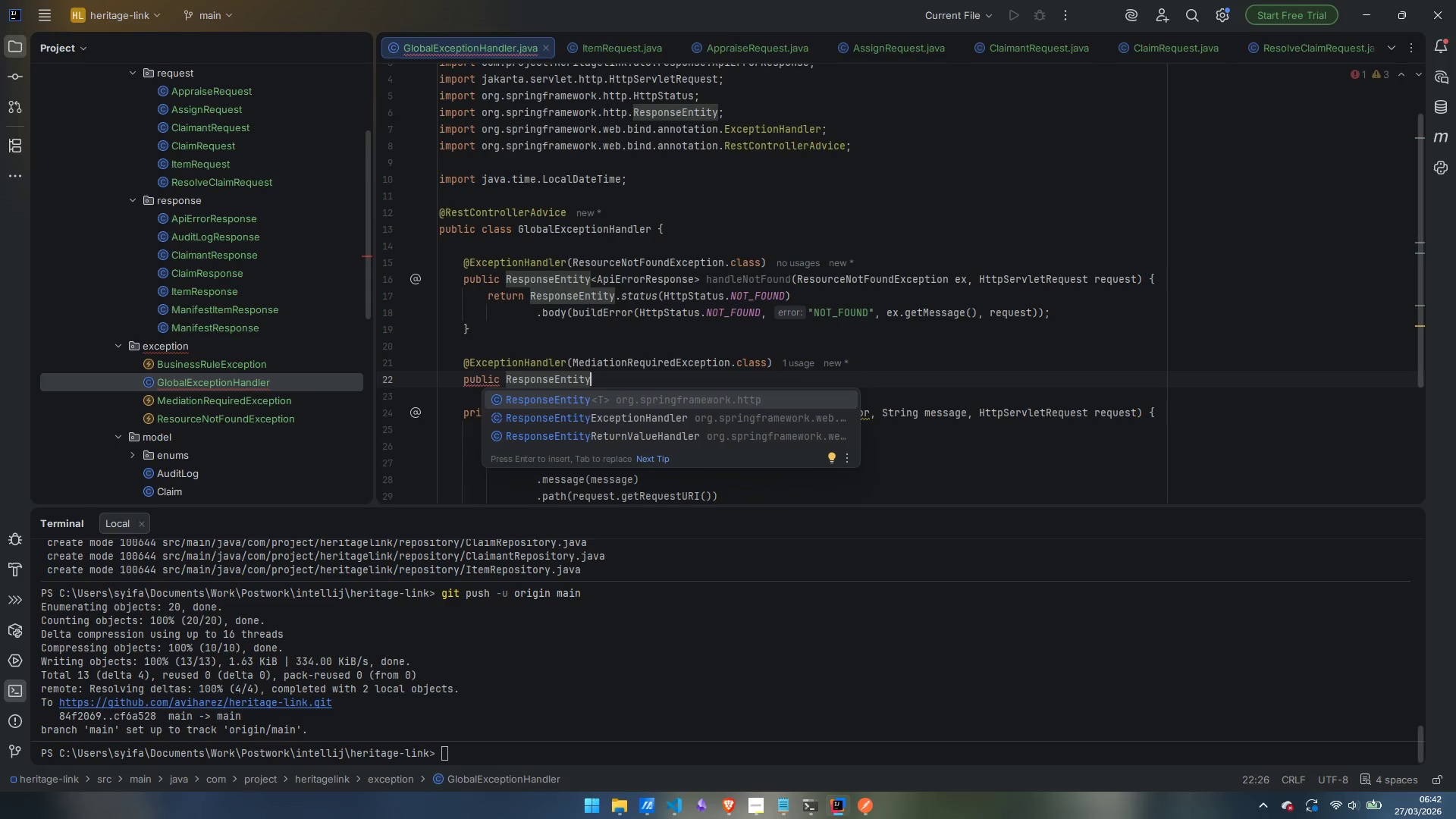 
type(<ApiErrorResponse)
 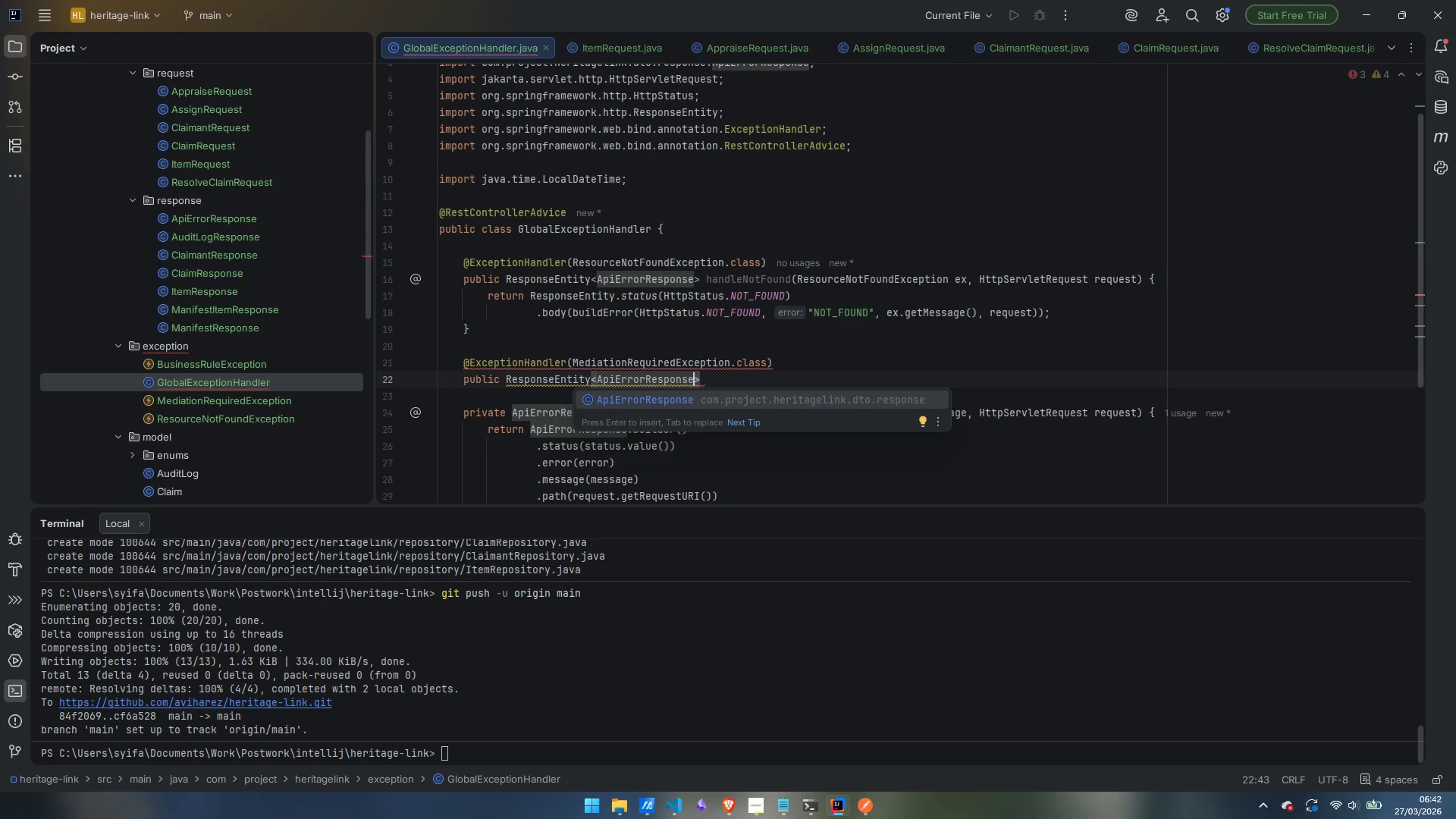 
key(ArrowRight)
 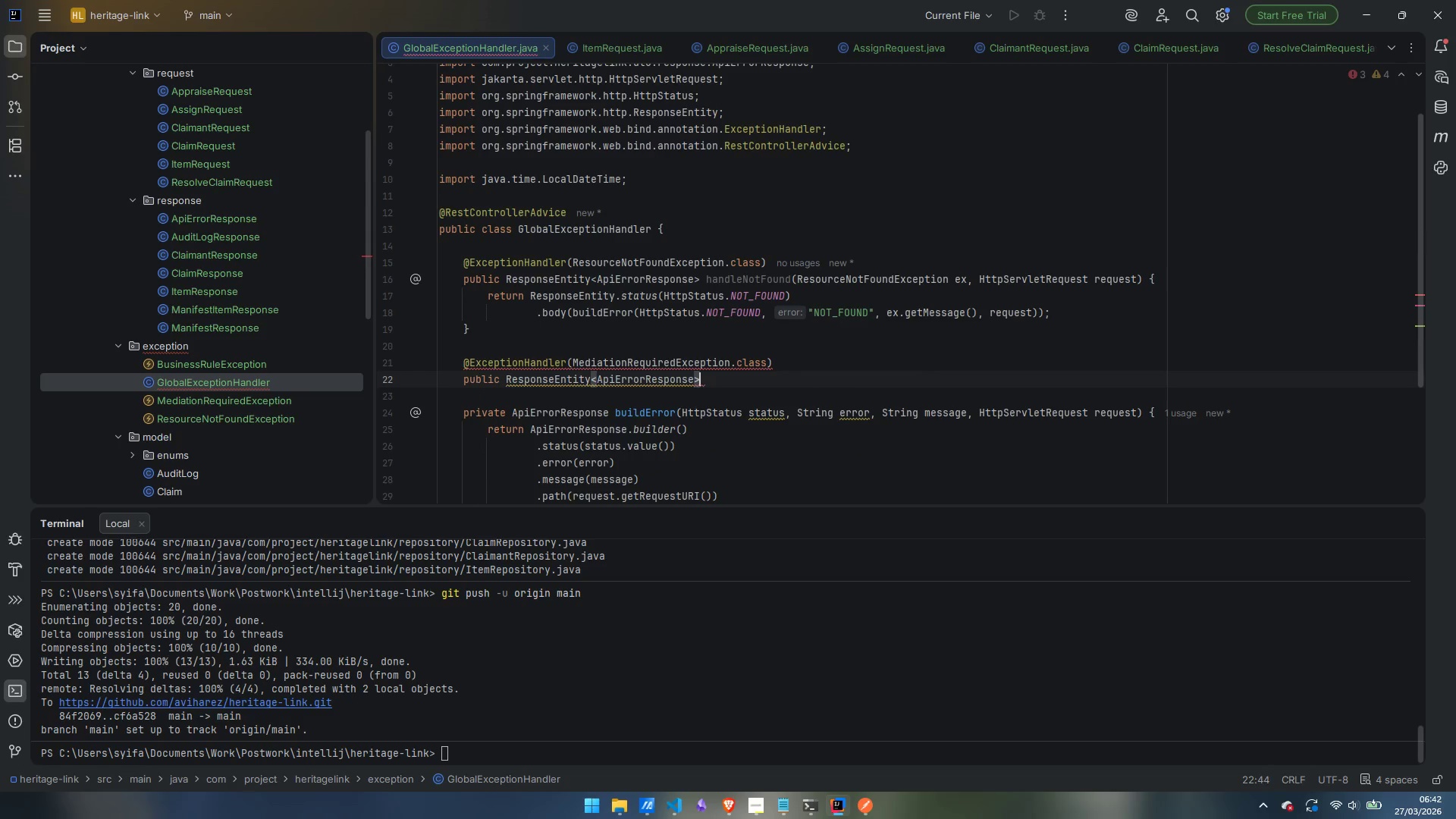 
key(Space)
 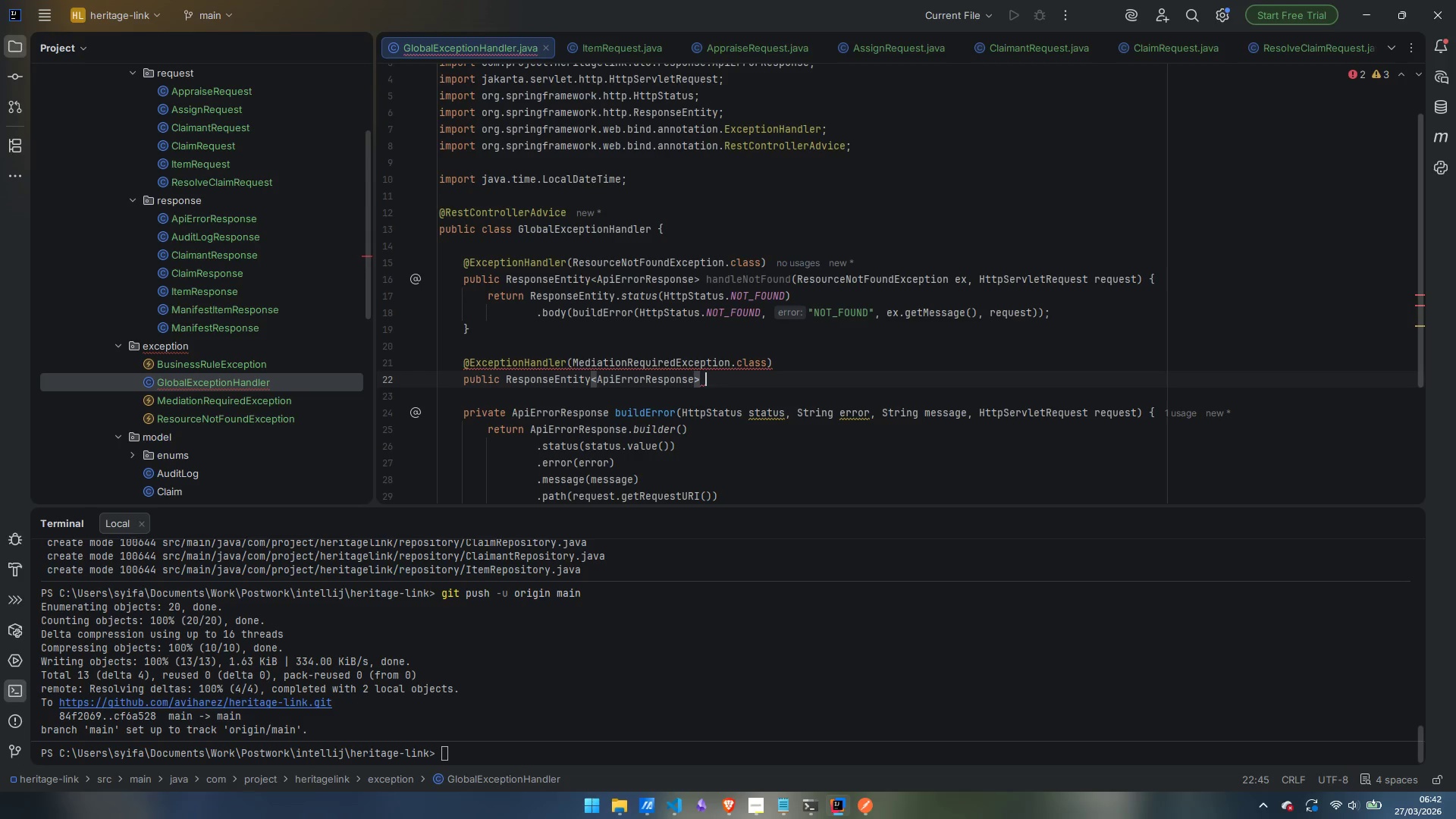 
type(handleMdia)
key(Backspace)
key(Backspace)
key(Backspace)
type(ediation(Media)
 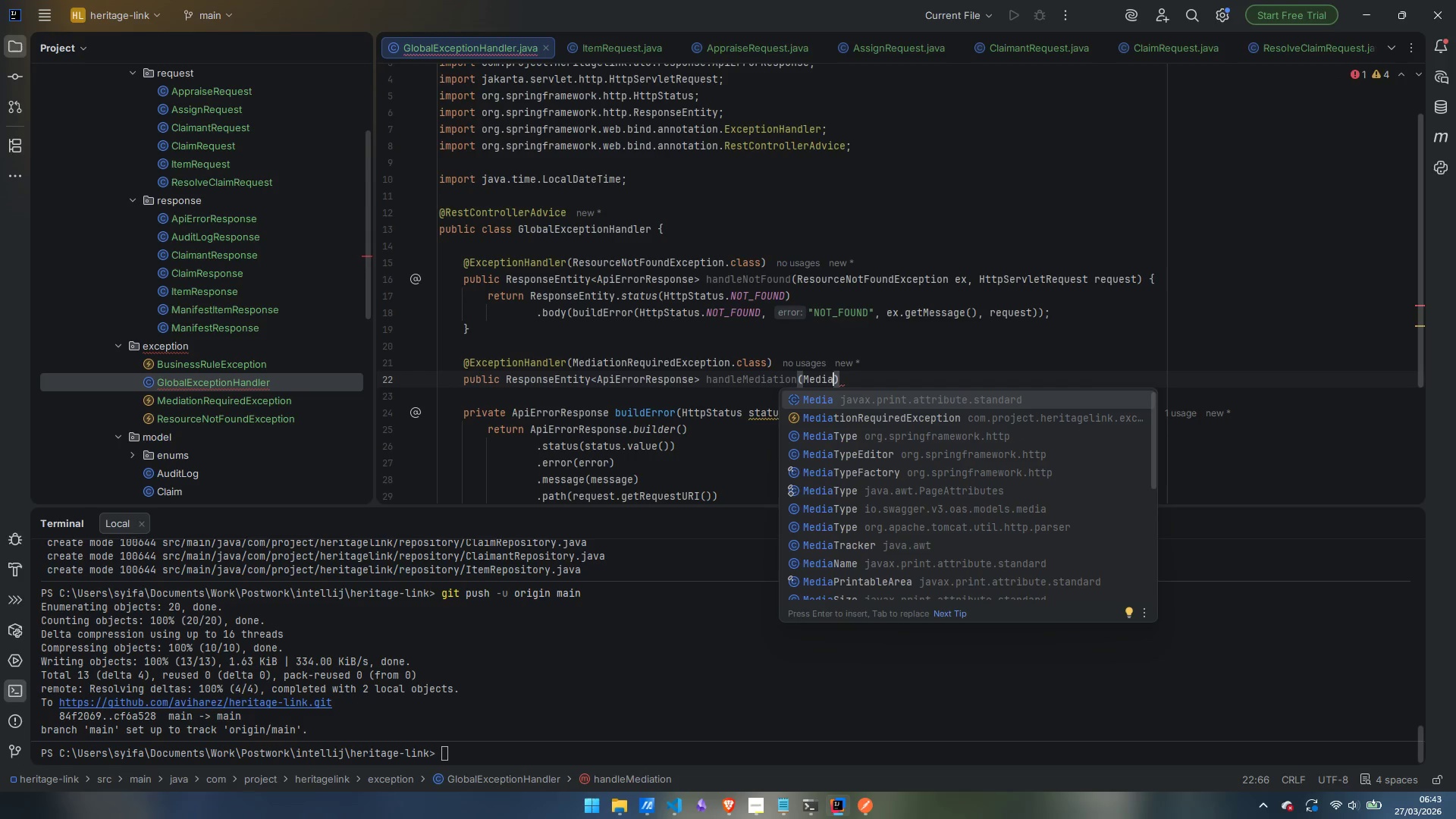 
key(ArrowDown)
 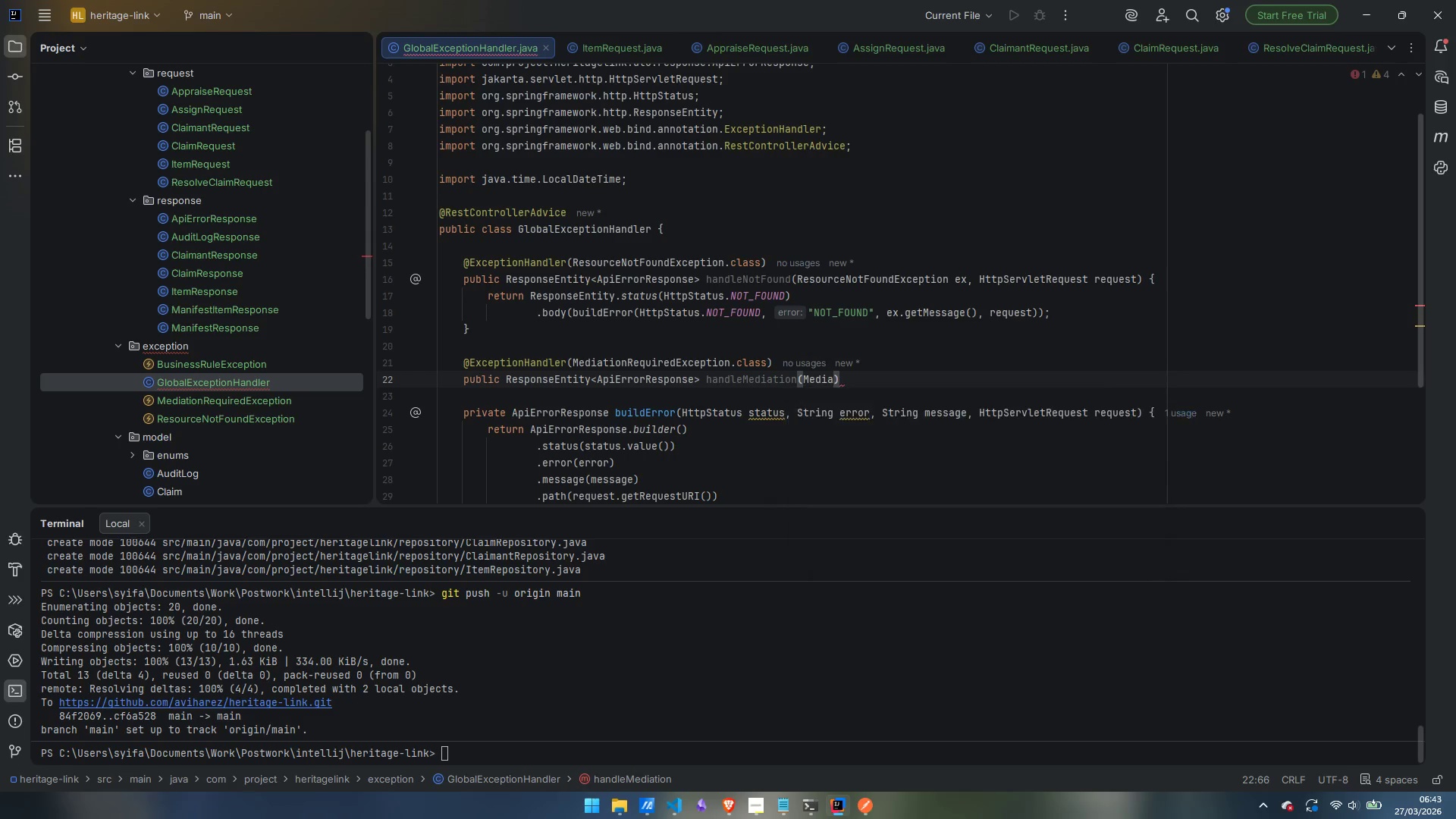 
key(Enter)
 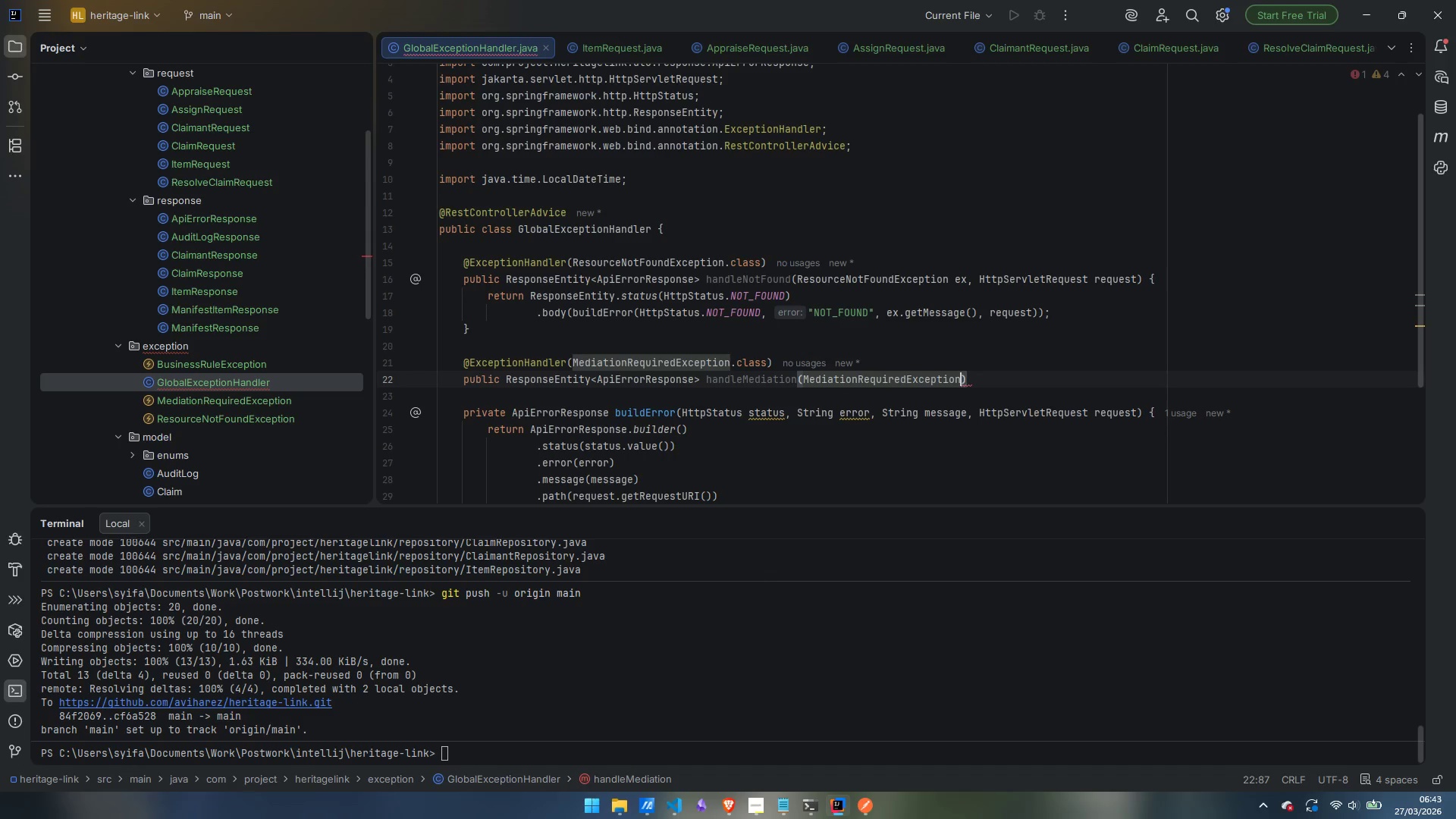 
key(Period)
 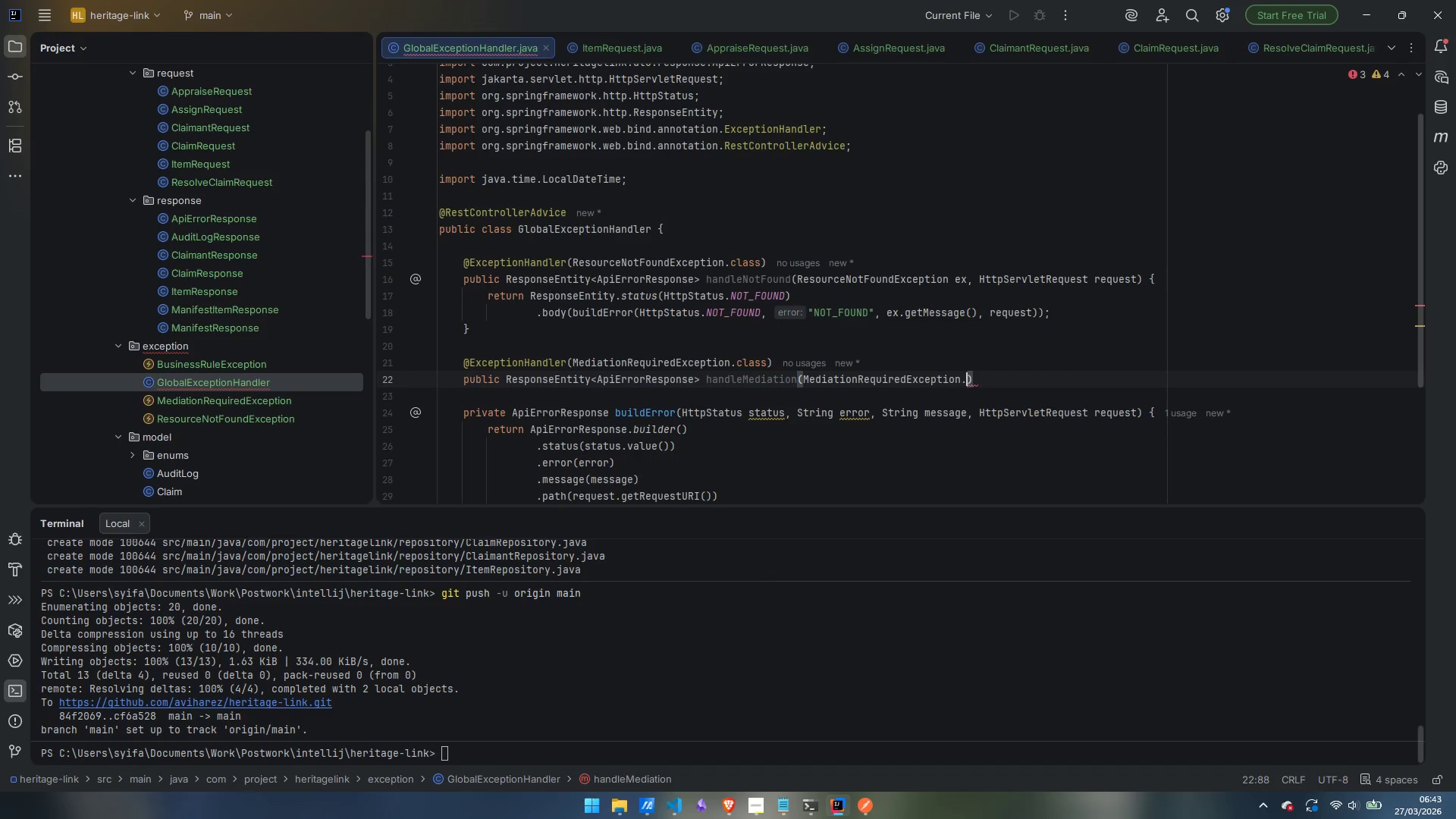 
key(Backspace)
type( ex, HttpSer)
 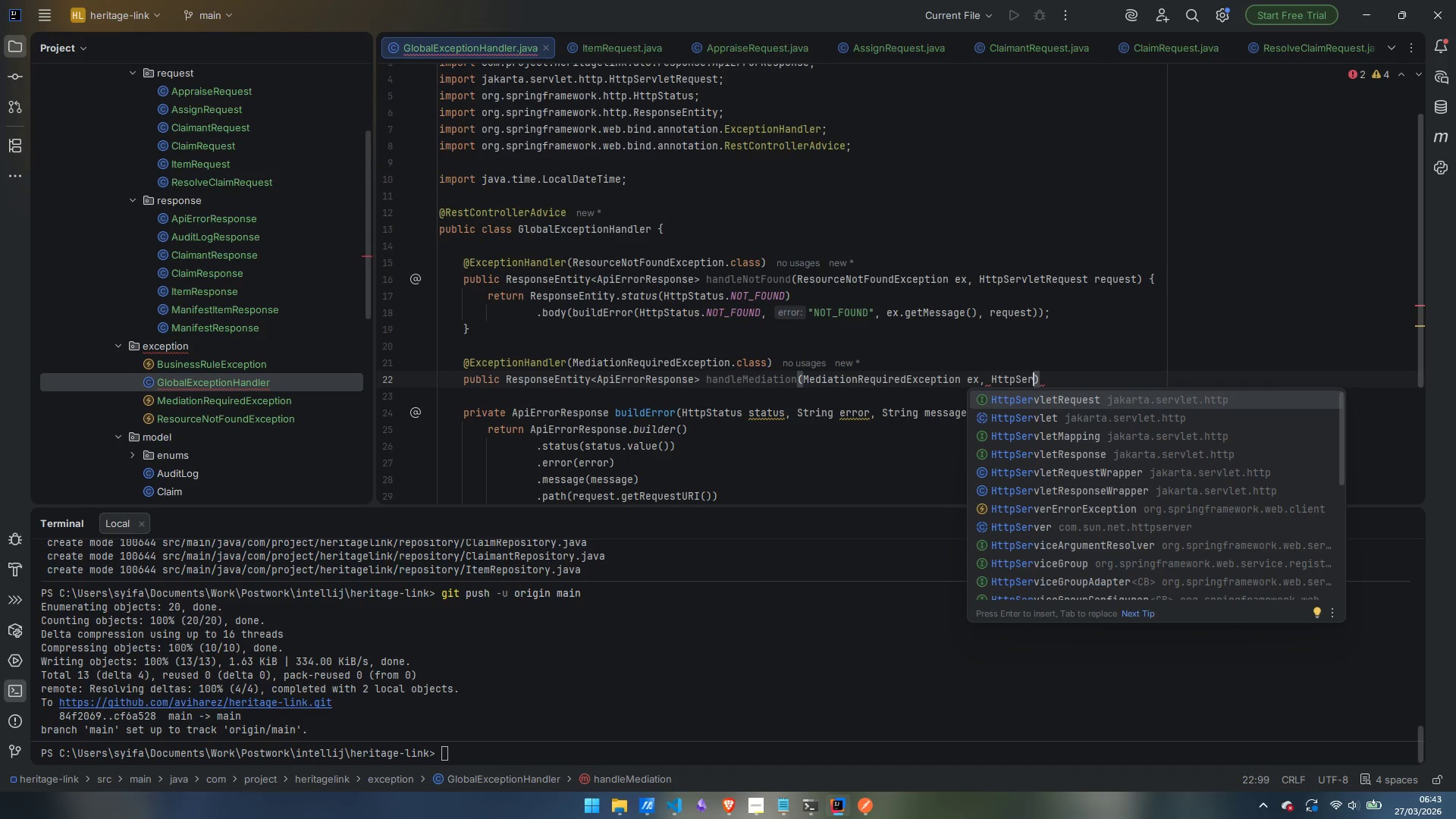 
key(Enter)
 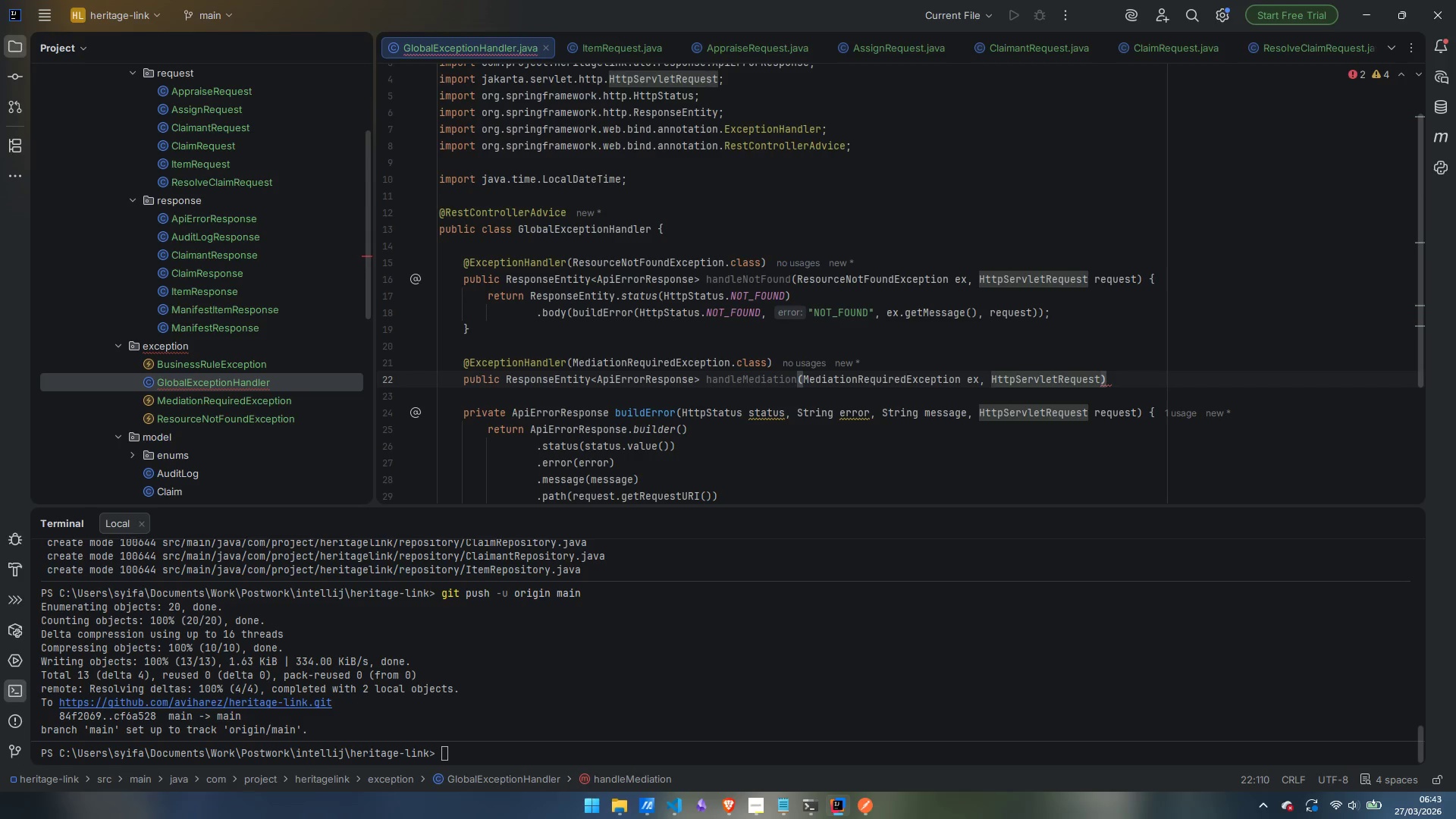 
key(Space)
 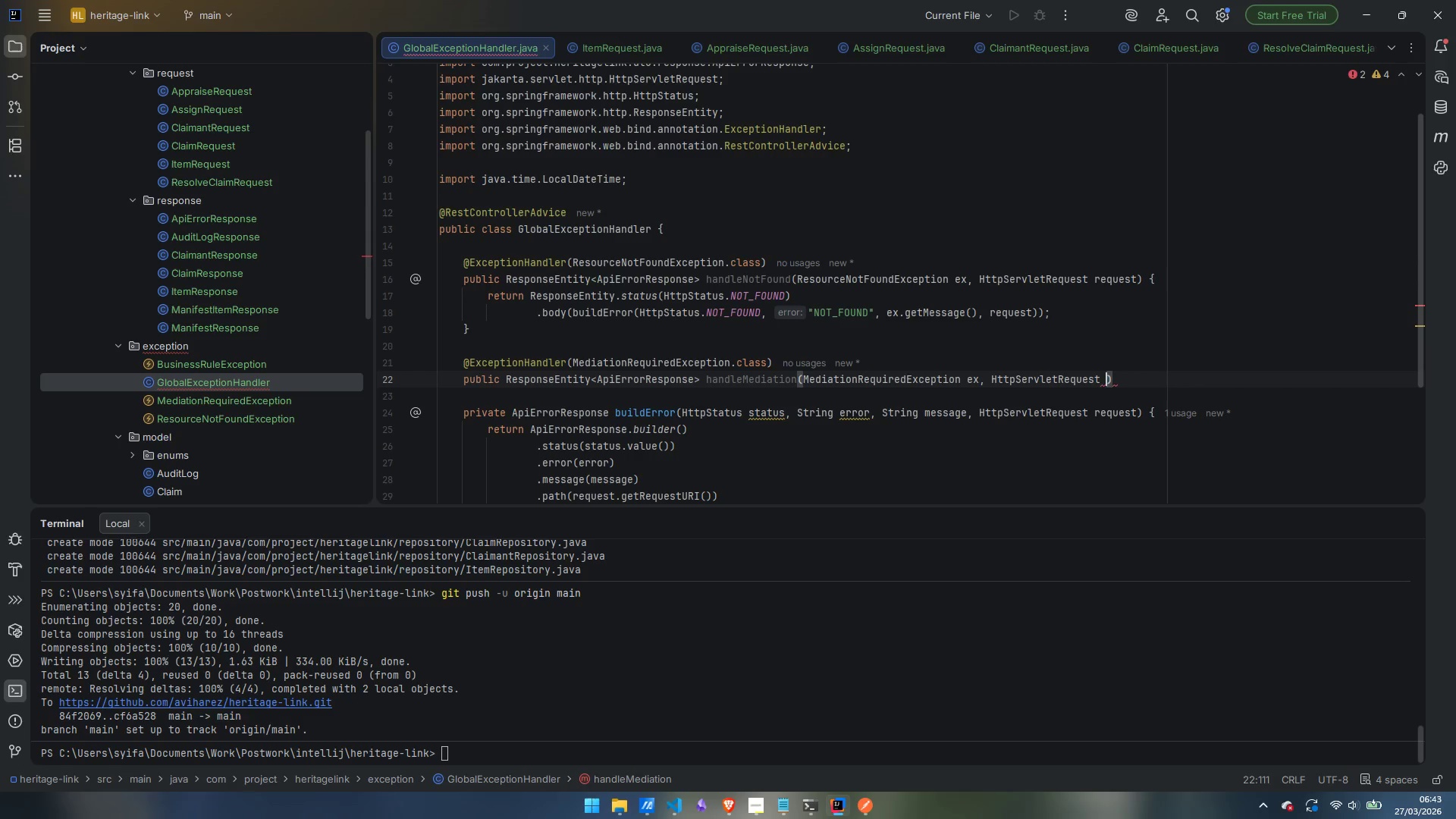 
wait(11.74)
 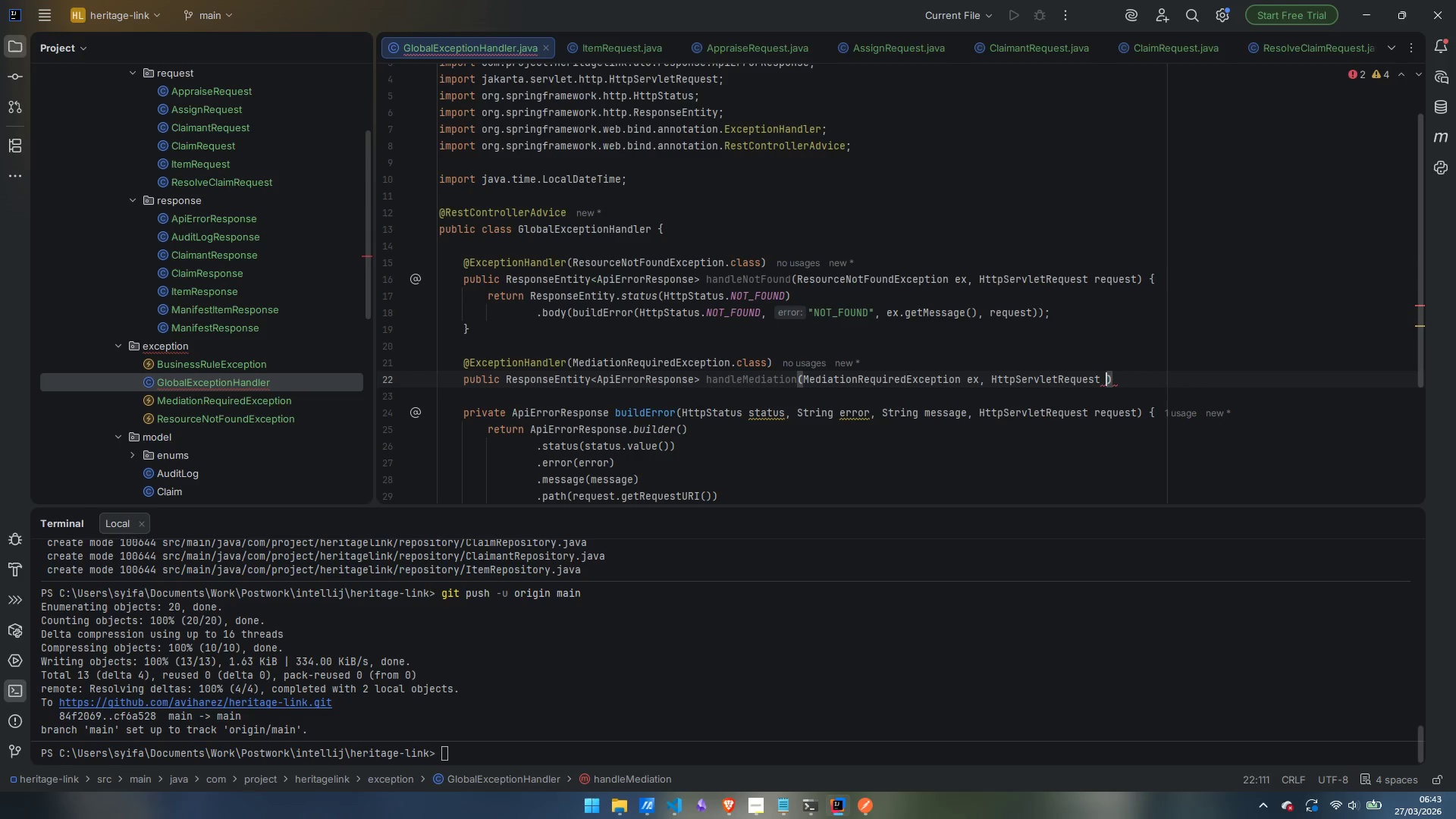 
type(request)
 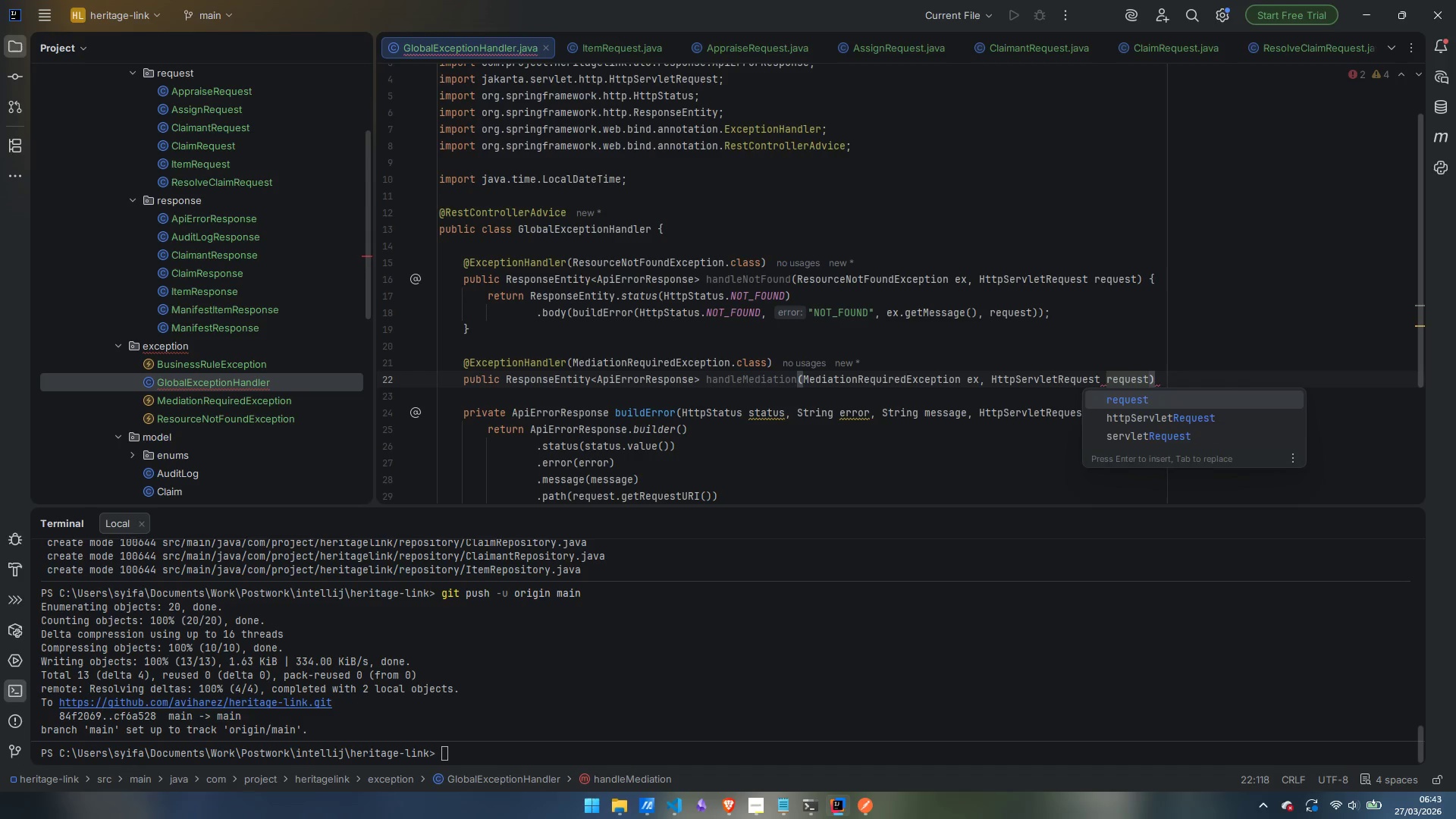 
key(ArrowRight)
 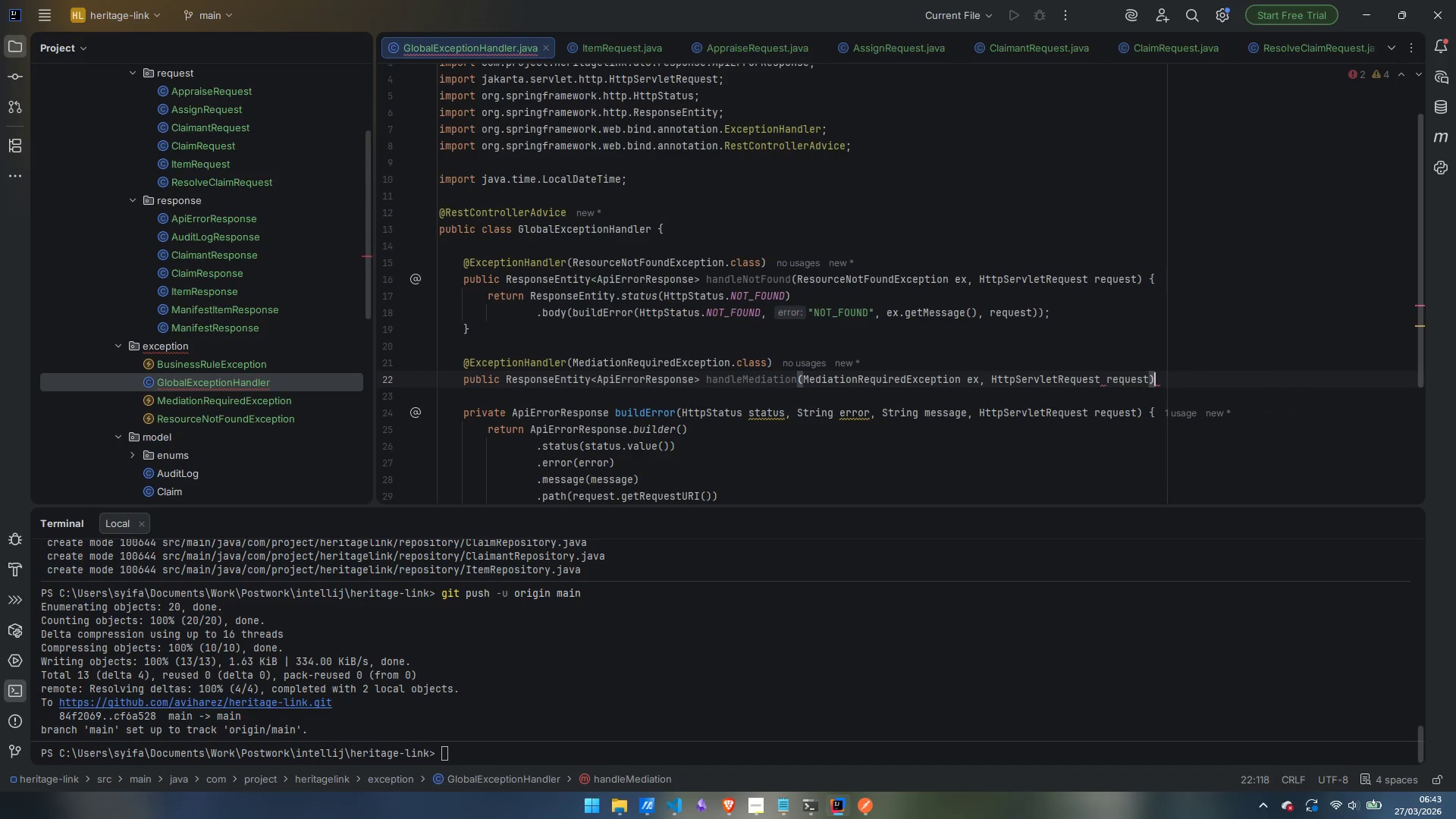 
key(Space)
 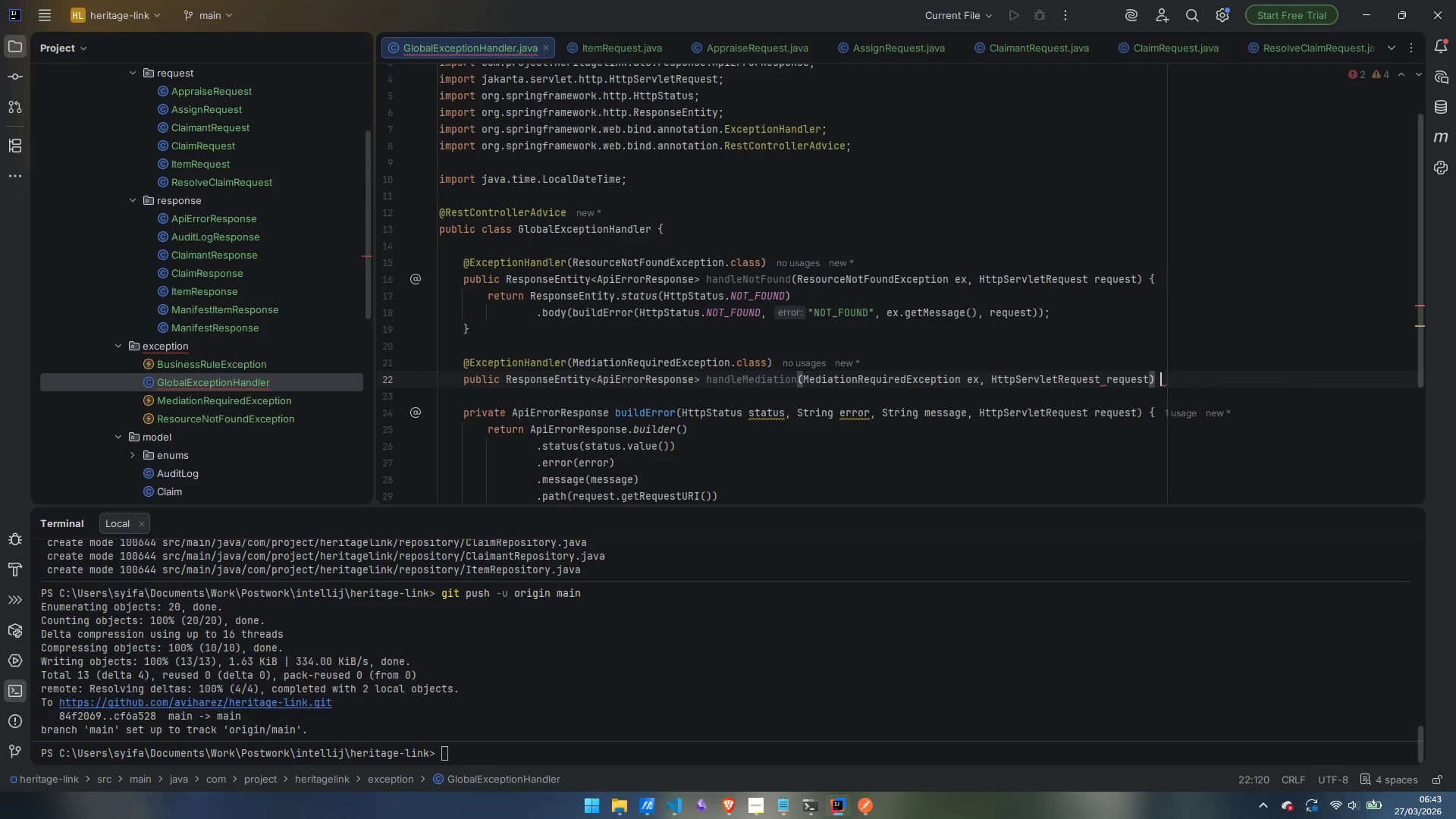 
key(Shift+BracketLeft)
 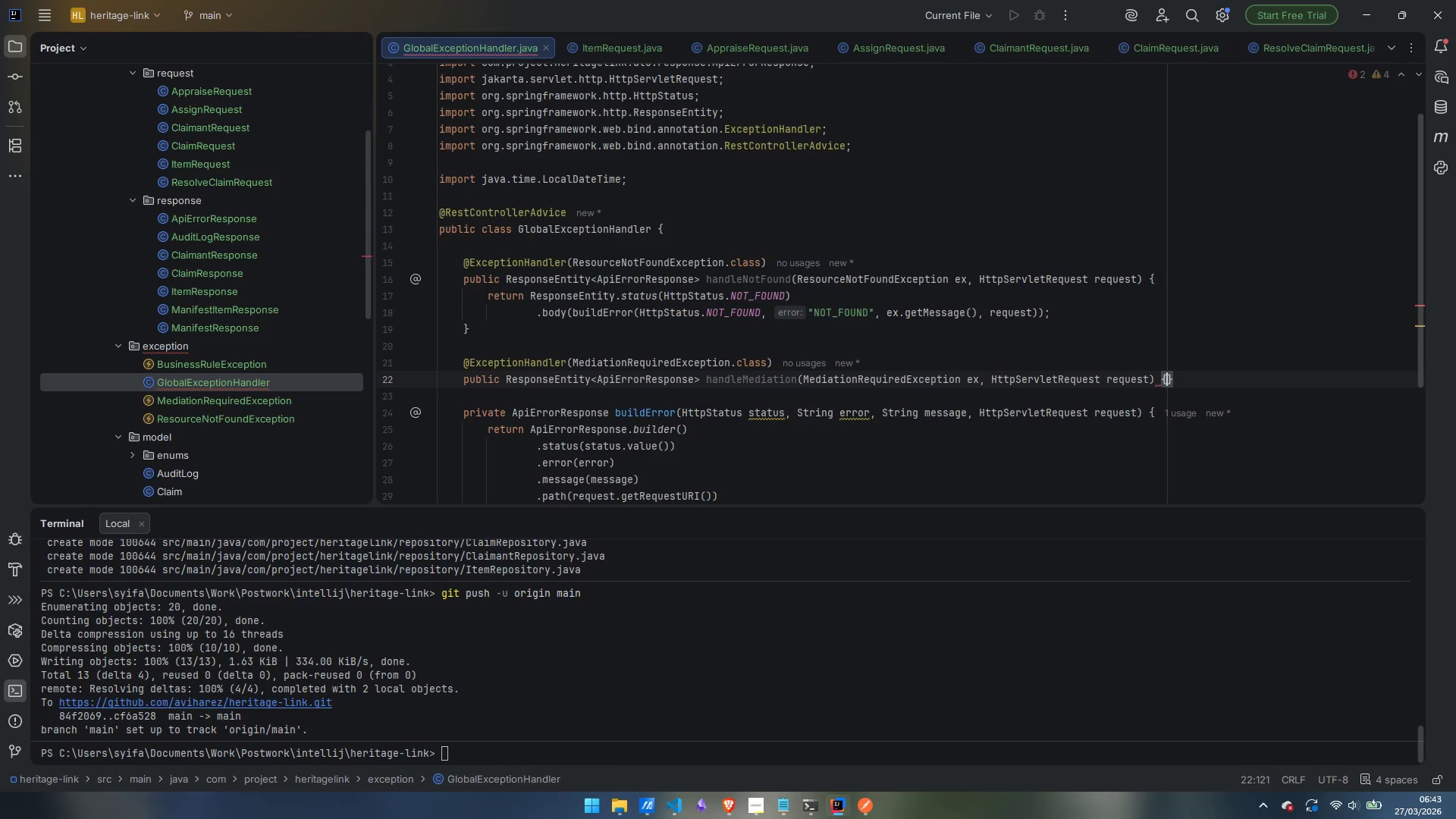 
key(Enter)
 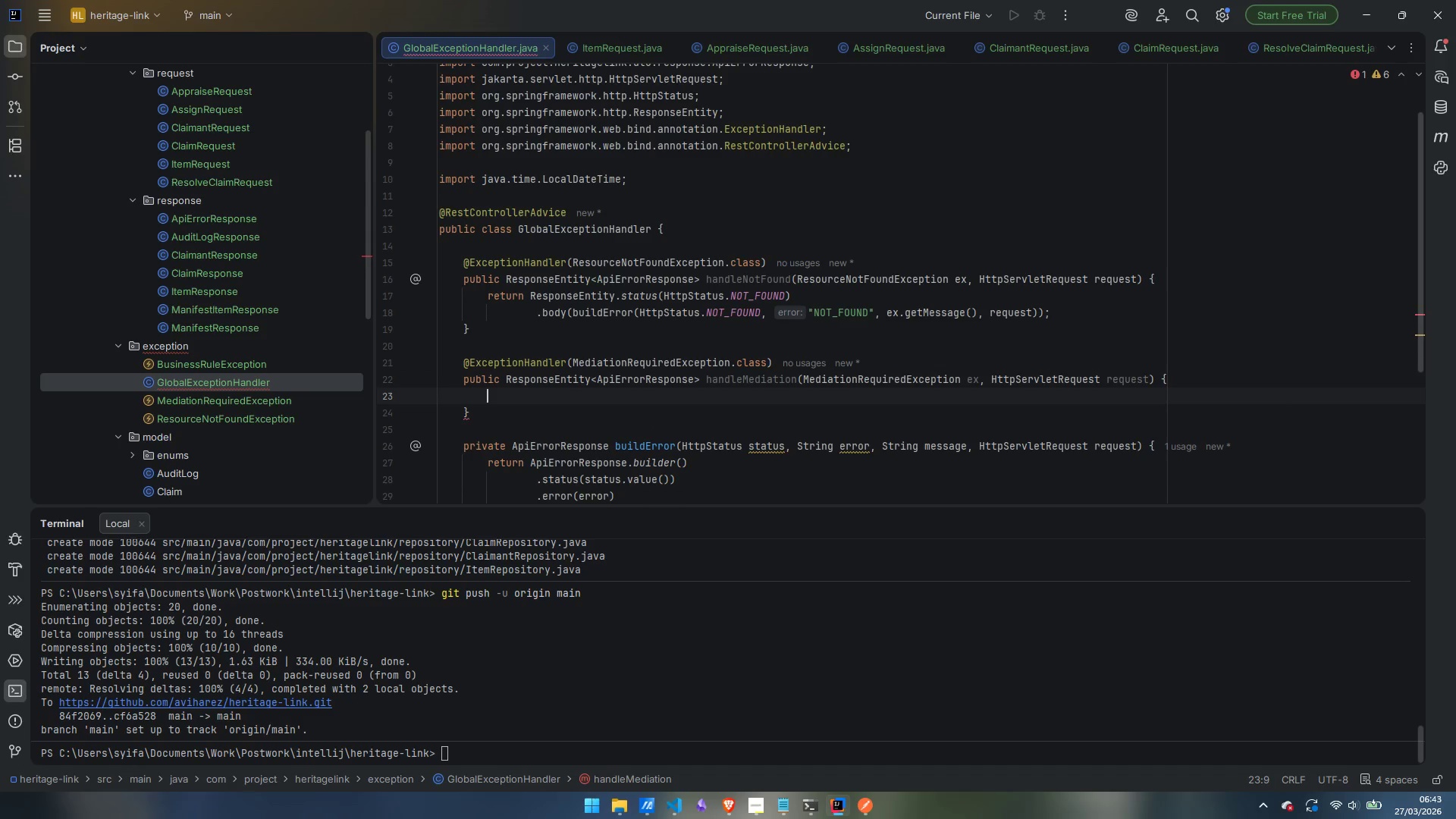 
wait(5.12)
 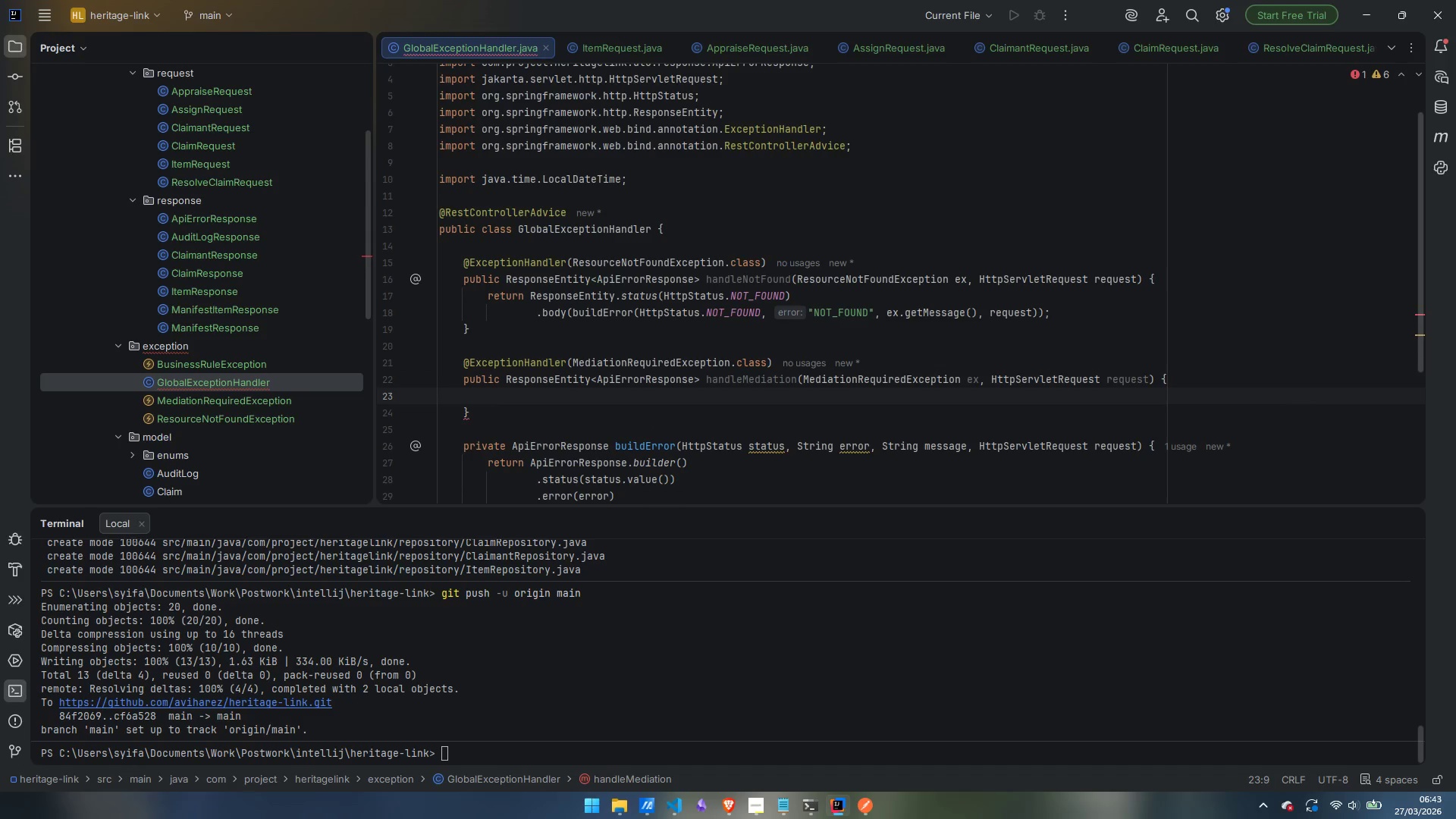 
type(rerturn )
 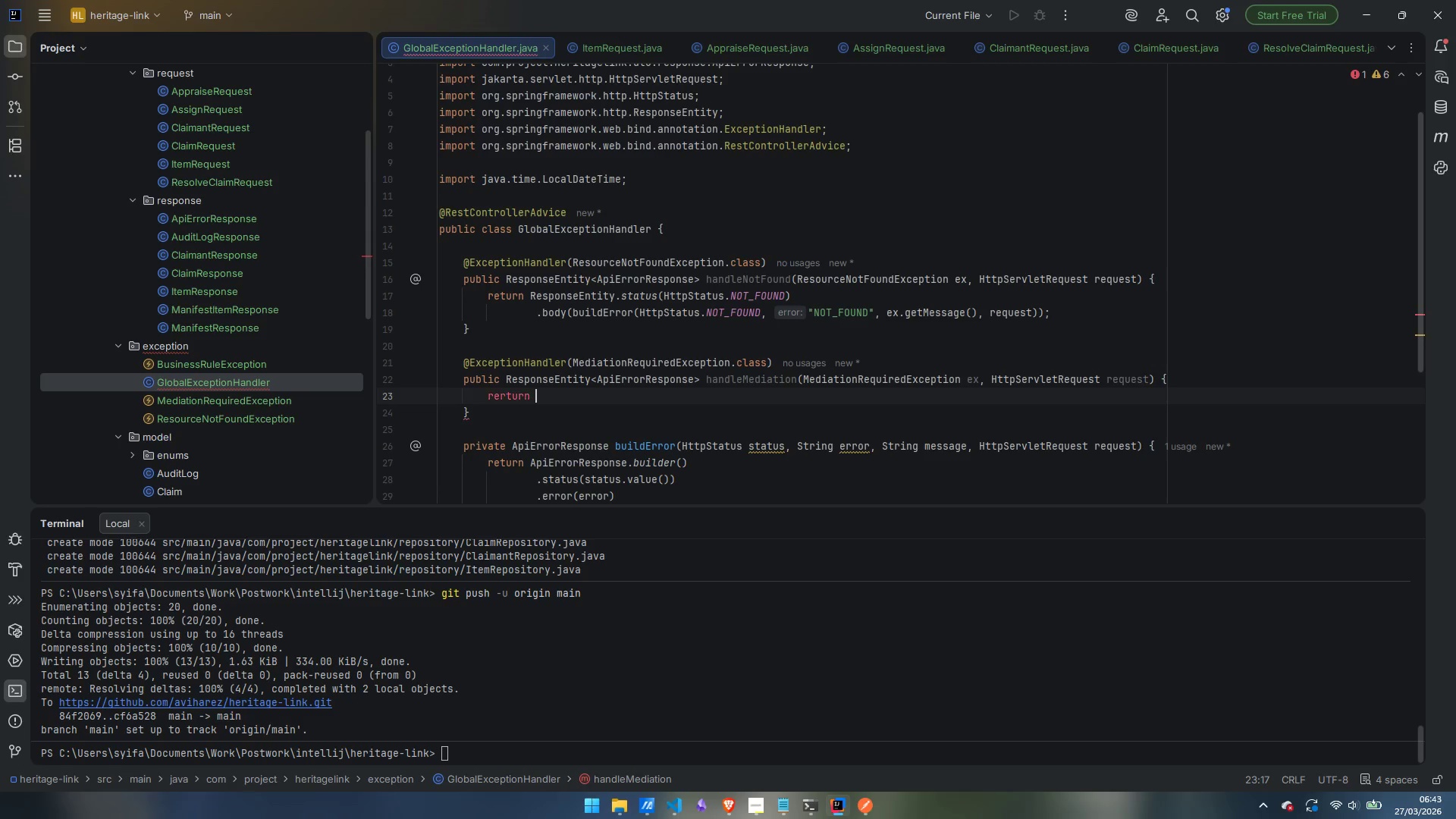 
key(Control+ControlLeft)
 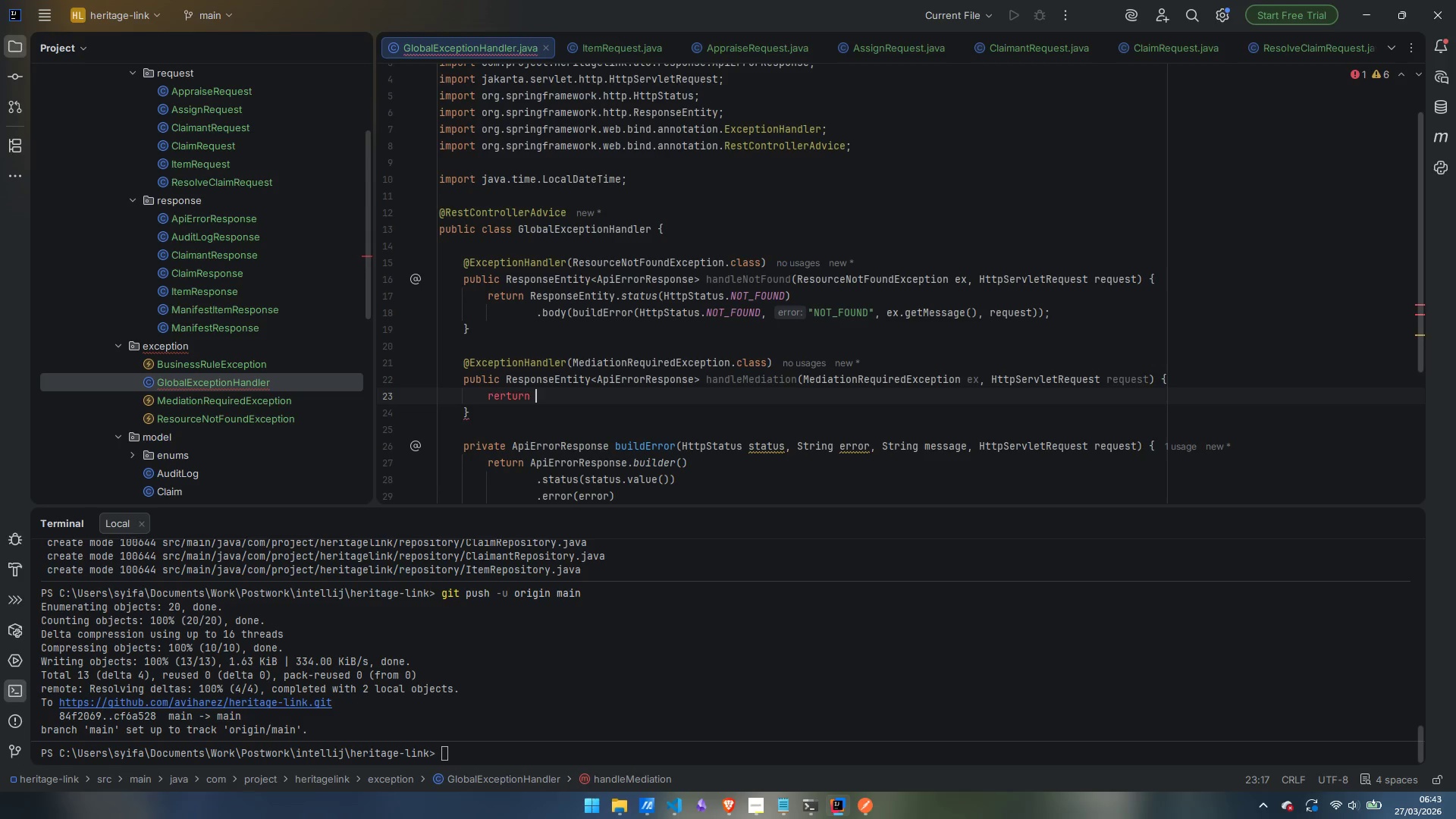 
key(Control+Backspace)
 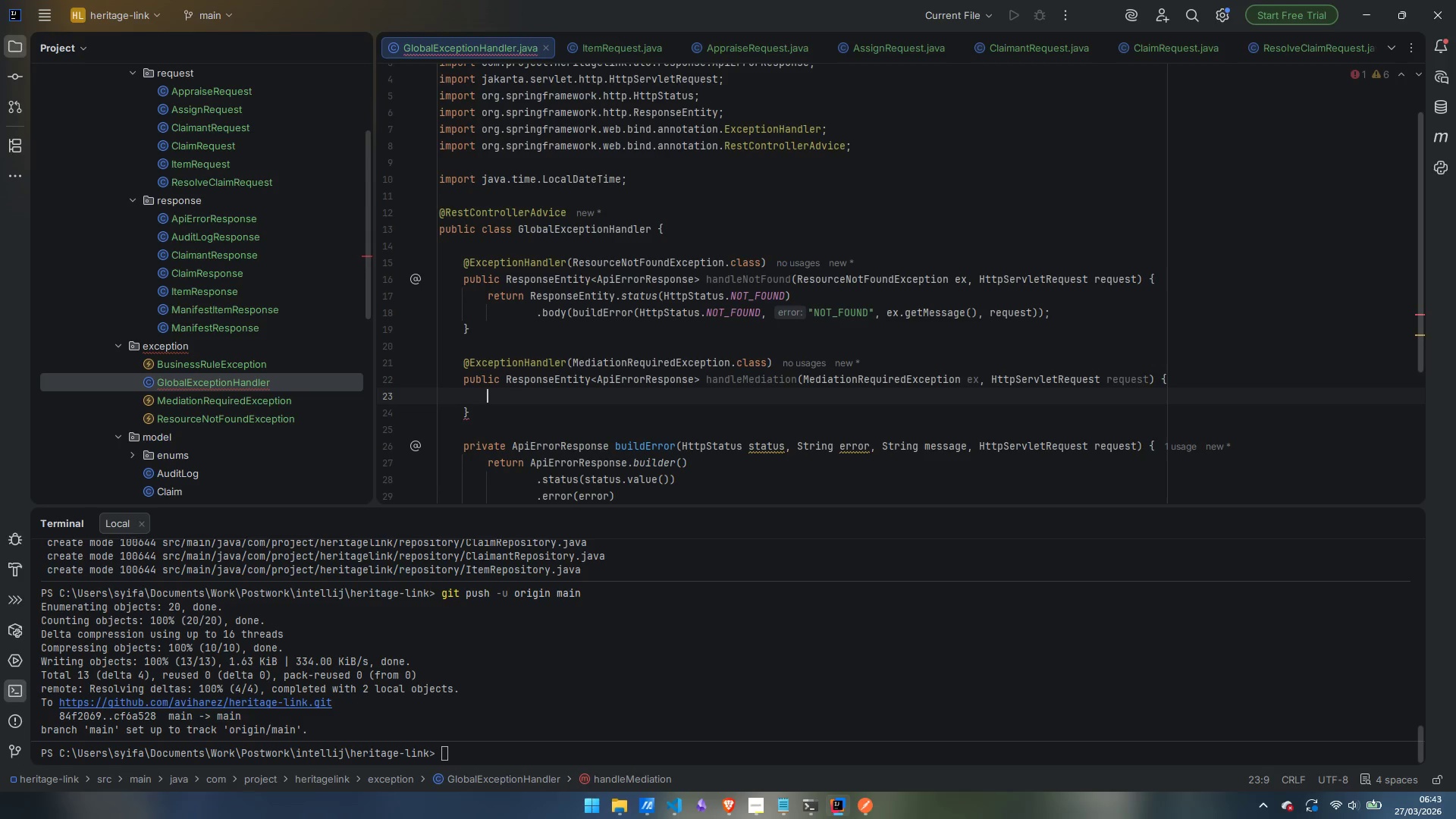 
type(return Response.emty)
key(Backspace)
 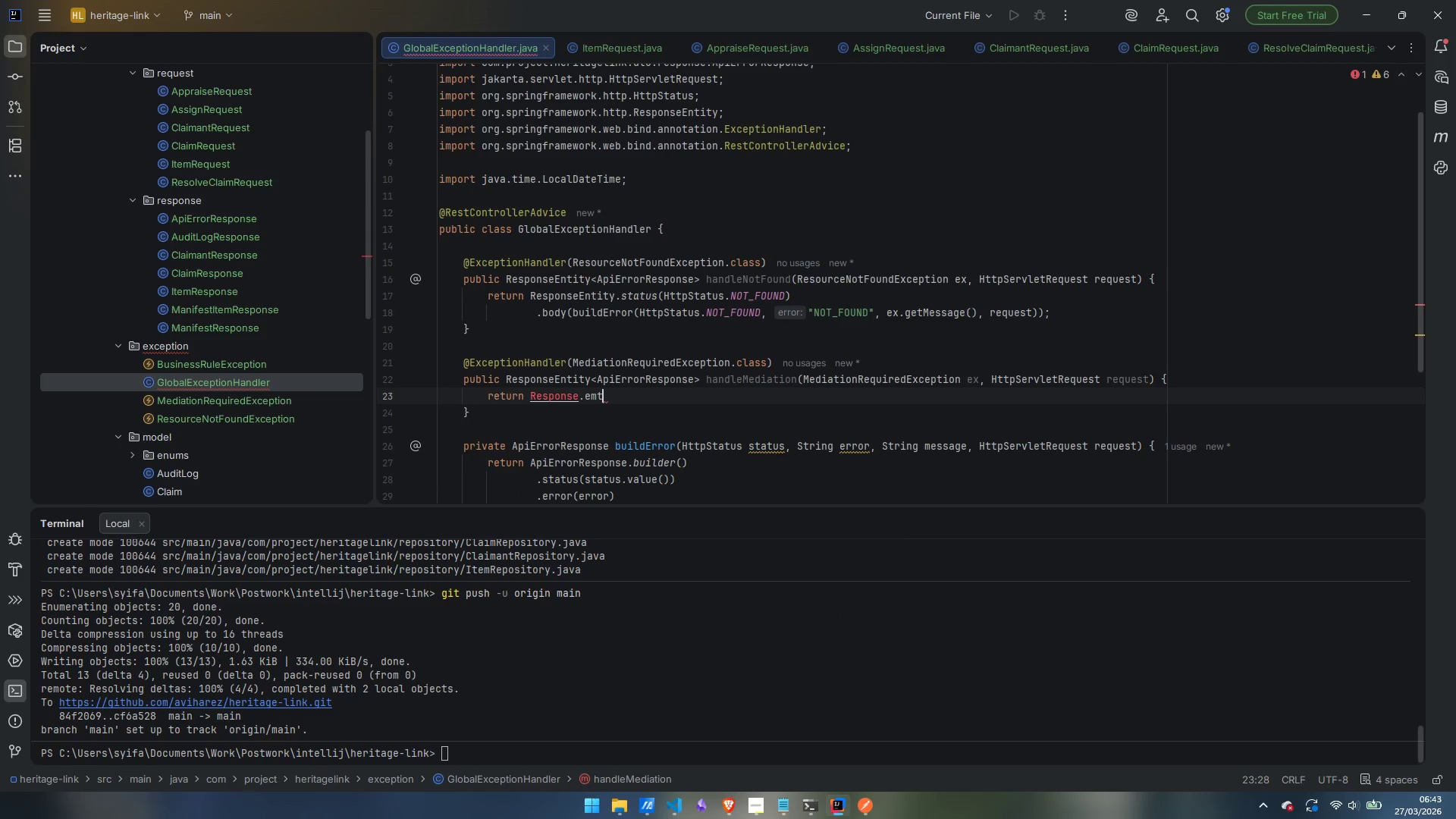 
key(Control+Backspace)
 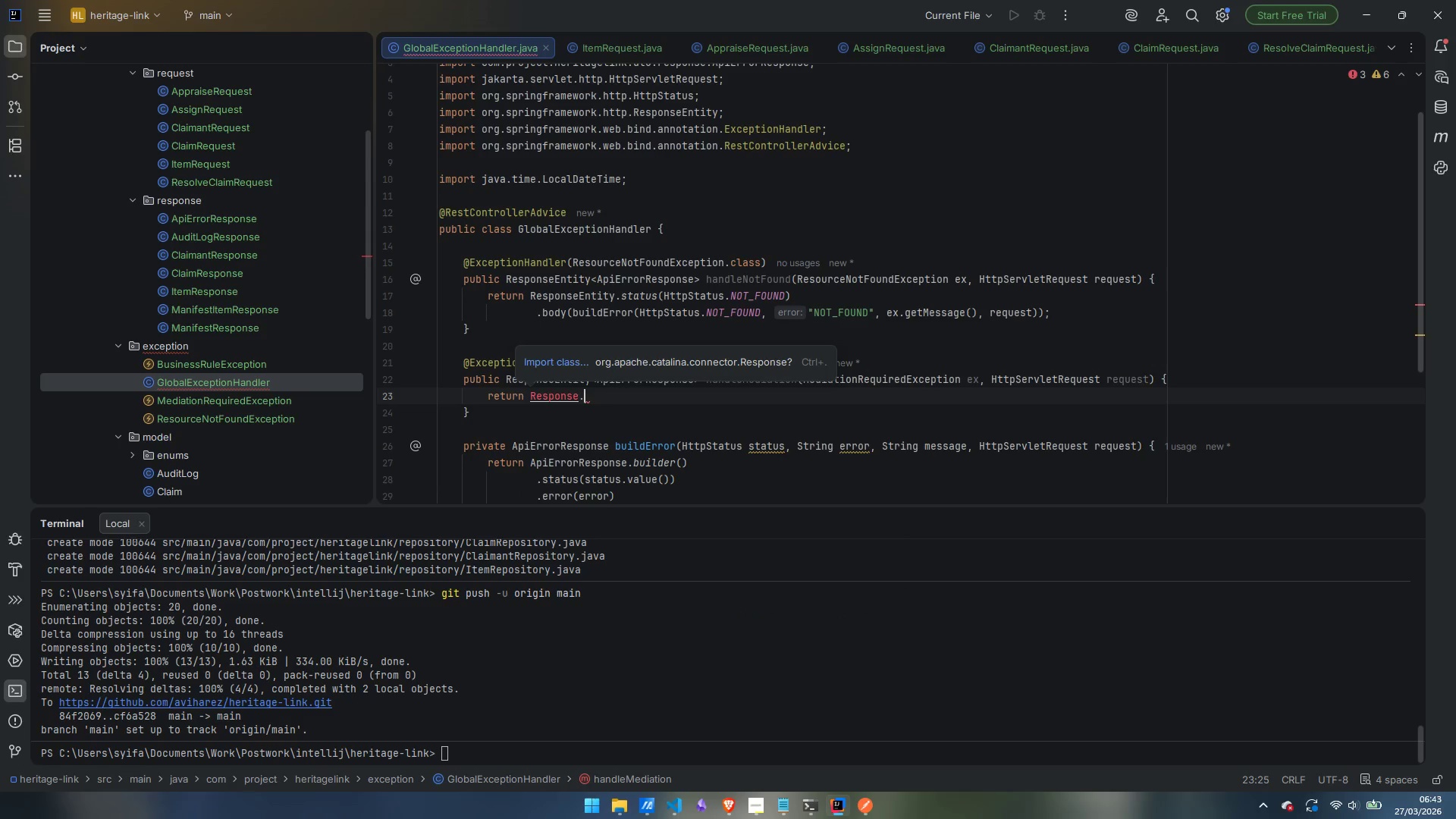 
key(Control+Period)
 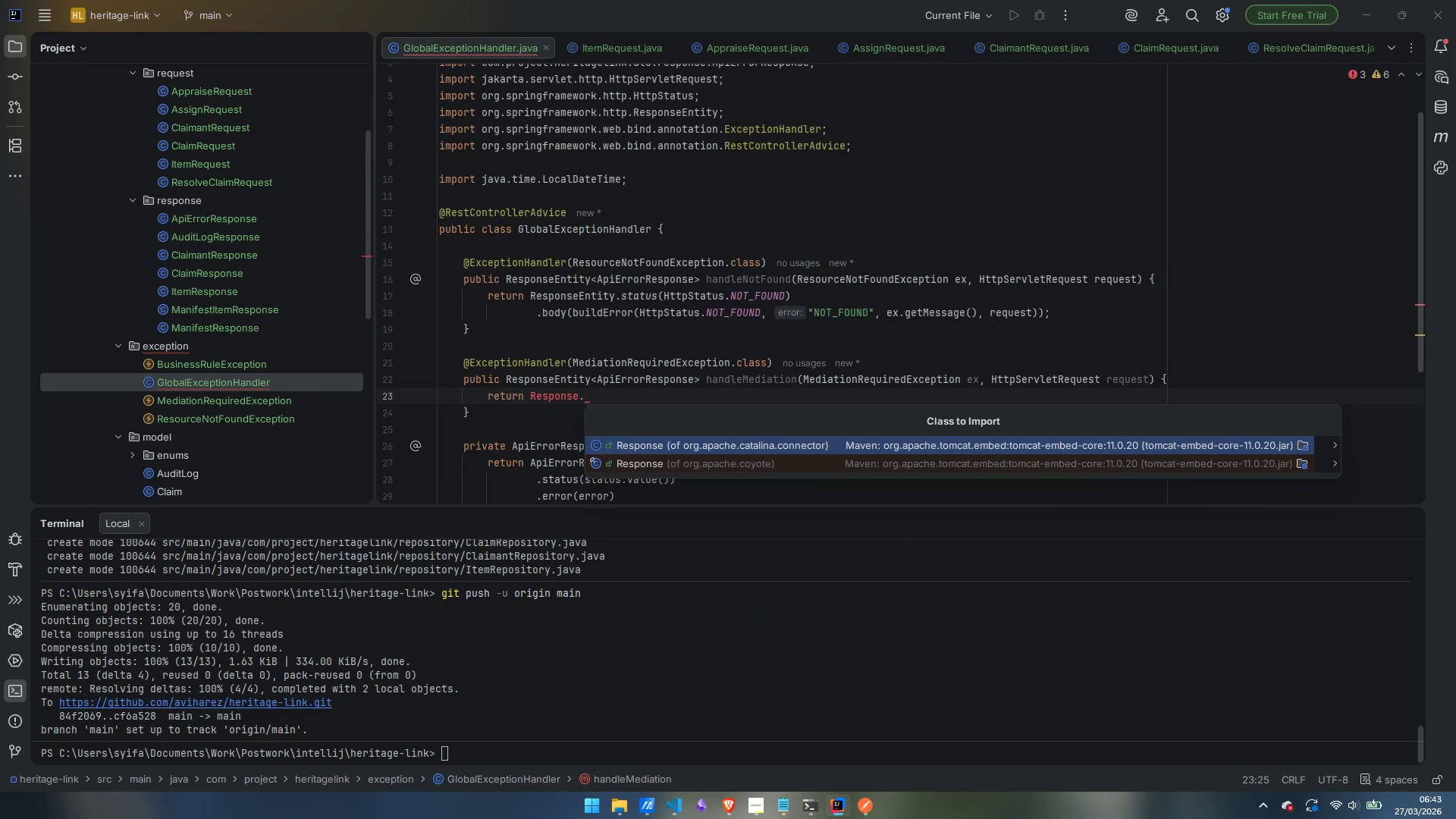 
key(Backspace)
key(Escape)
key(Backspace)
type(Entity.status()
 